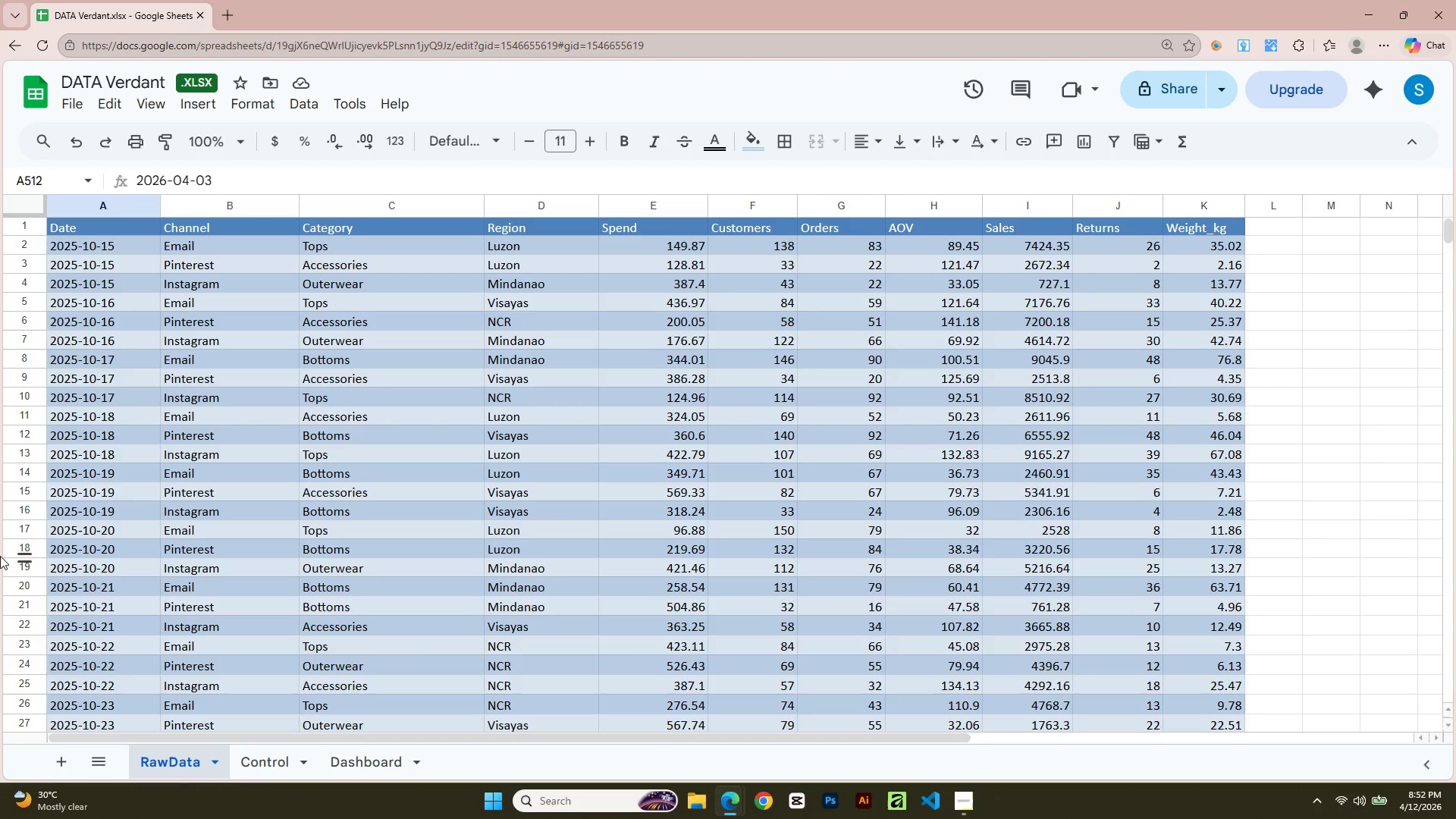 
key(Alt+AltLeft)
 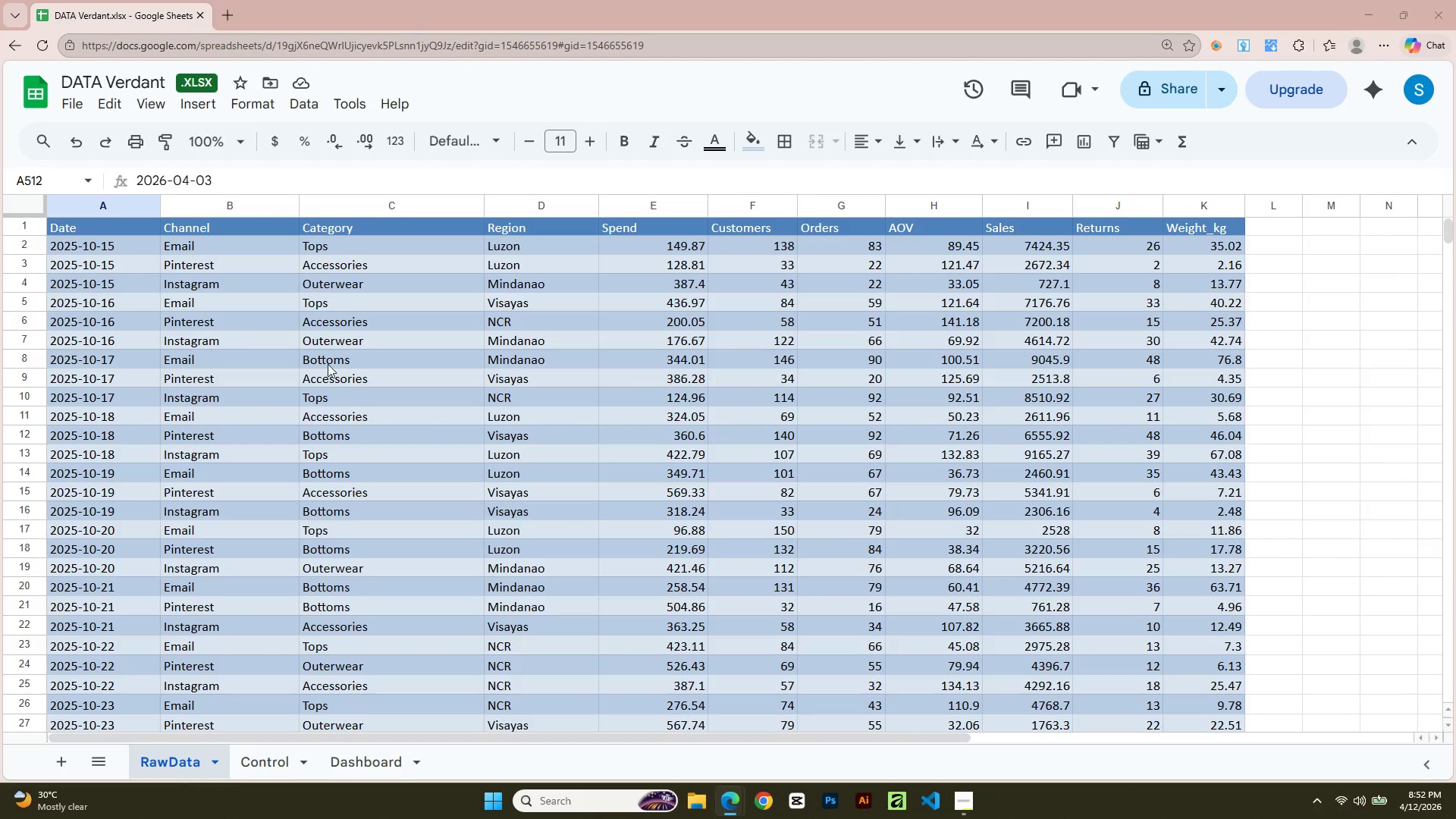 
key(Alt+Tab)
 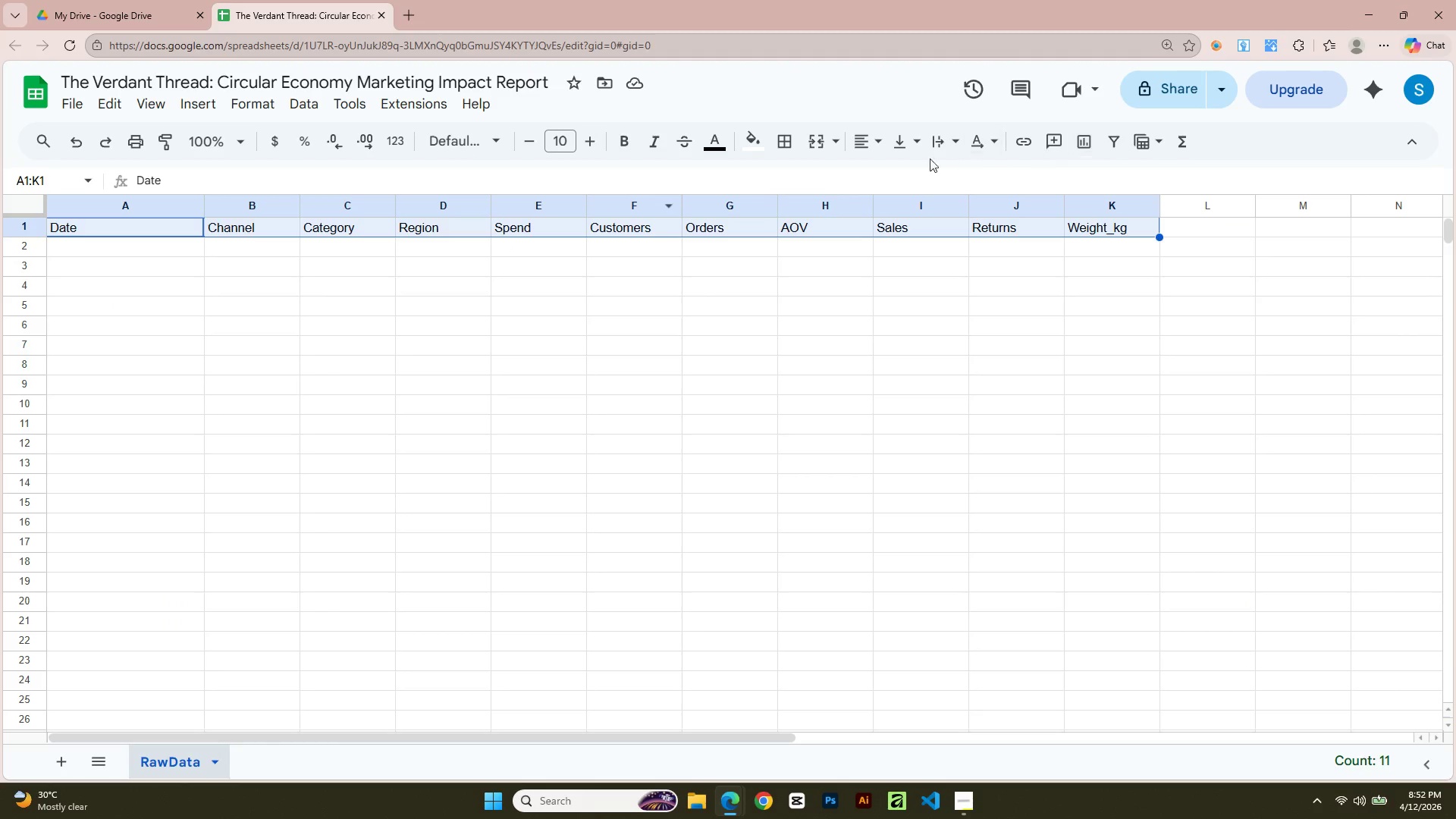 
left_click([758, 143])
 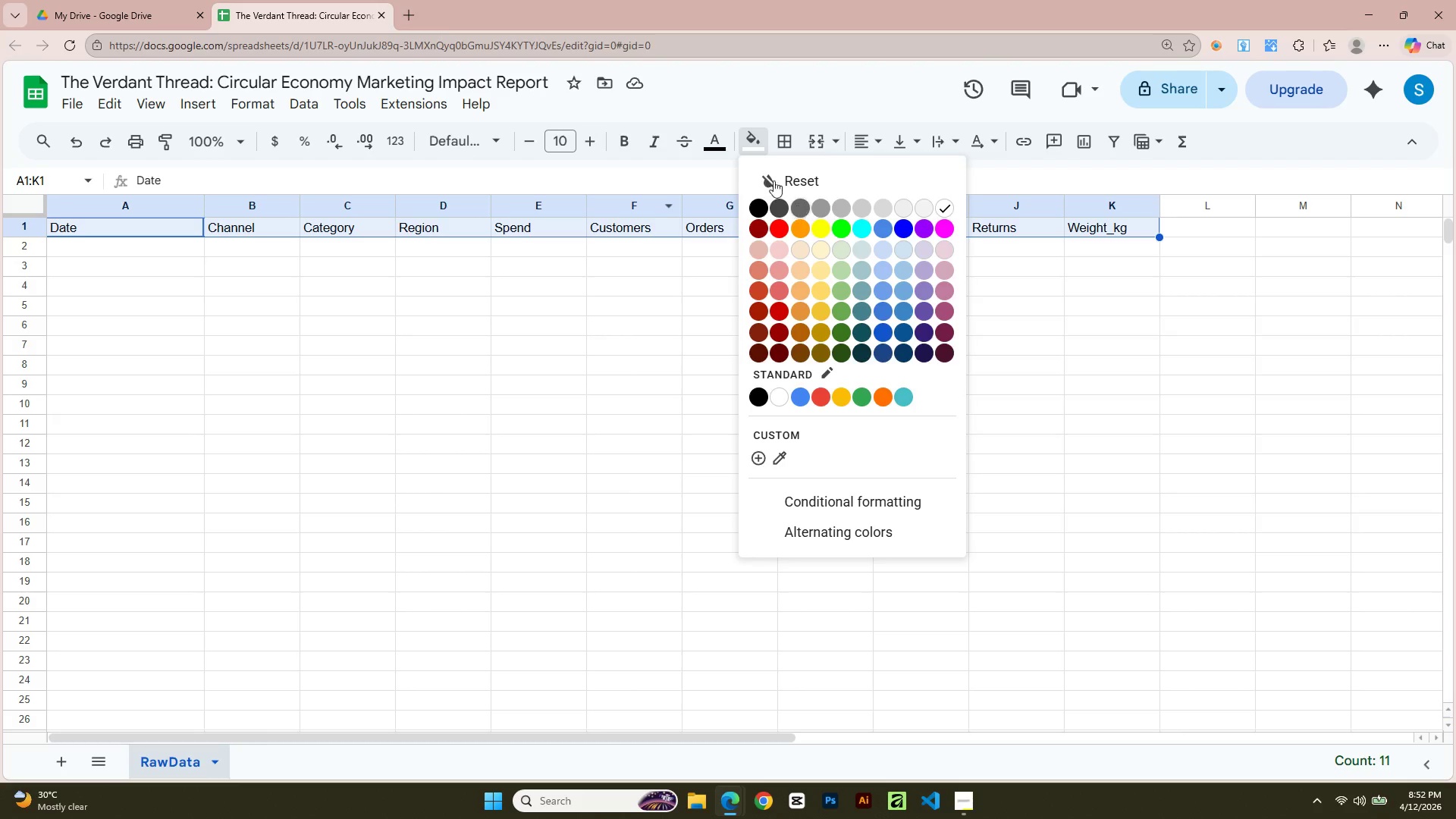 
left_click([584, 143])
 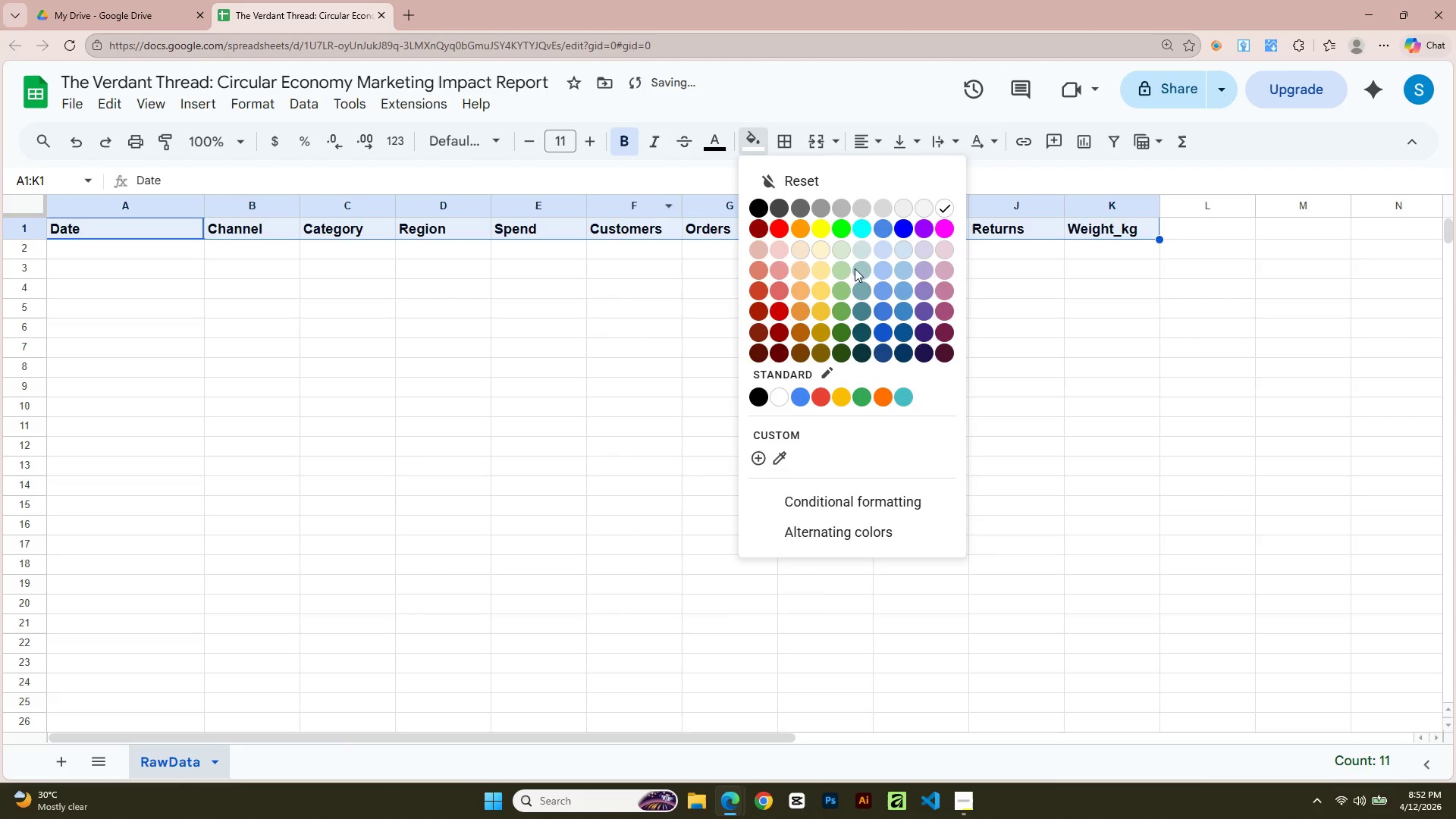 
left_click([868, 347])
 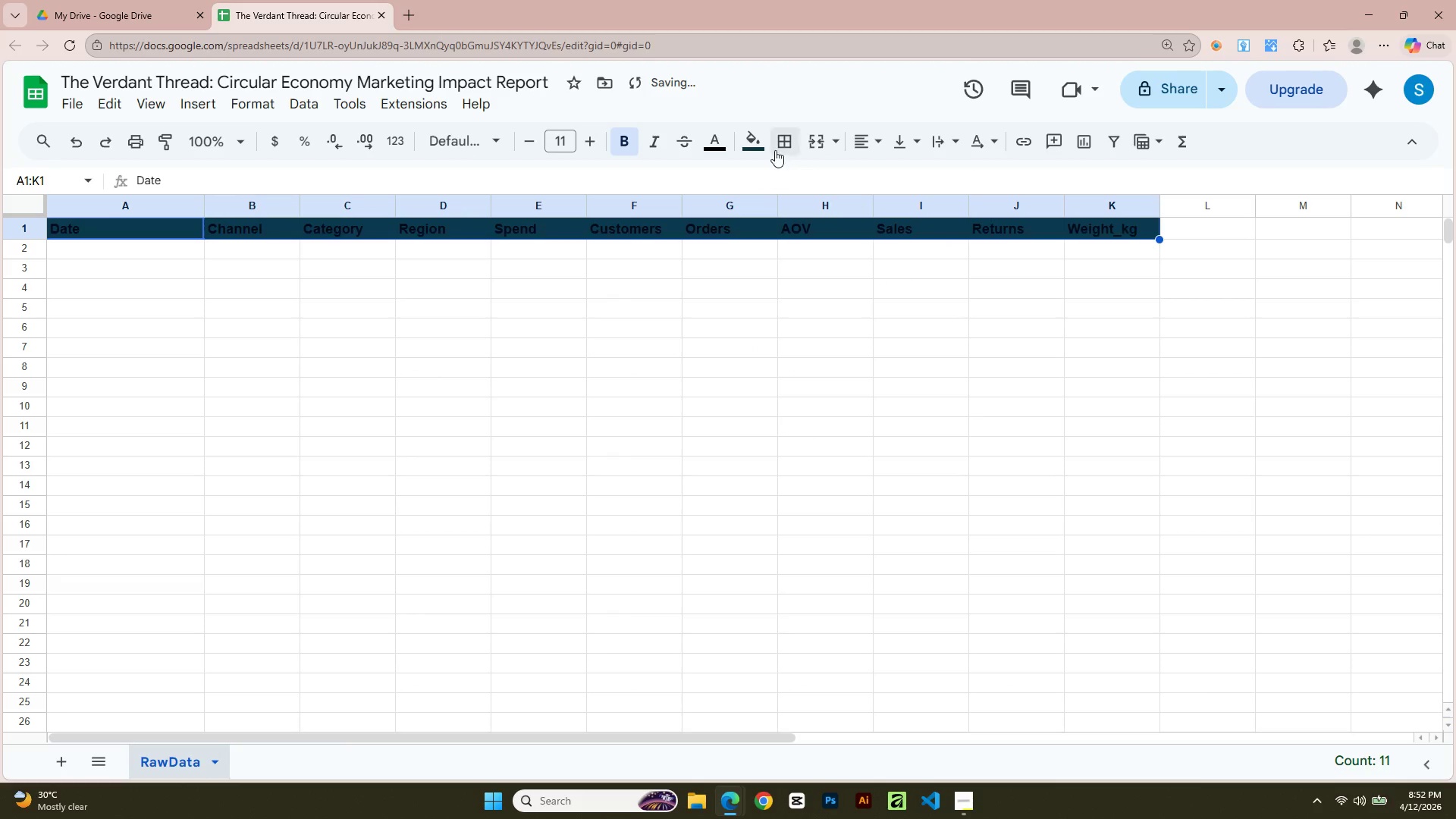 
left_click([763, 136])
 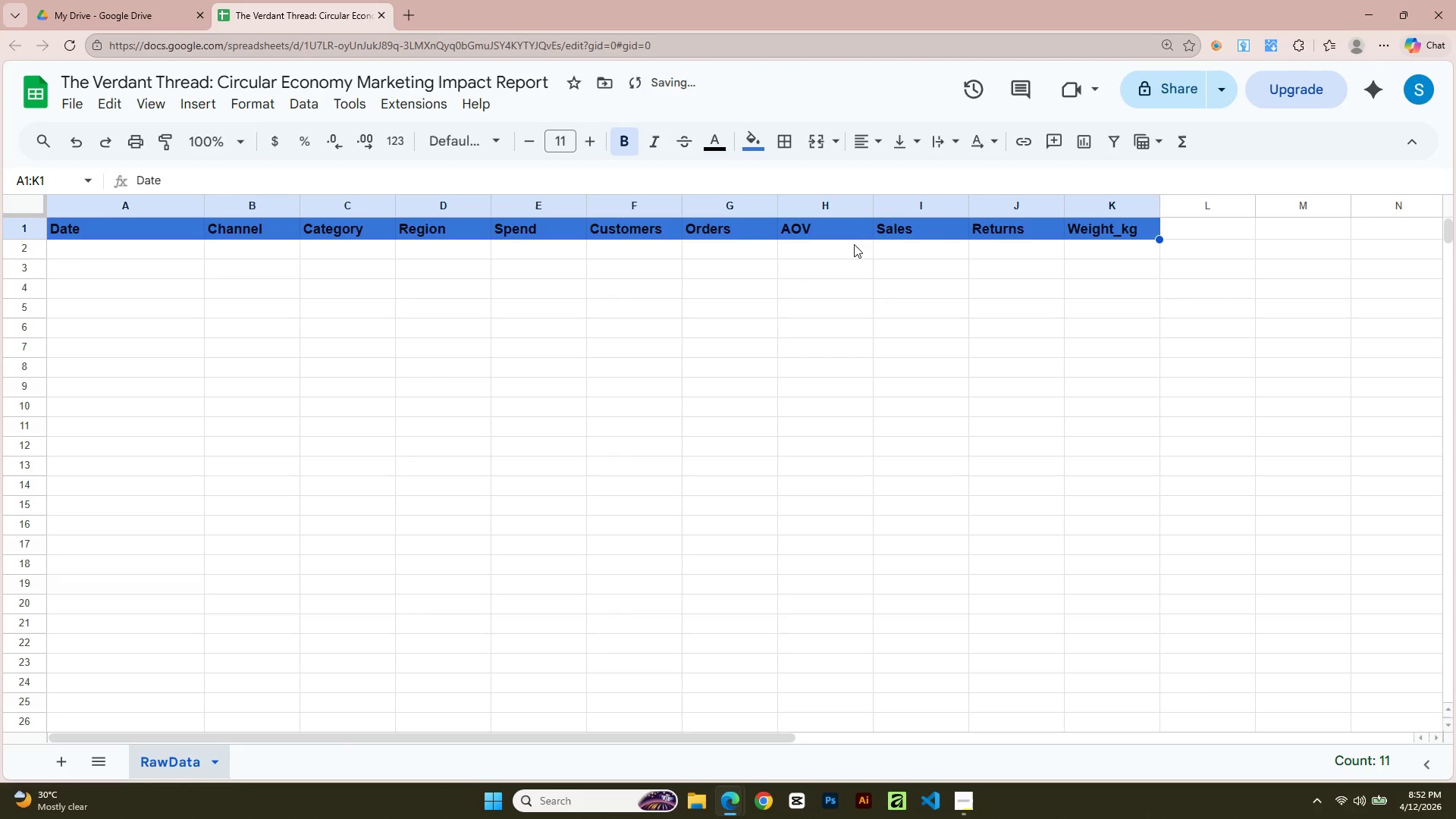 
mouse_move([775, 155])
 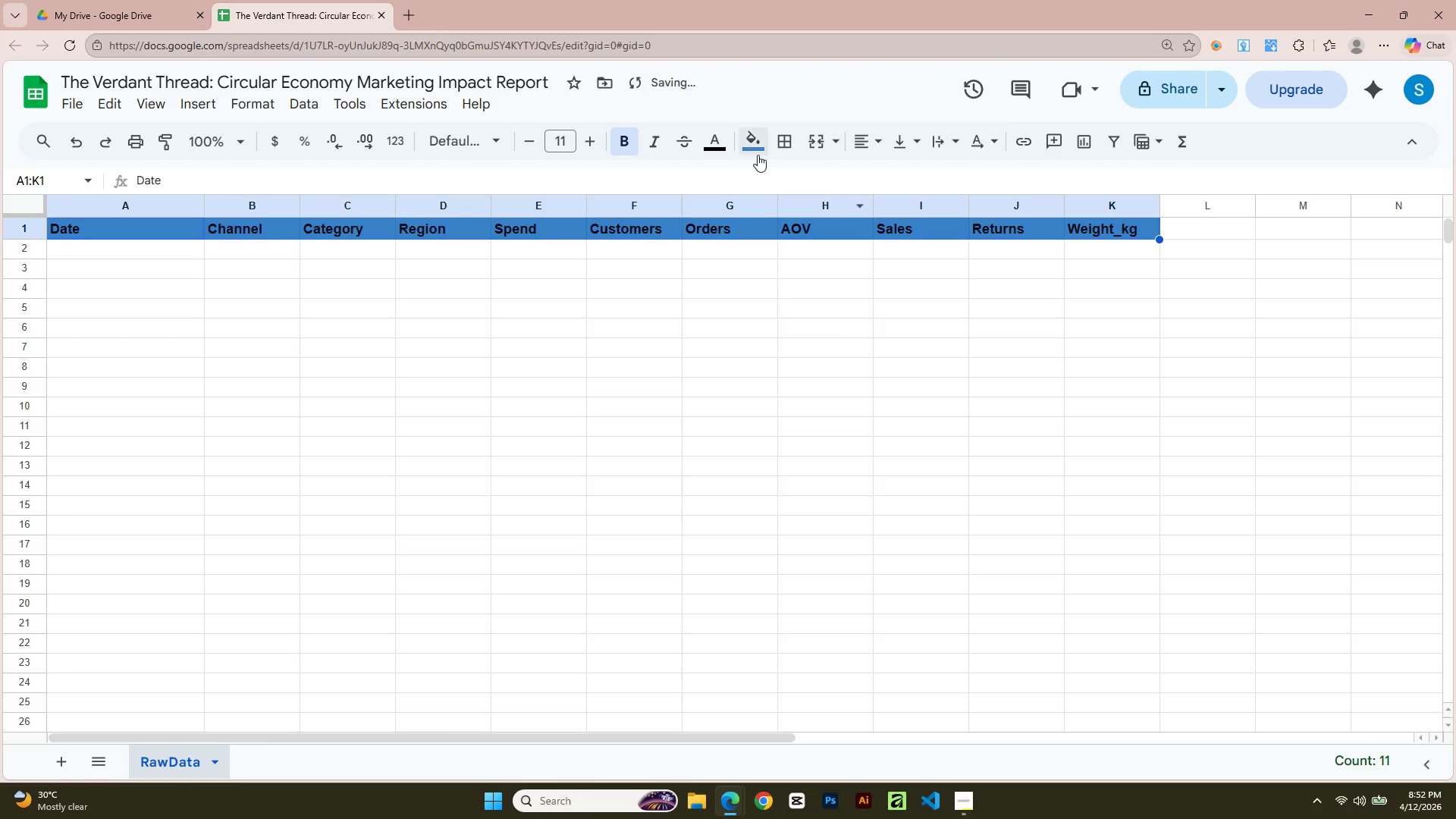 
left_click([757, 149])
 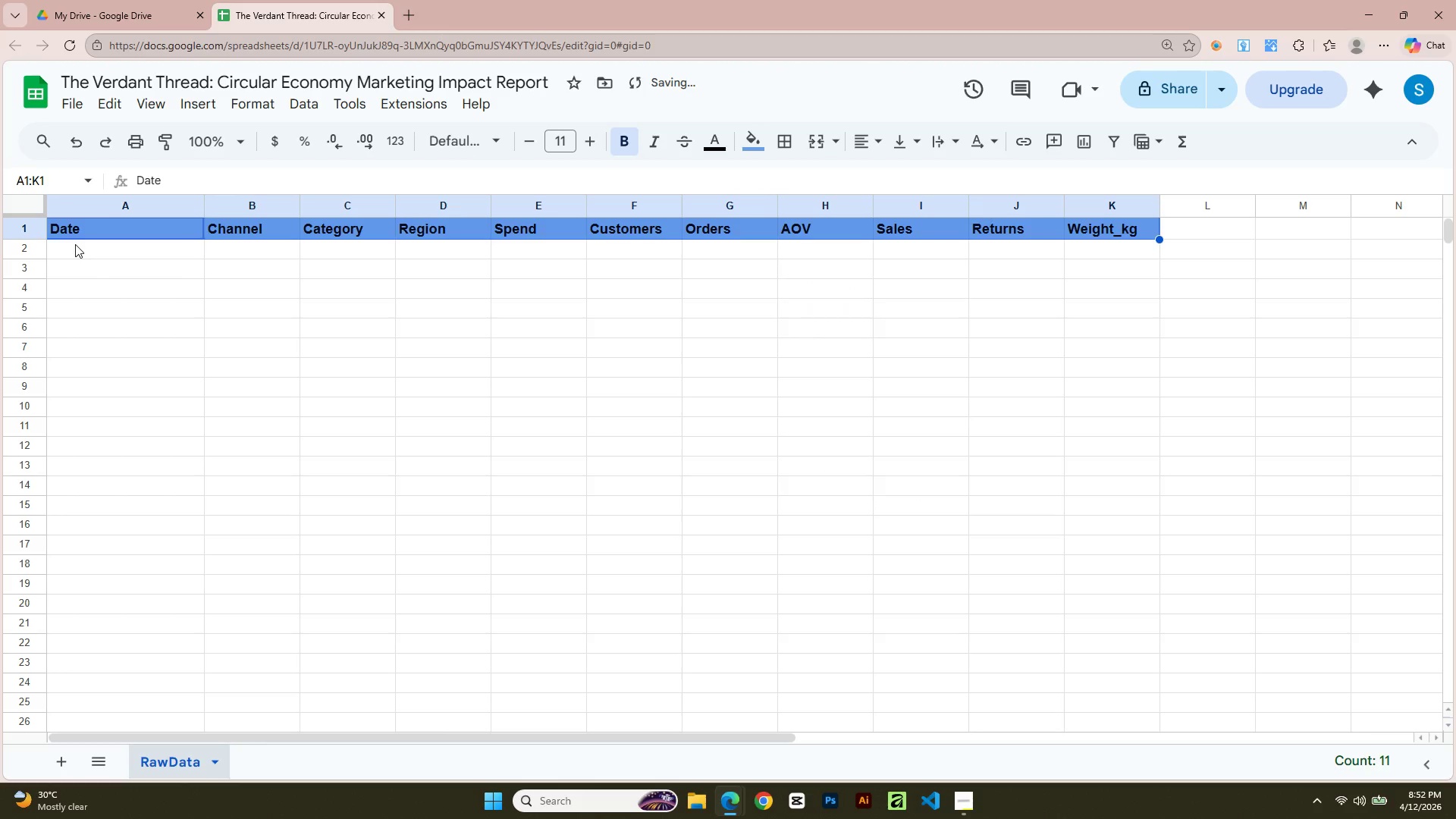 
left_click([761, 151])
 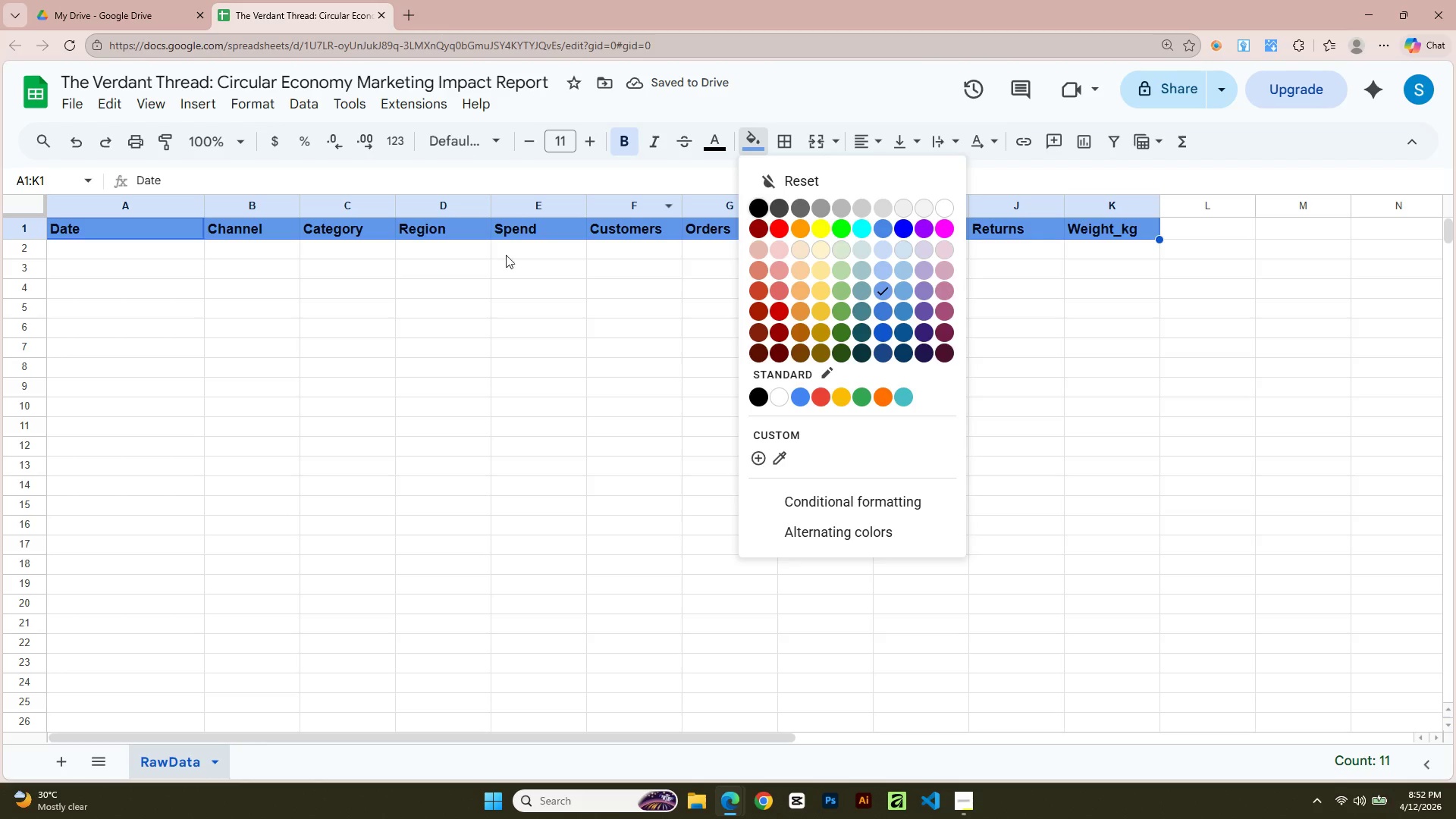 
left_click([80, 253])
 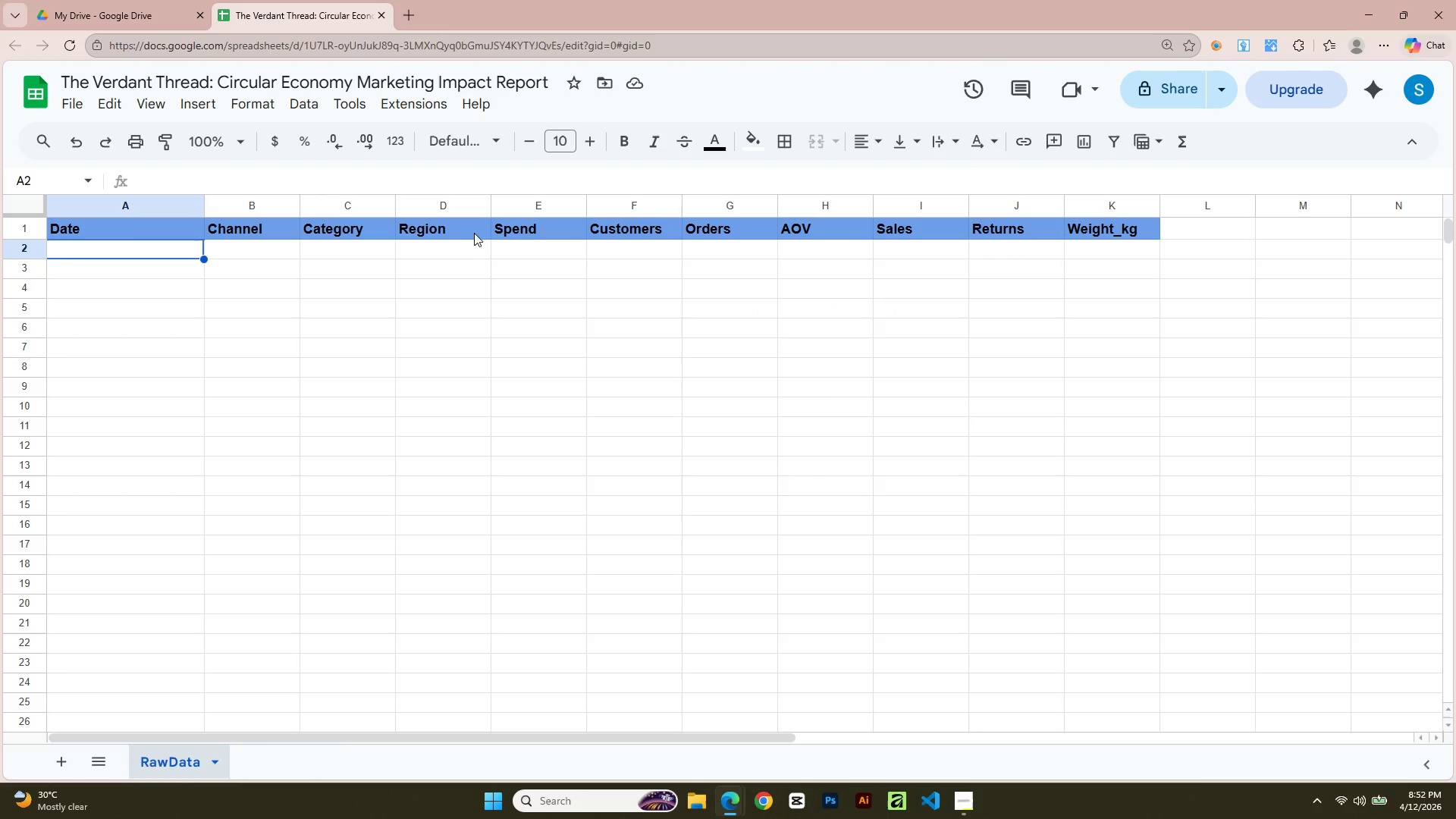 
key(Alt+AltLeft)
 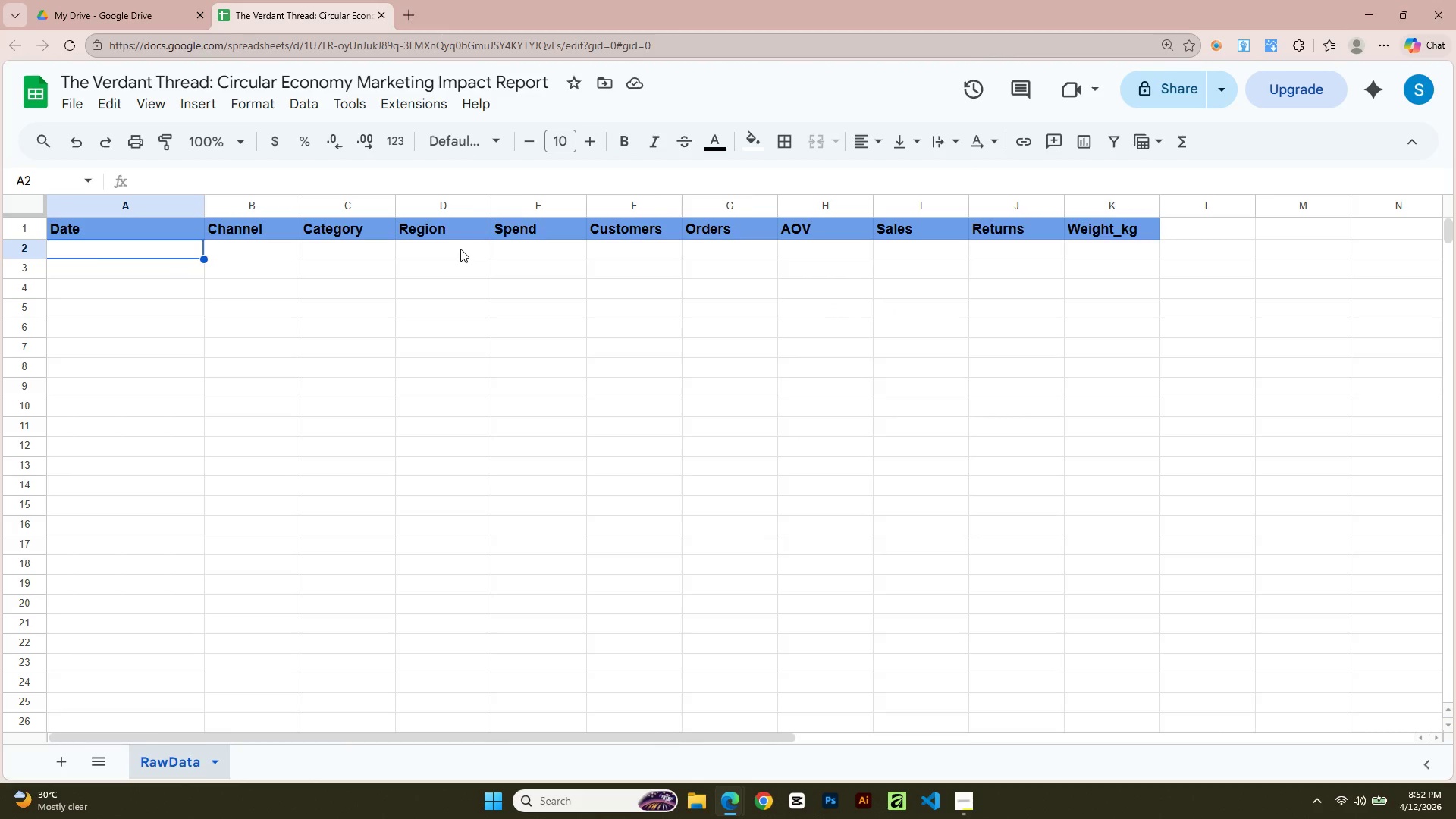 
key(Alt+Tab)
 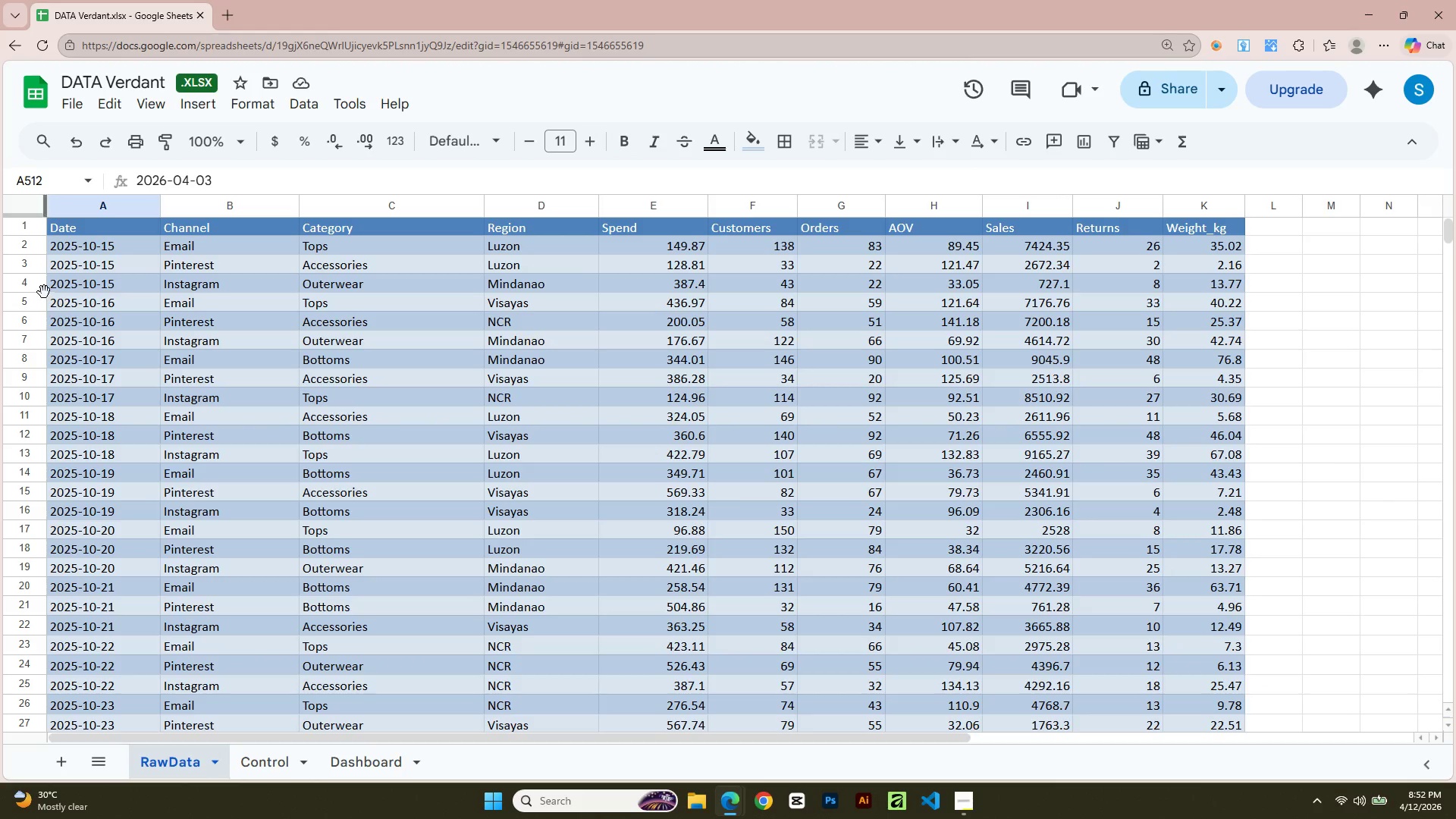 
left_click([88, 246])
 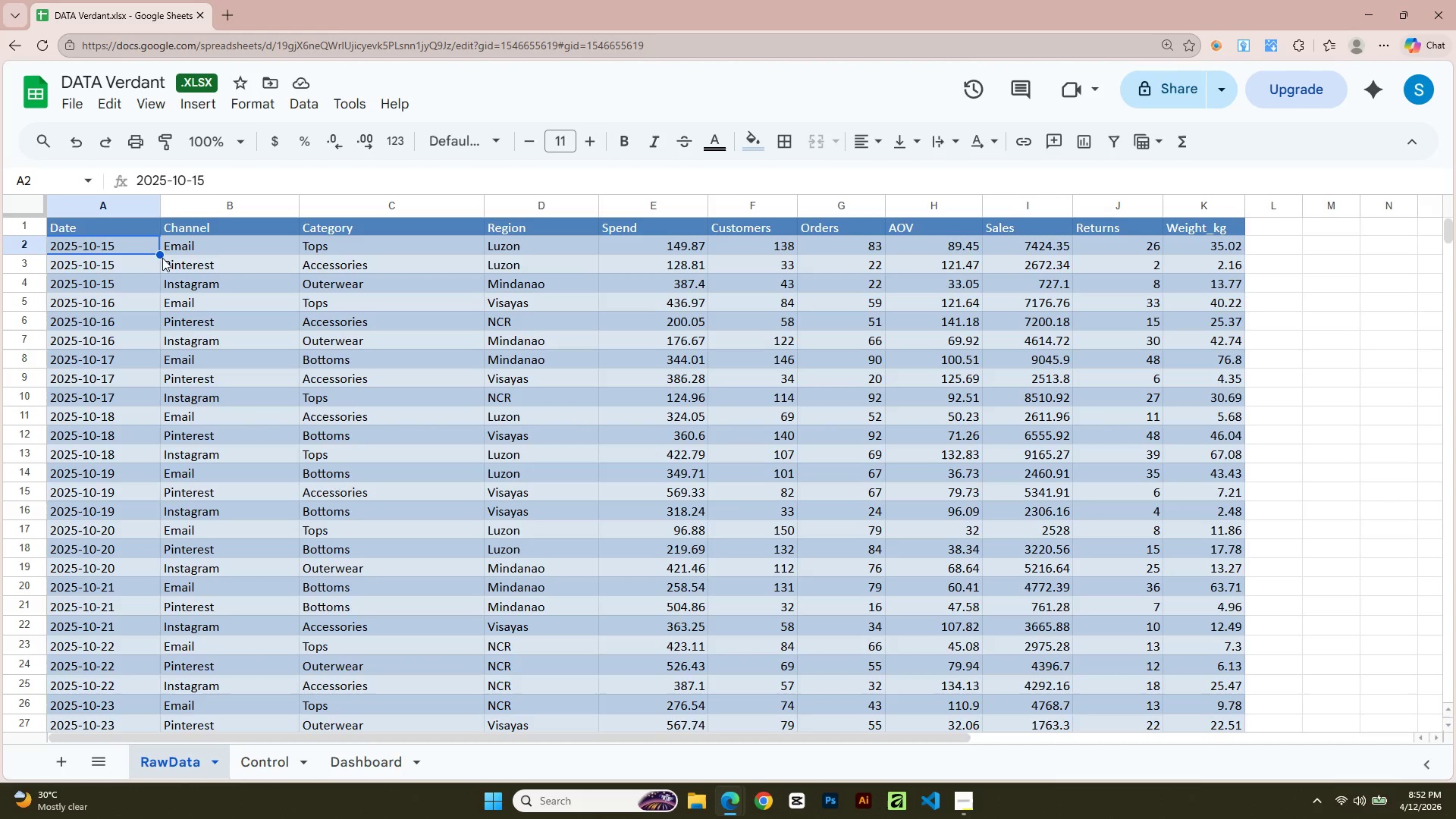 
hold_key(key=ArrowDown, duration=1.52)
 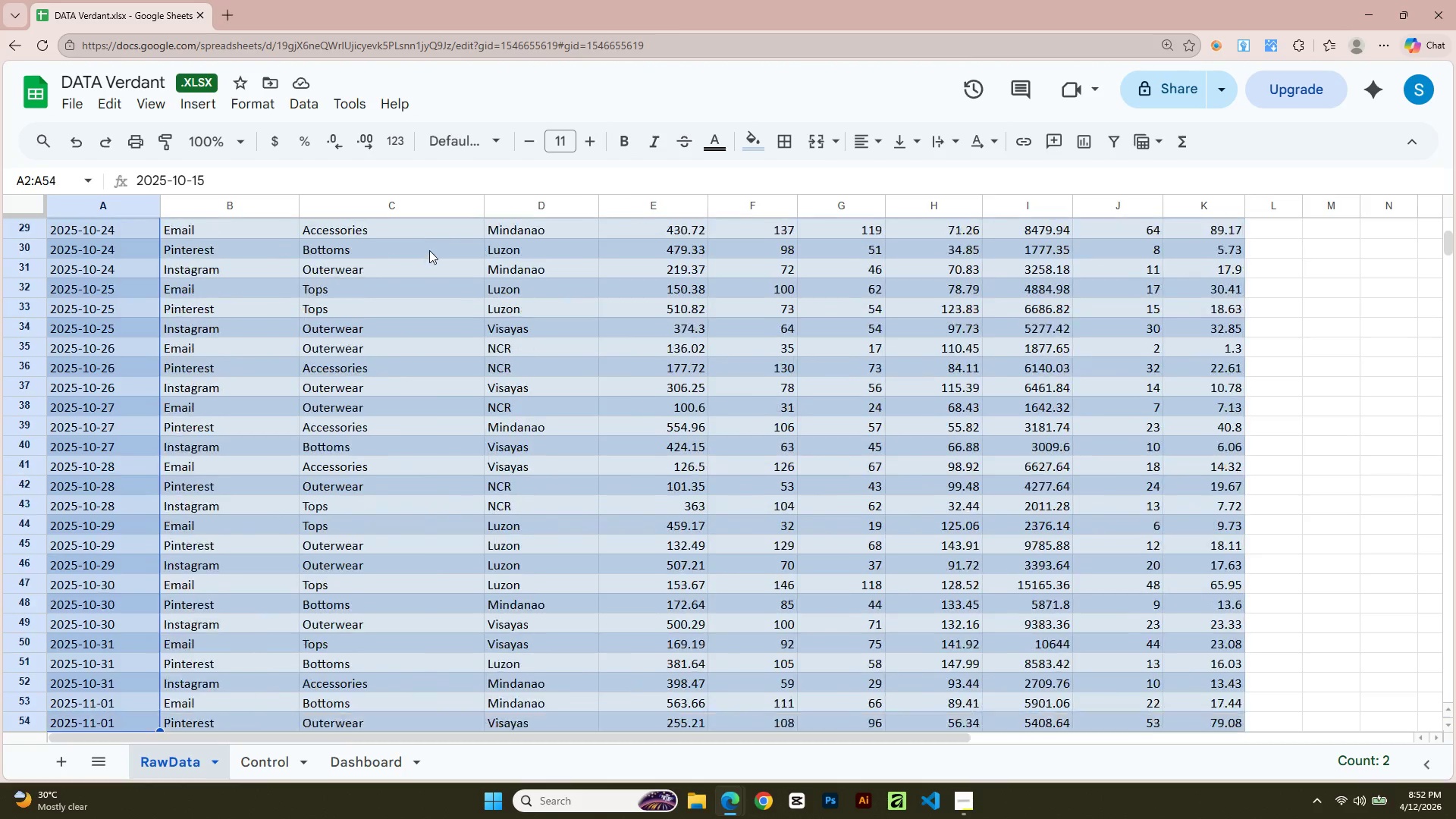 
hold_key(key=ArrowDown, duration=1.5)
 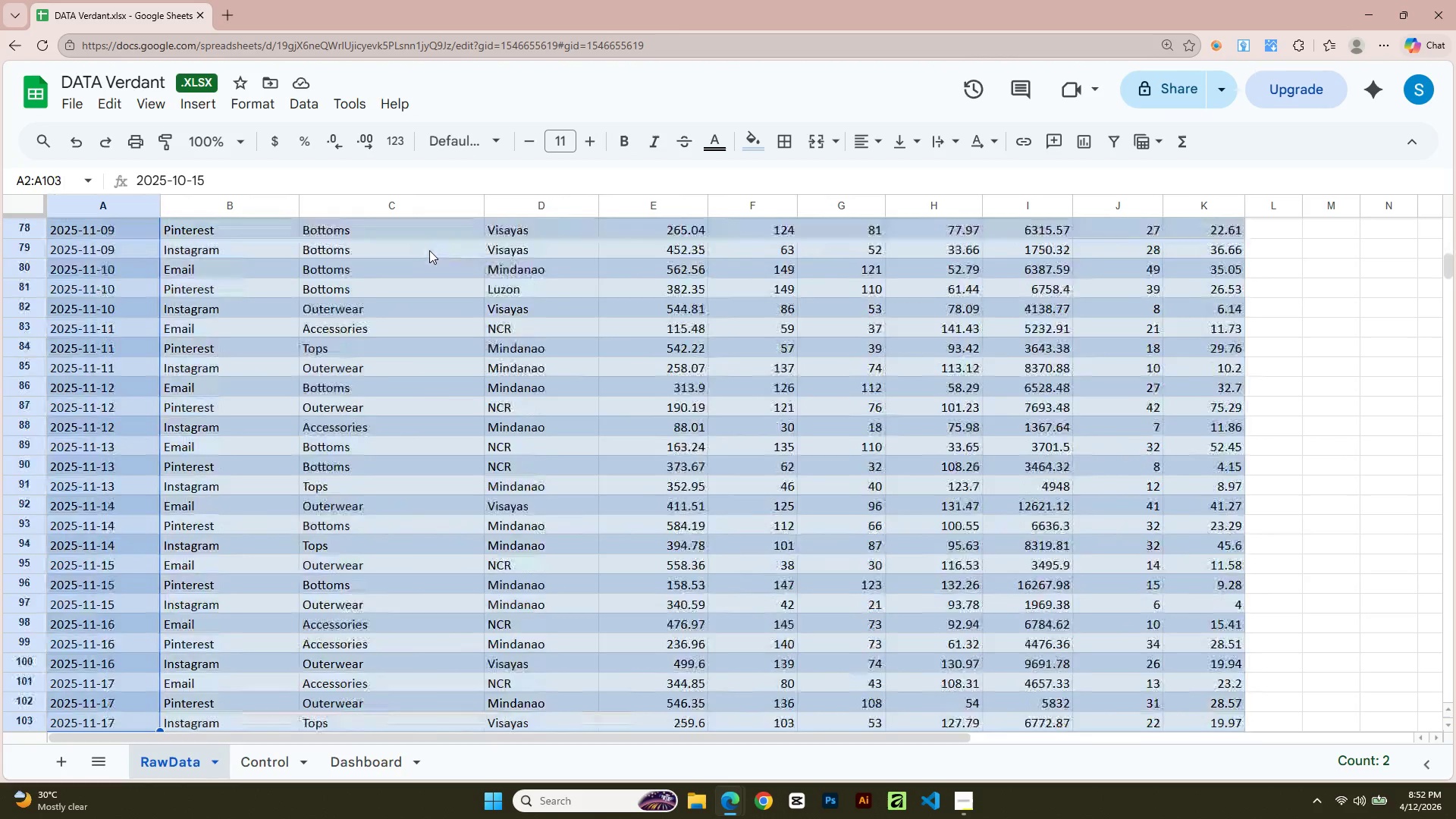 
hold_key(key=ArrowDown, duration=1.5)
 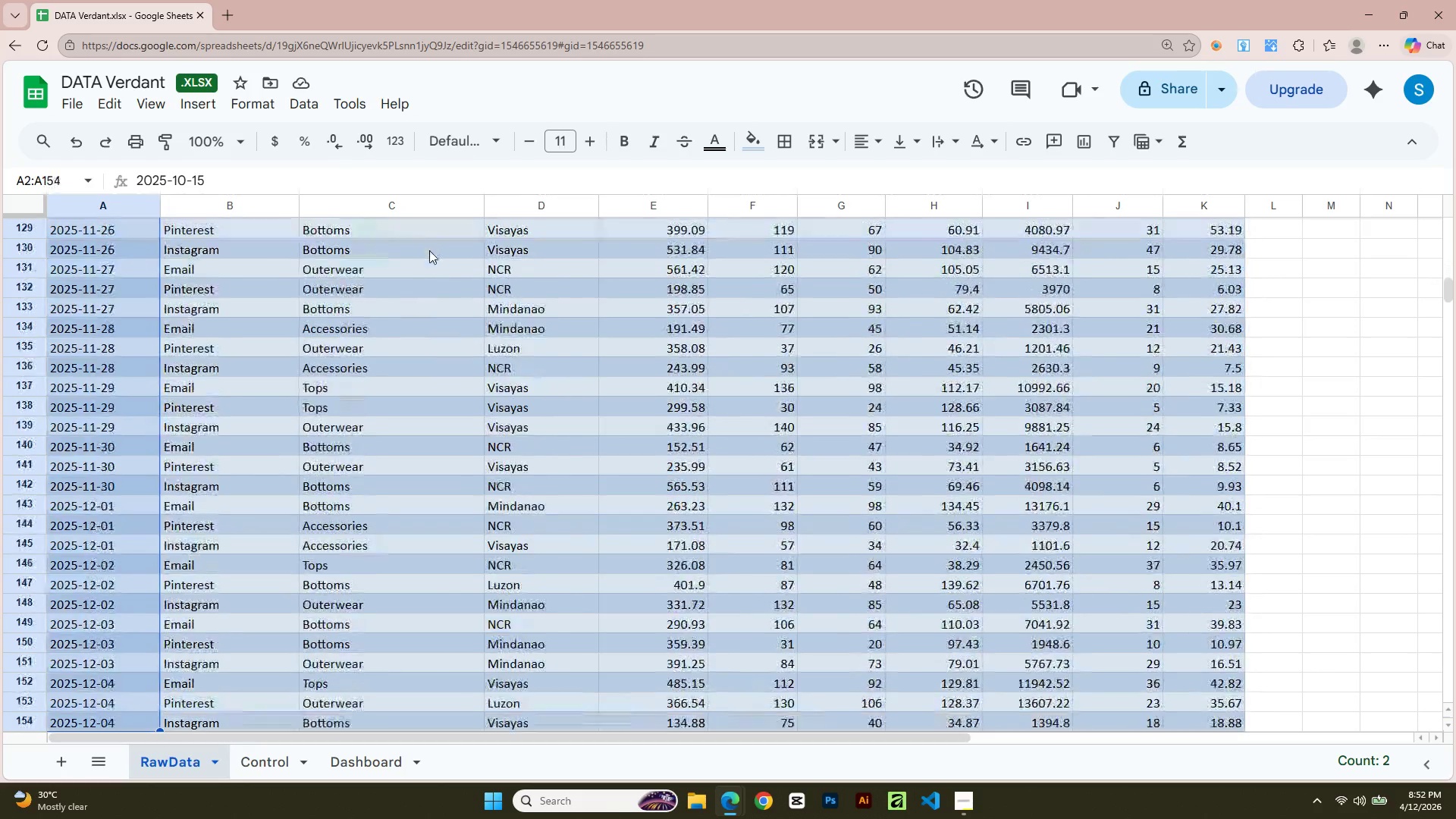 
hold_key(key=ArrowDown, duration=1.5)
 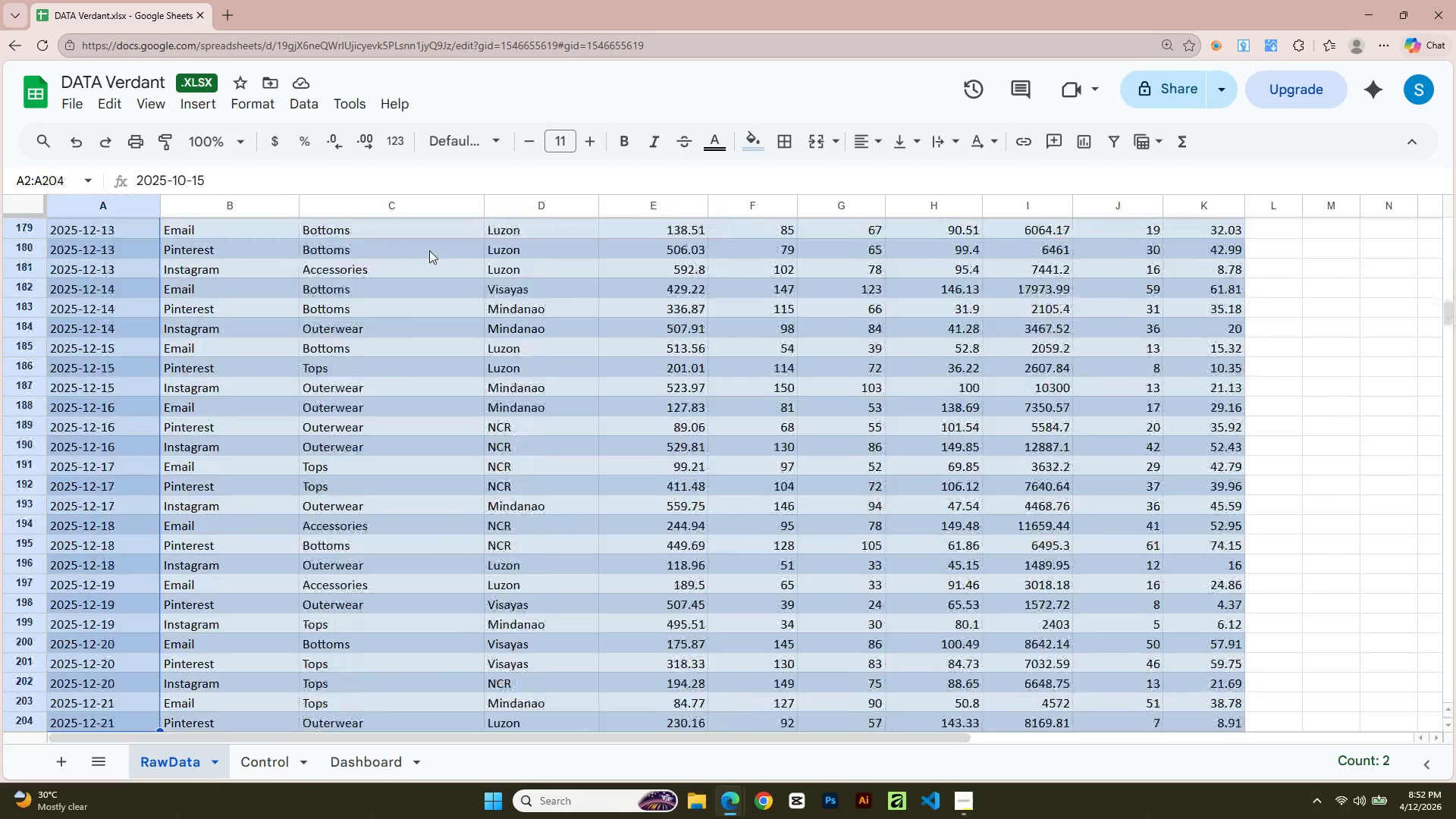 
hold_key(key=ArrowDown, duration=1.5)
 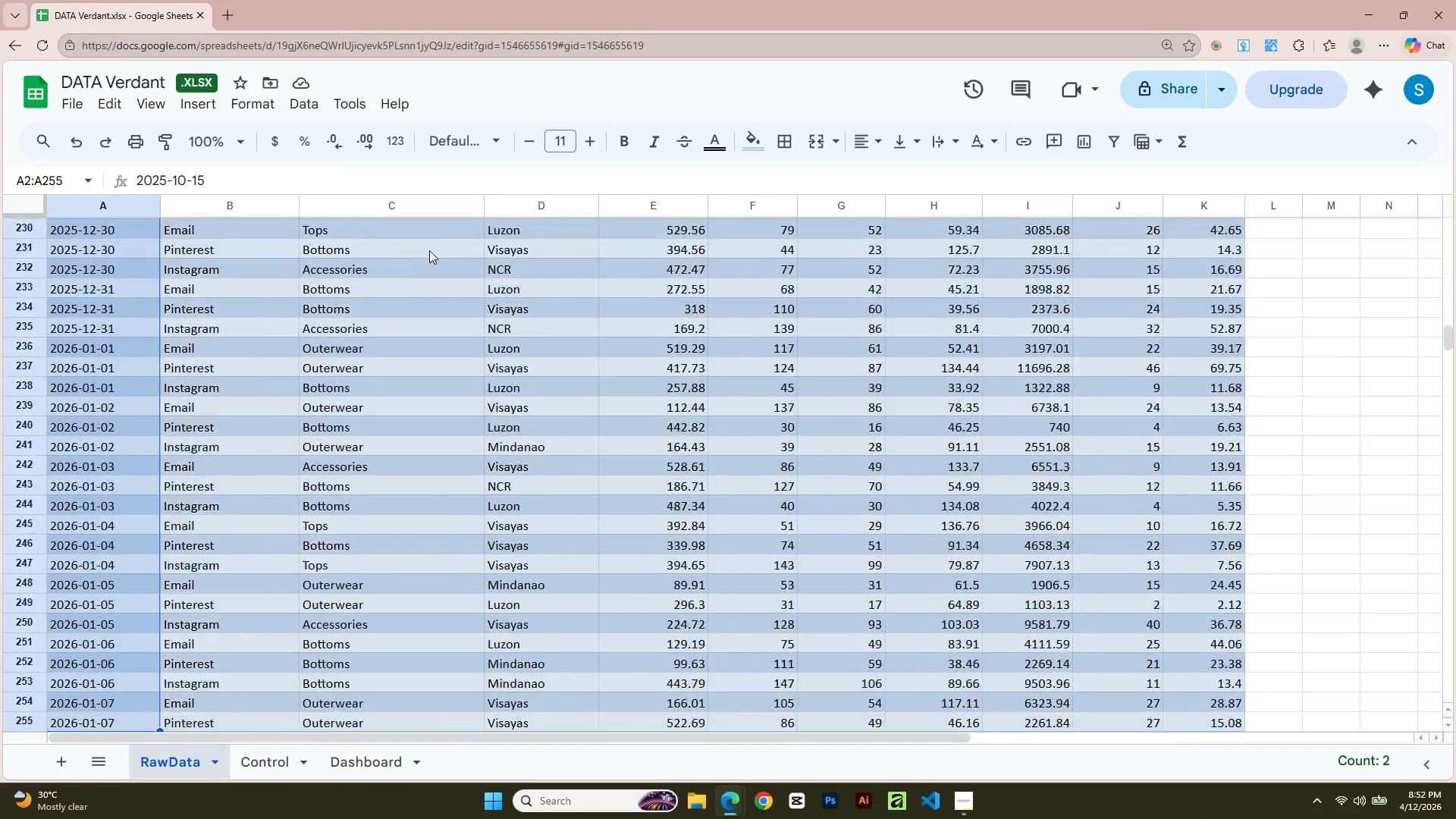 
hold_key(key=ArrowDown, duration=1.5)
 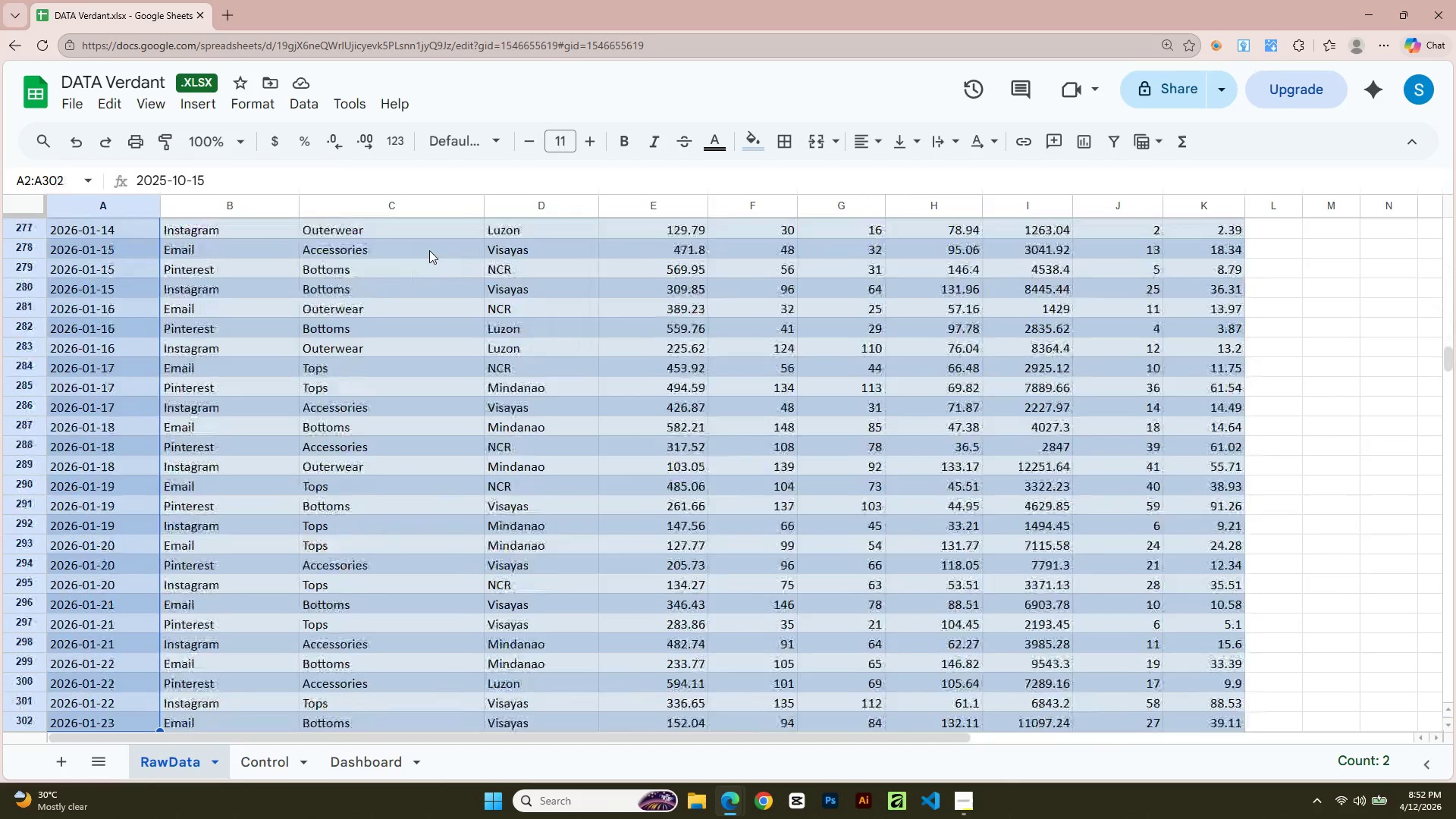 
hold_key(key=ArrowDown, duration=1.5)
 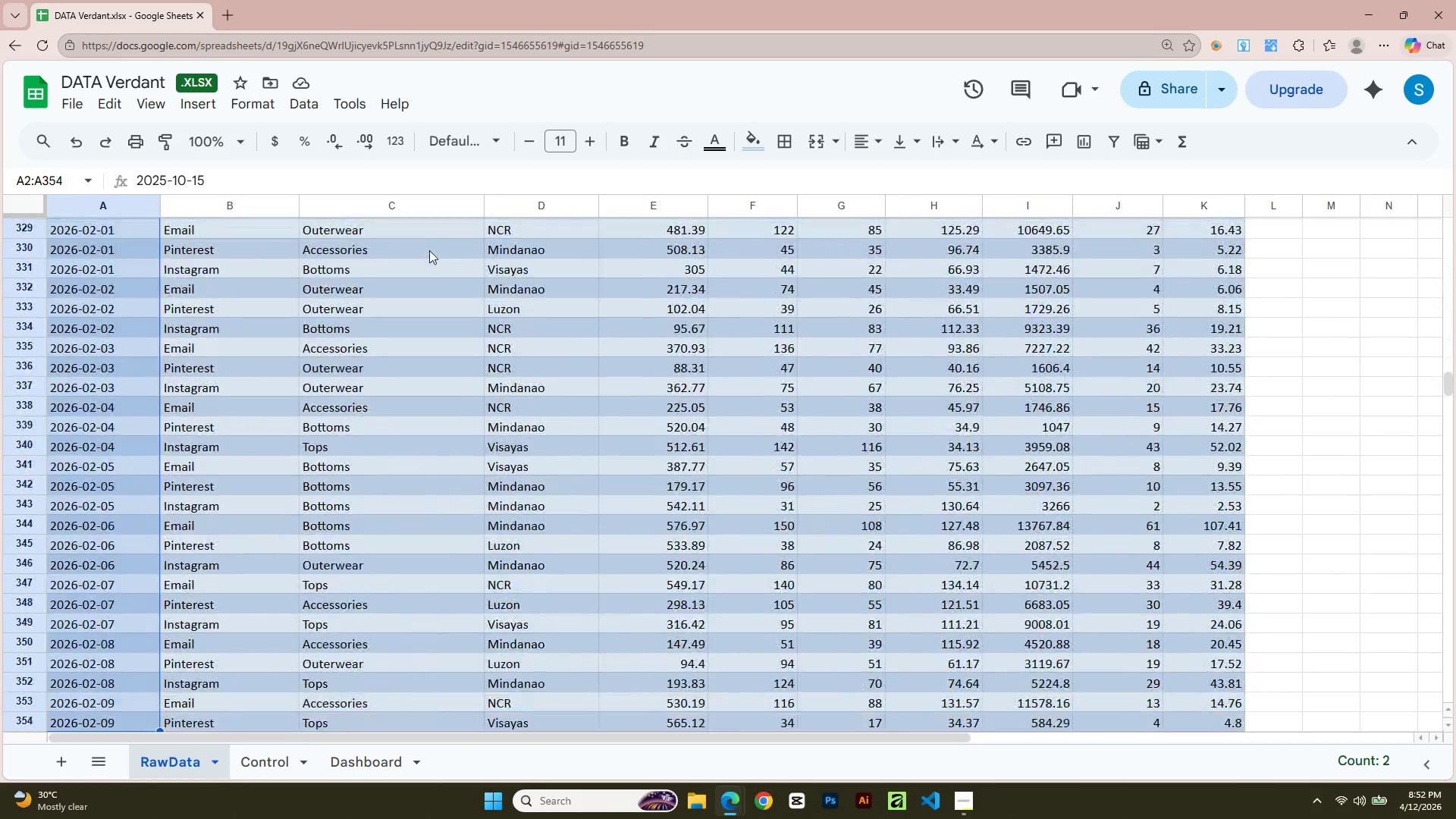 
hold_key(key=ArrowDown, duration=1.5)
 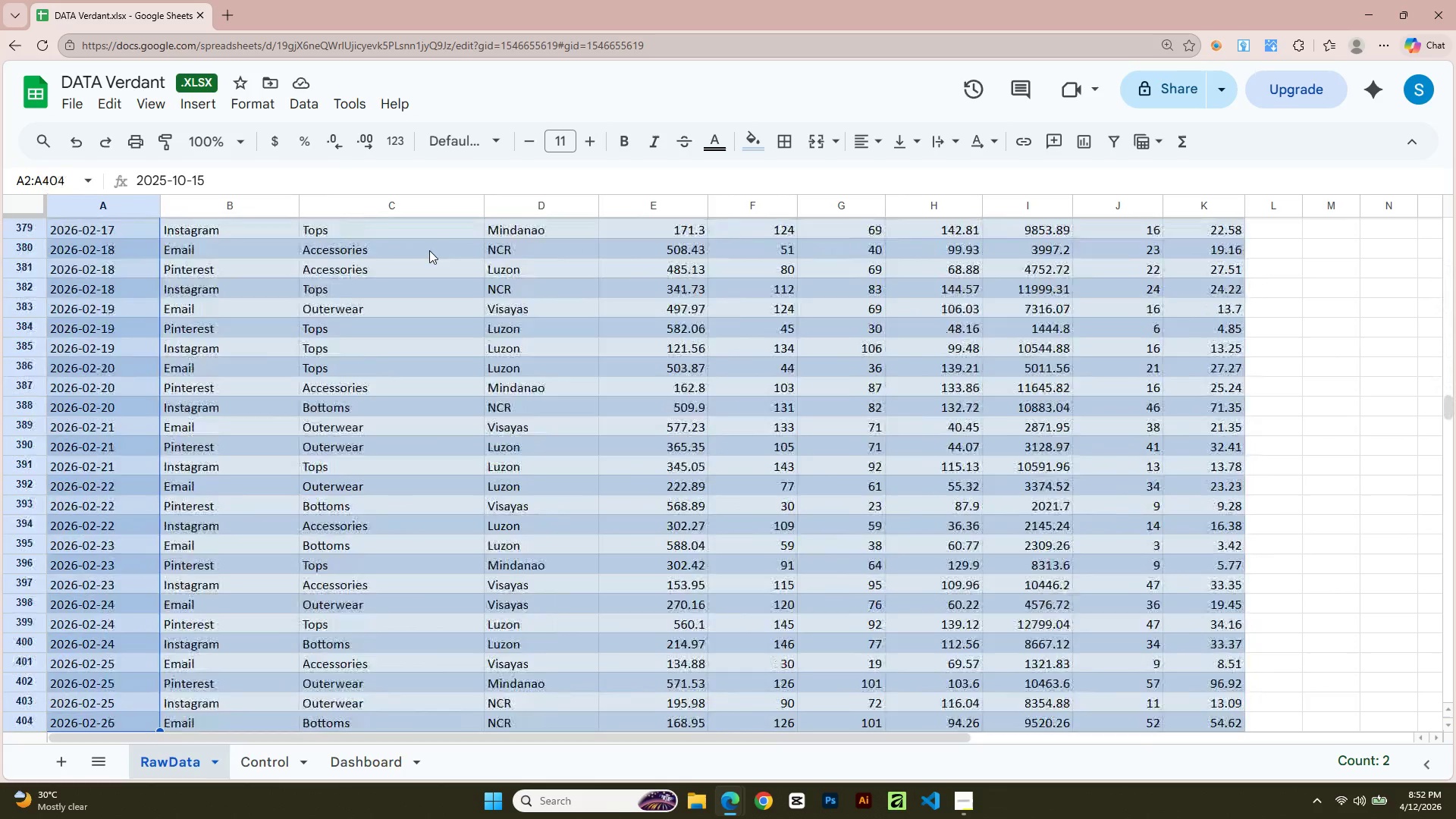 
hold_key(key=ArrowDown, duration=1.5)
 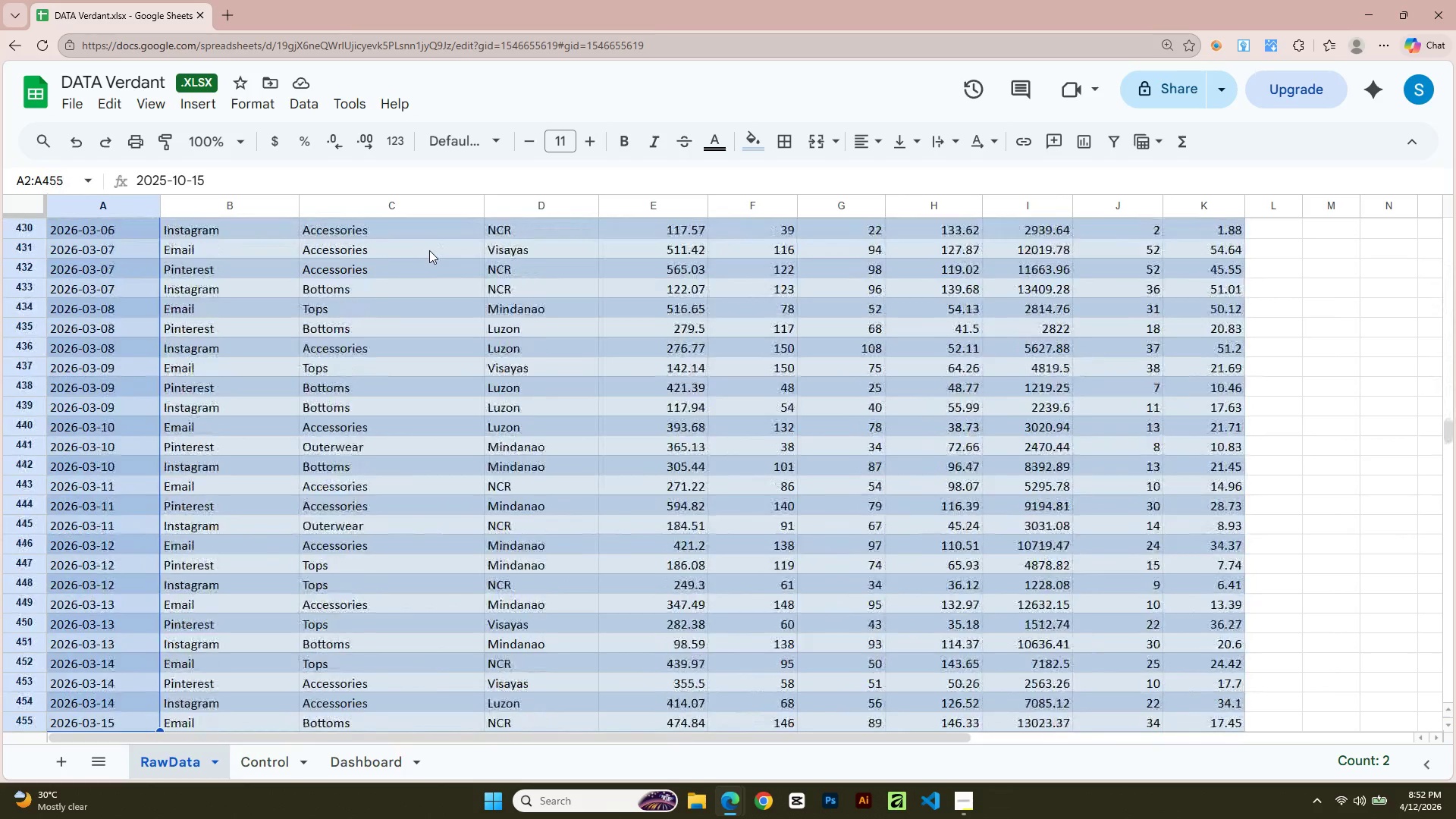 
hold_key(key=ArrowDown, duration=1.5)
 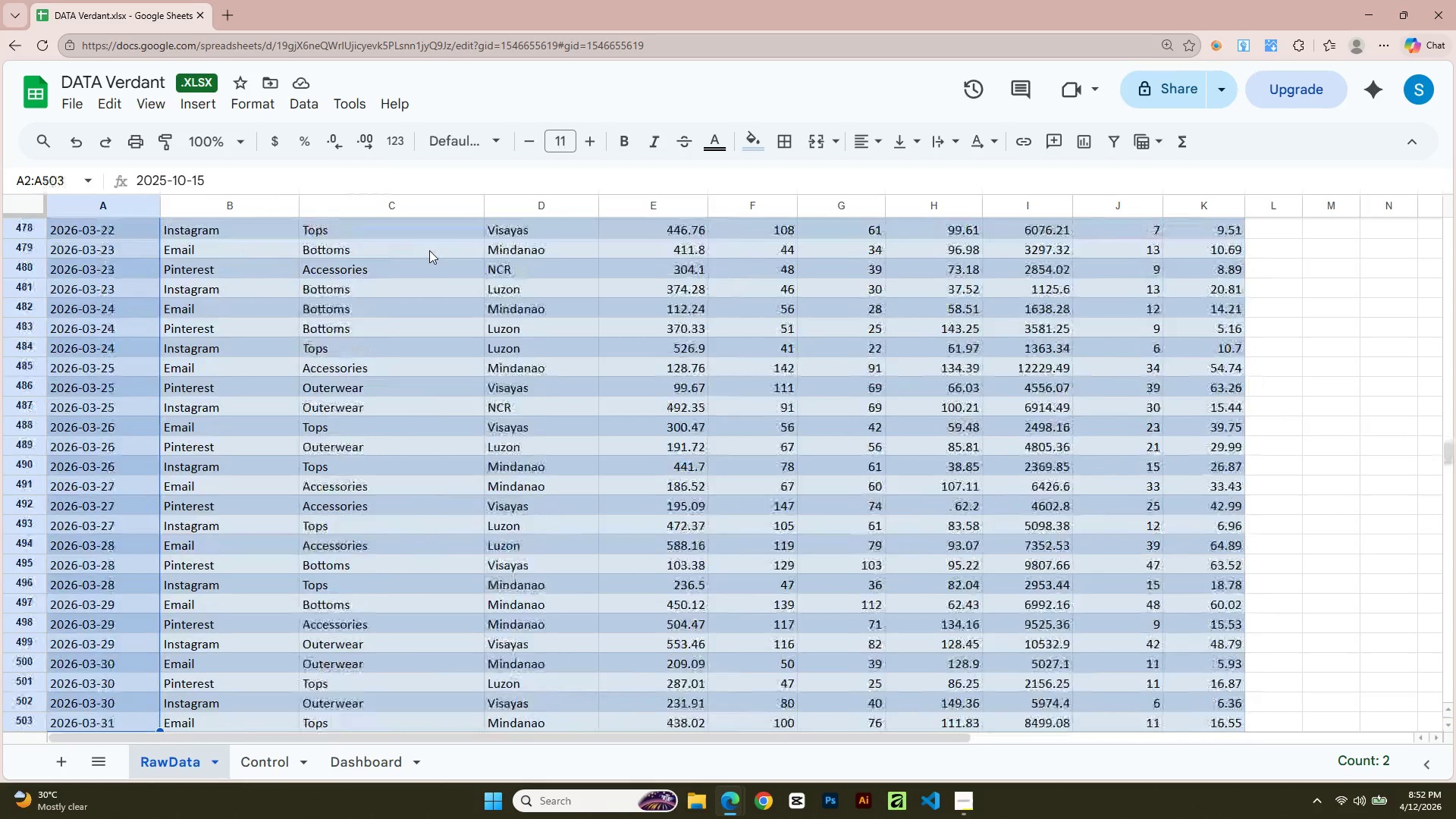 
hold_key(key=ArrowDown, duration=1.5)
 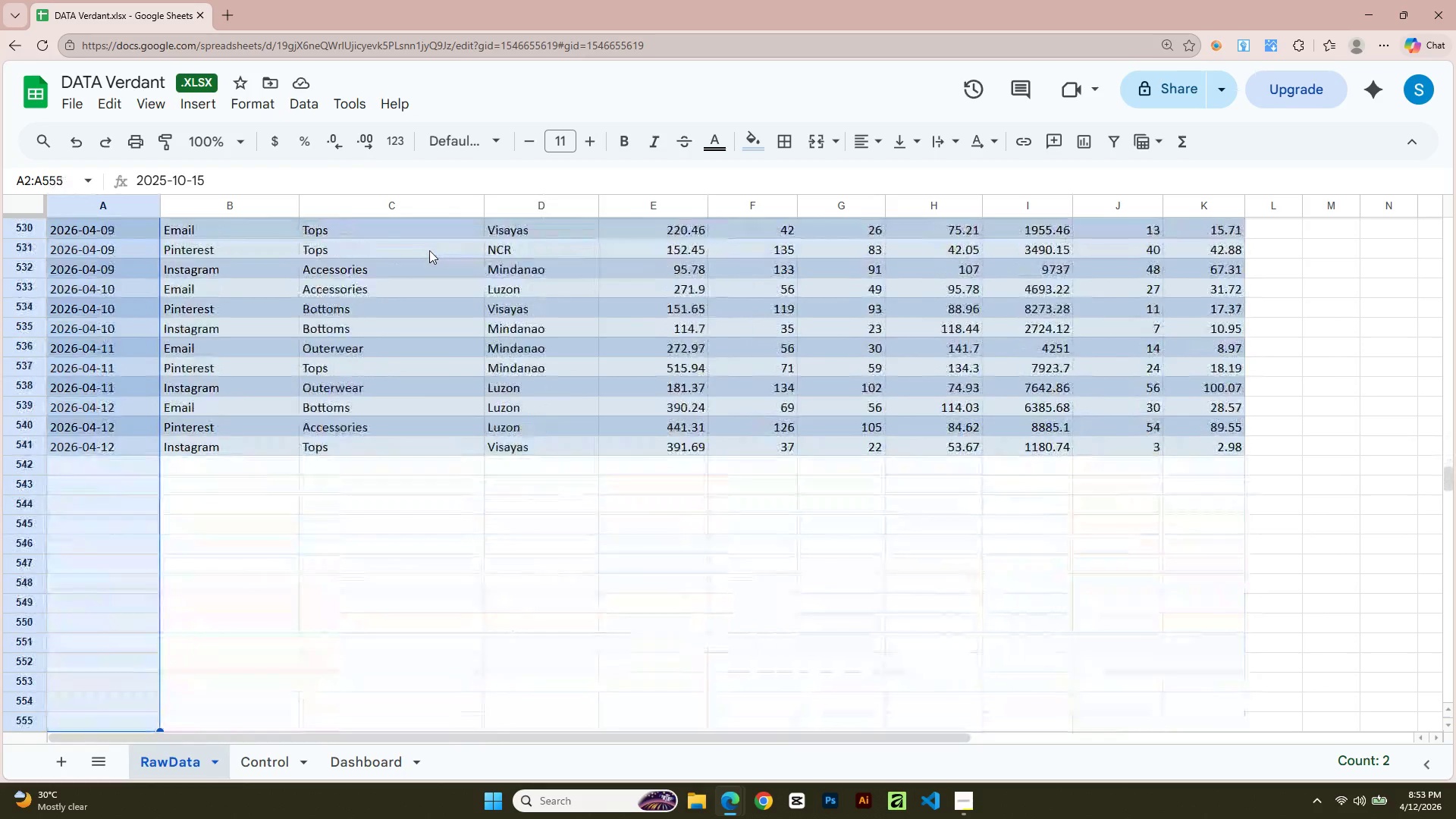 
hold_key(key=ArrowDown, duration=0.61)
 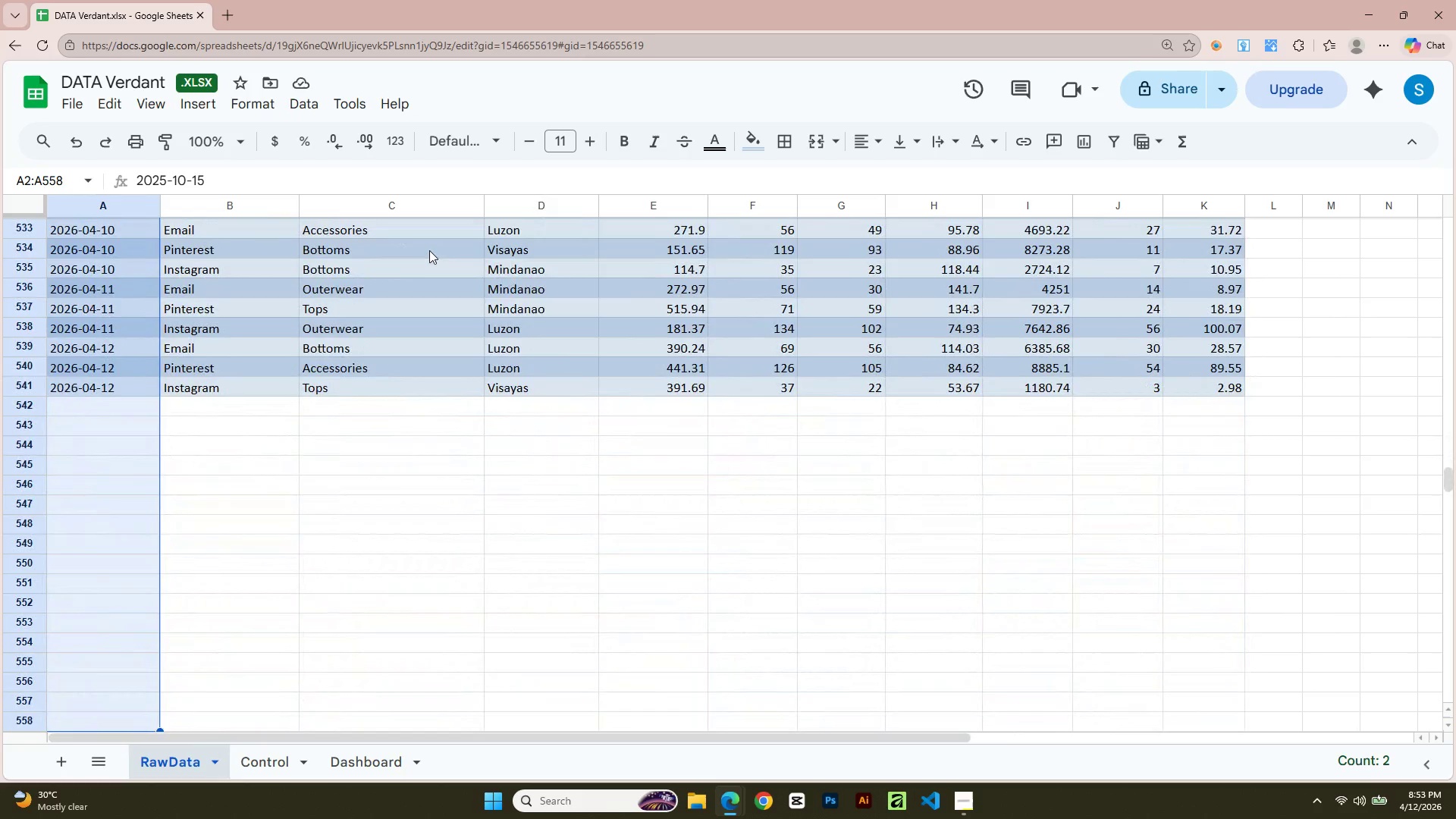 
hold_key(key=ArrowUp, duration=0.89)
 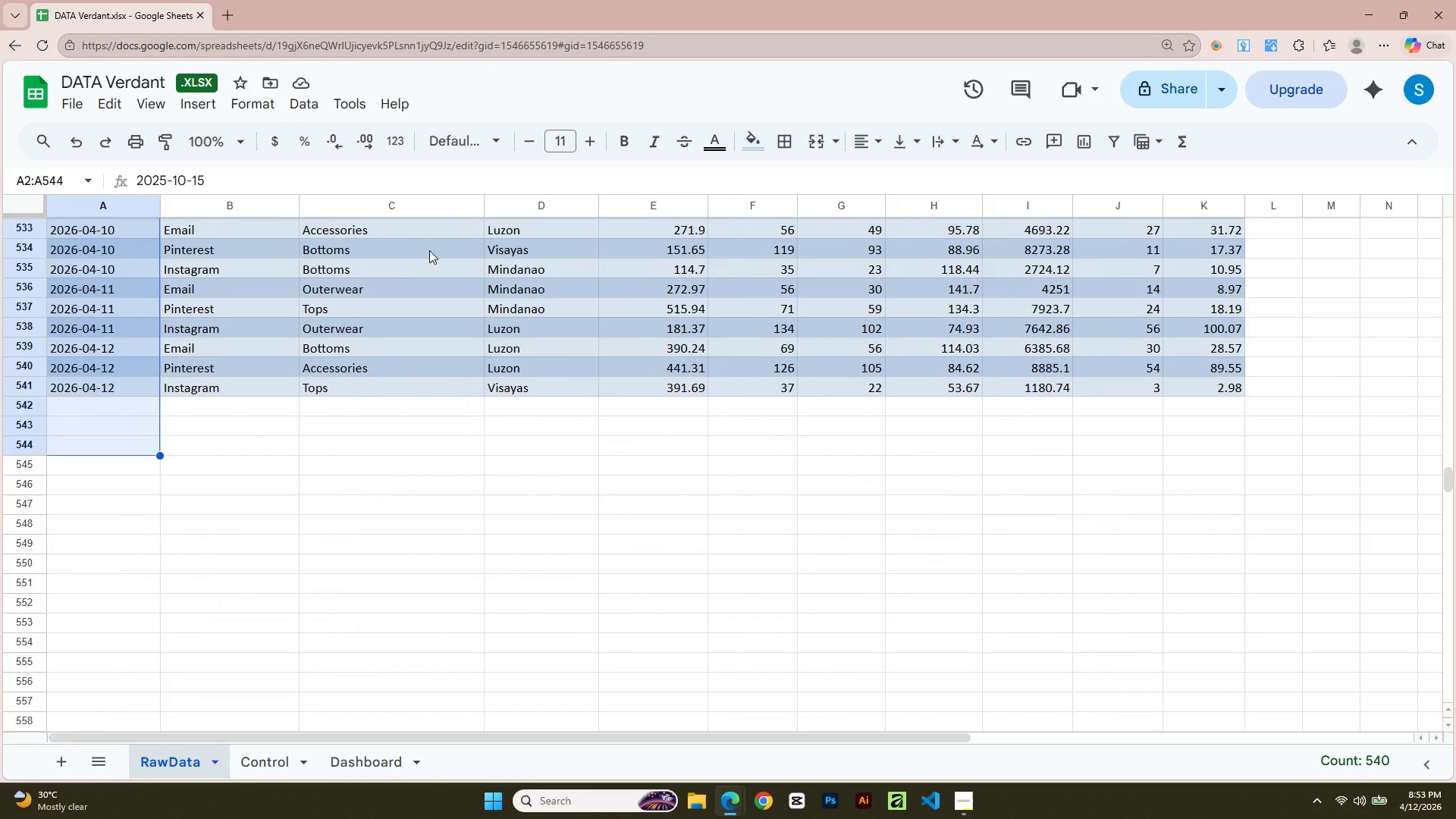 
key(Shift+ArrowUp)
 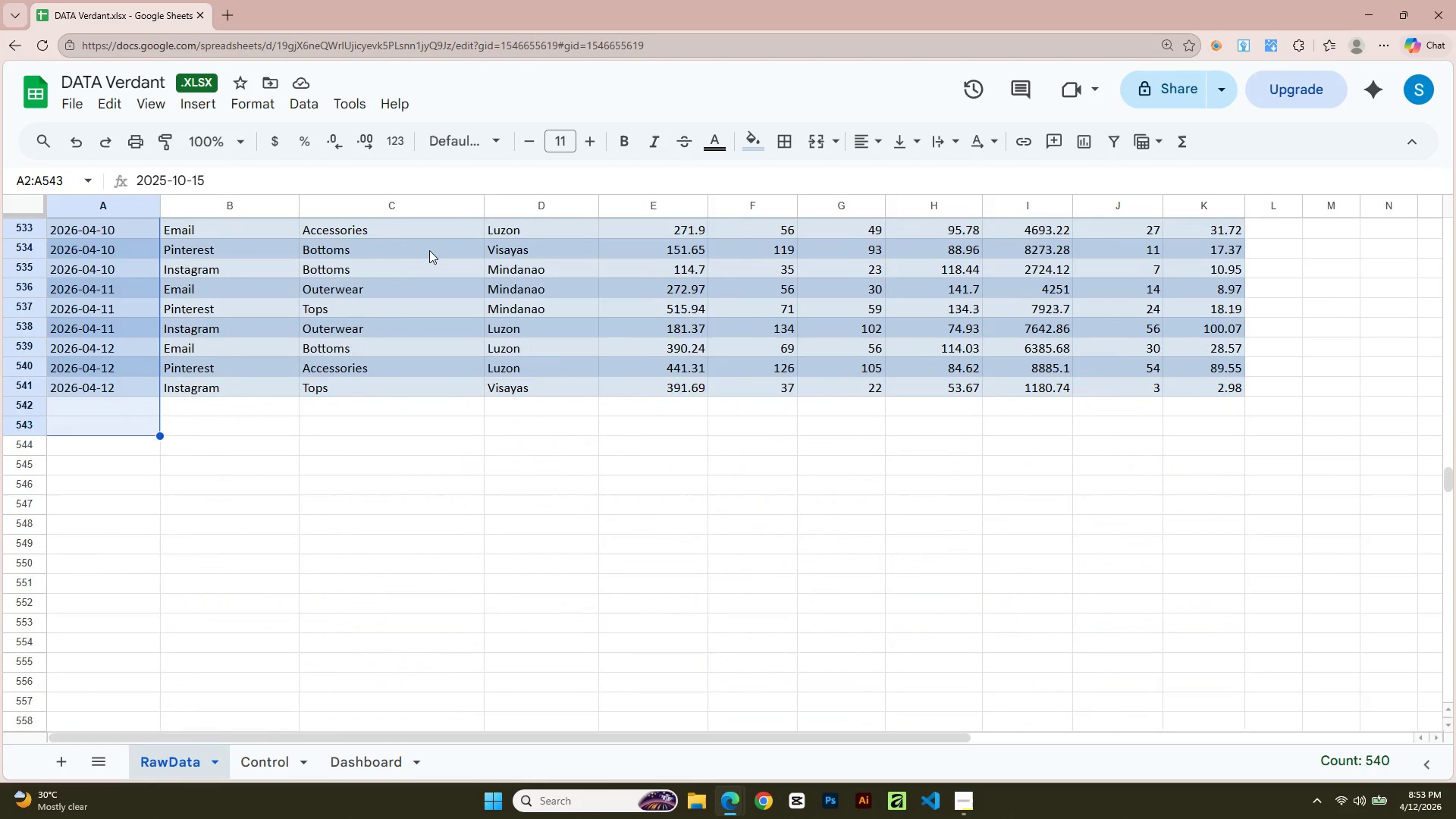 
key(Shift+ArrowUp)
 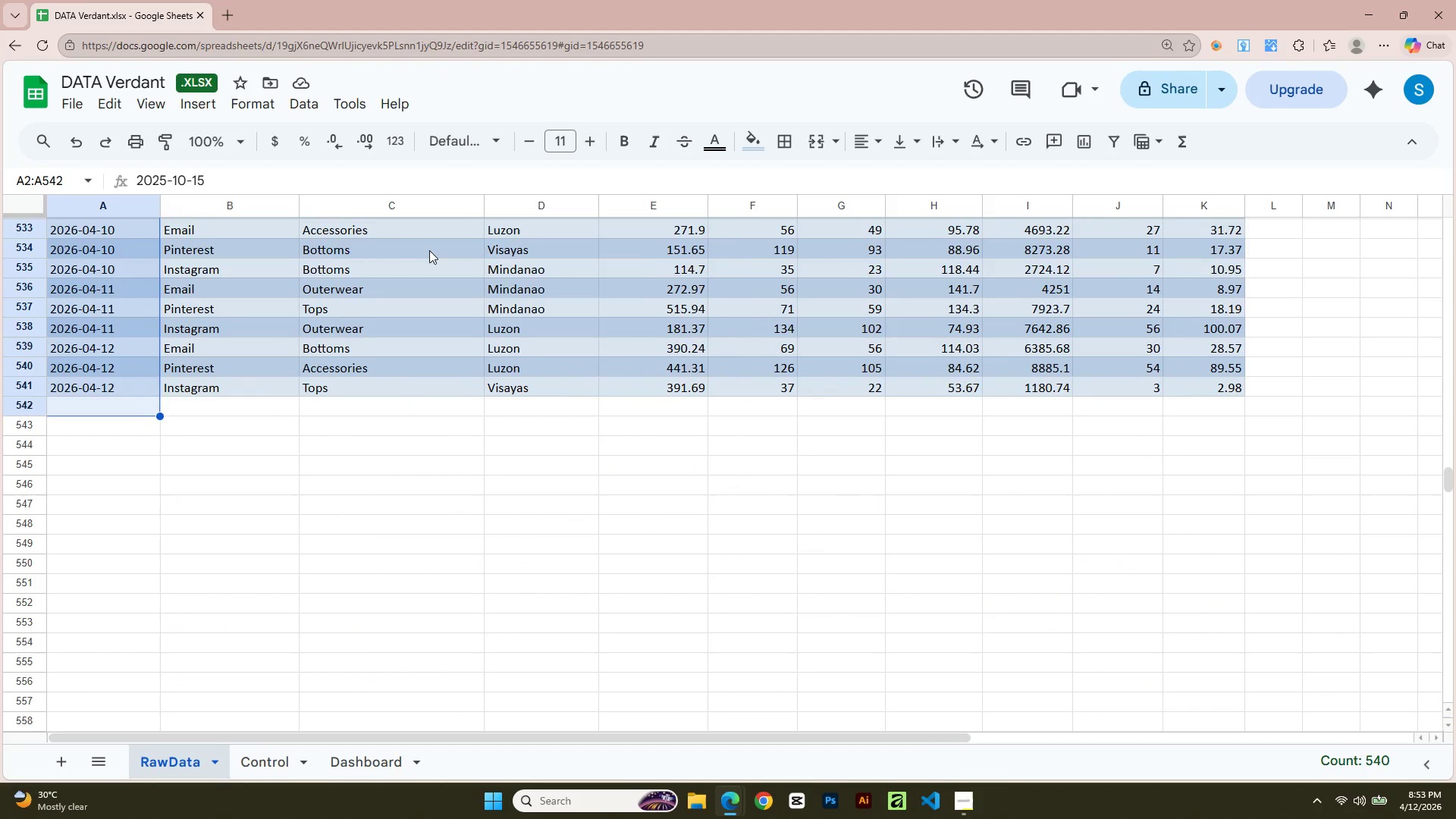 
key(Shift+ArrowUp)
 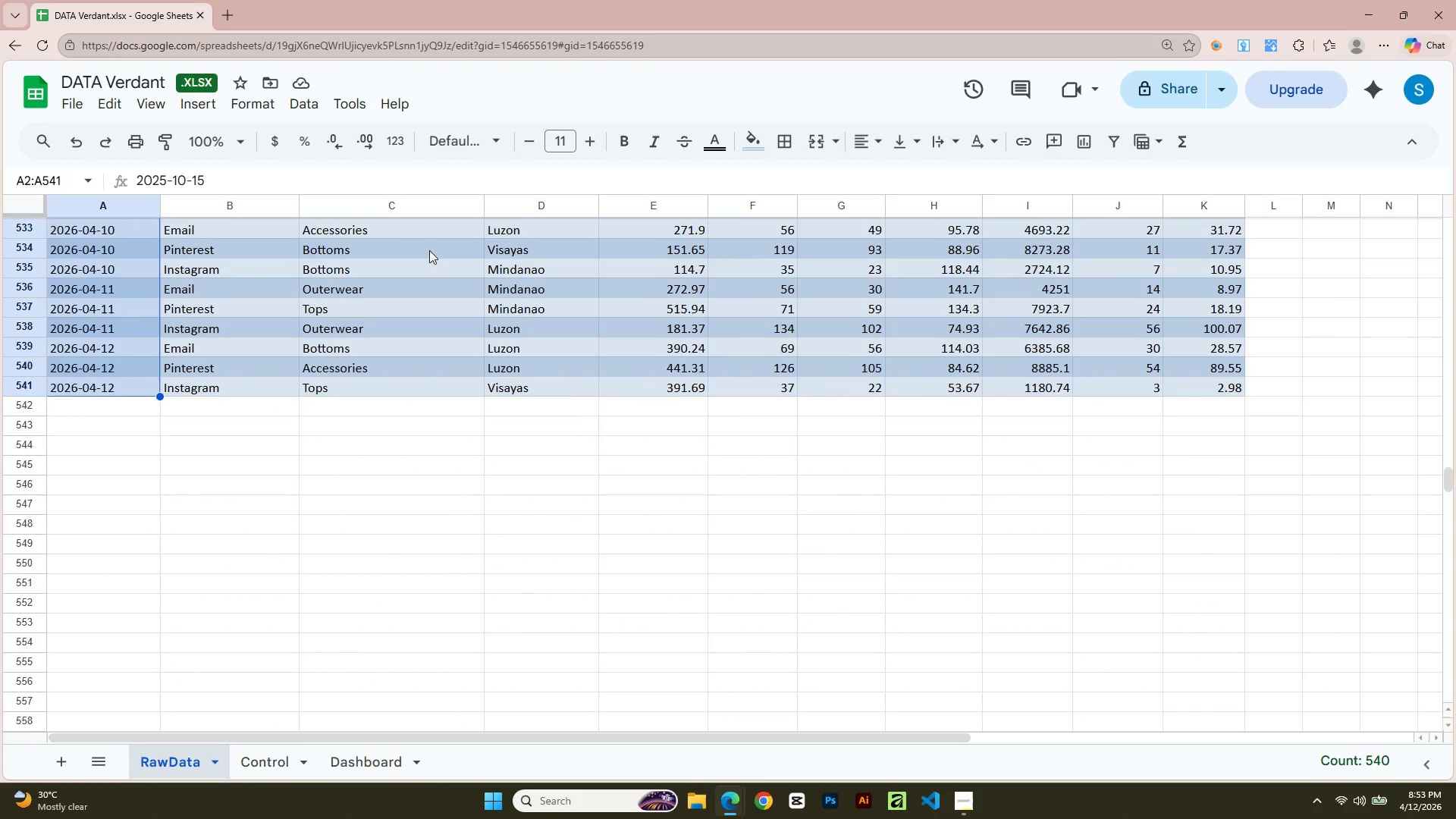 
key(Control+C)
 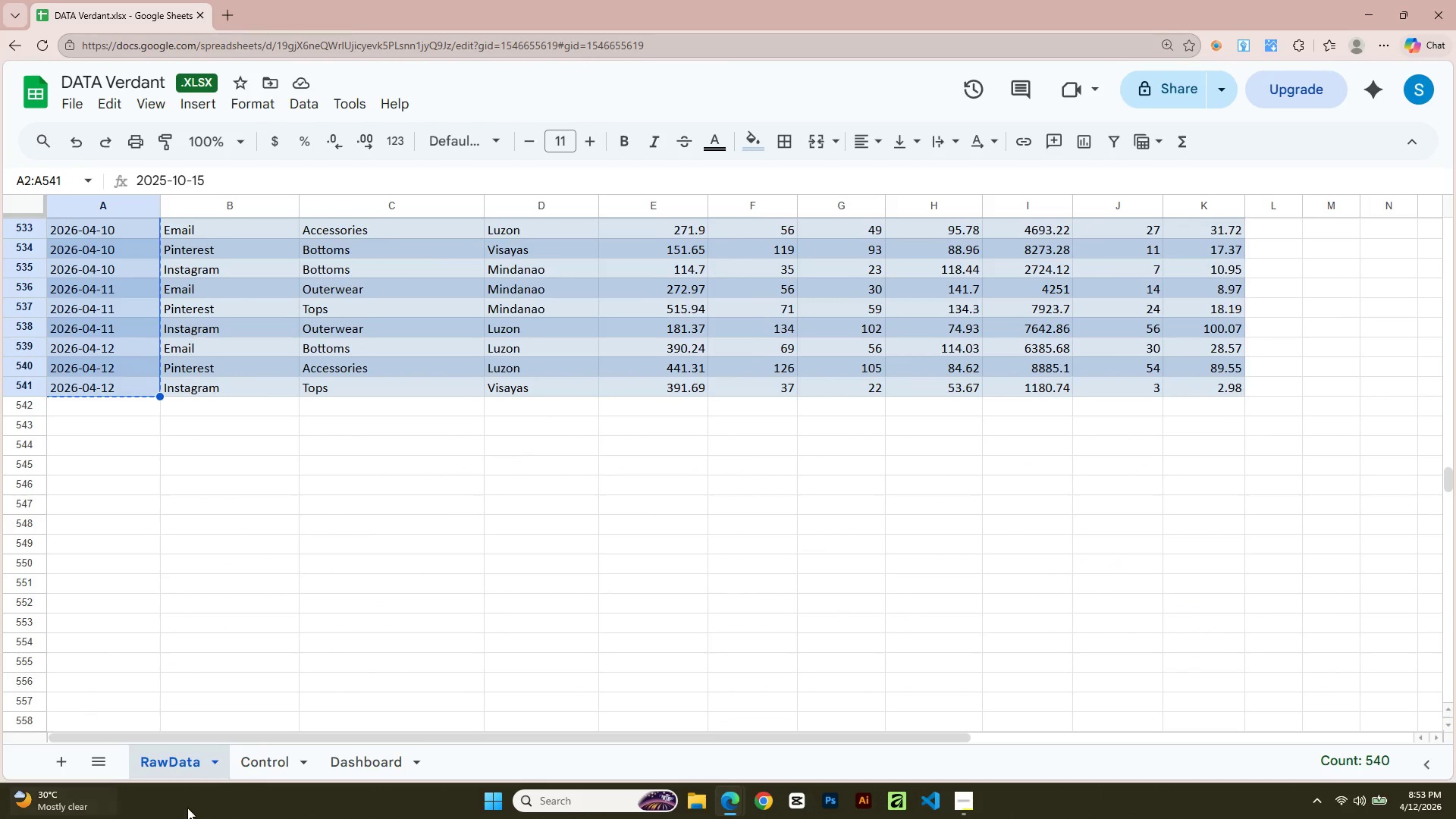 
key(Alt+AltLeft)
 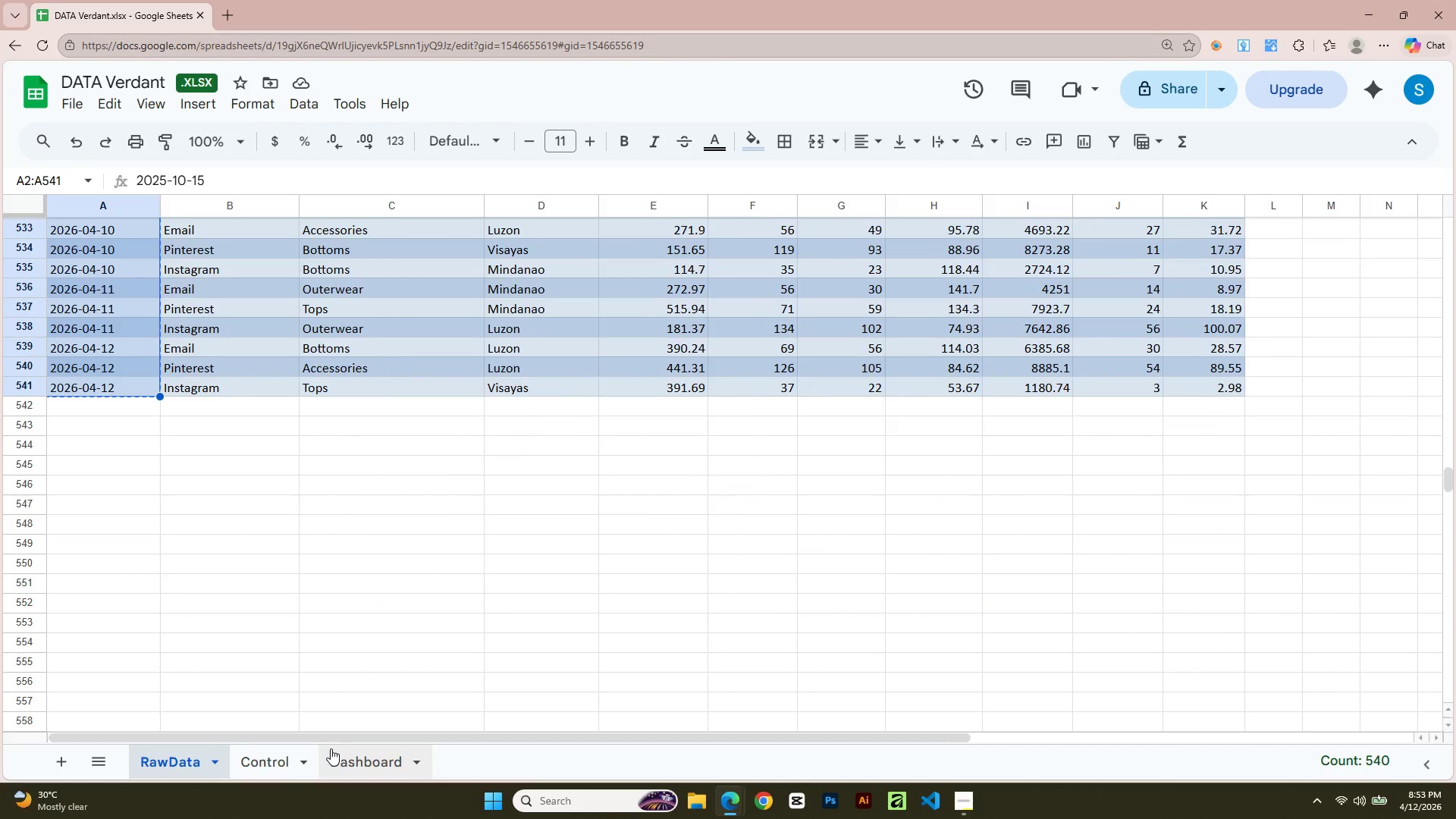 
key(Alt+Tab)
 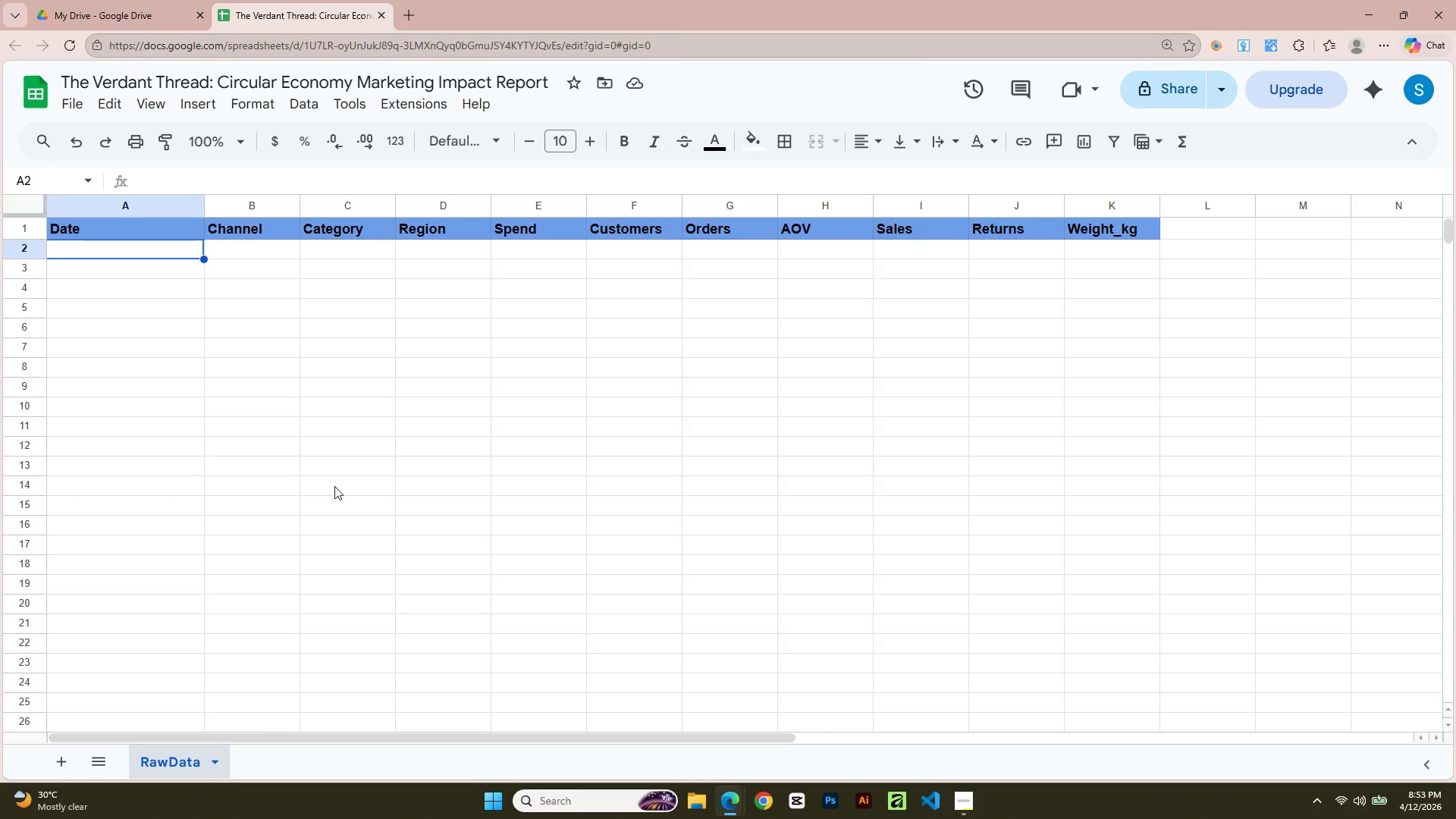 
key(Control+V)
 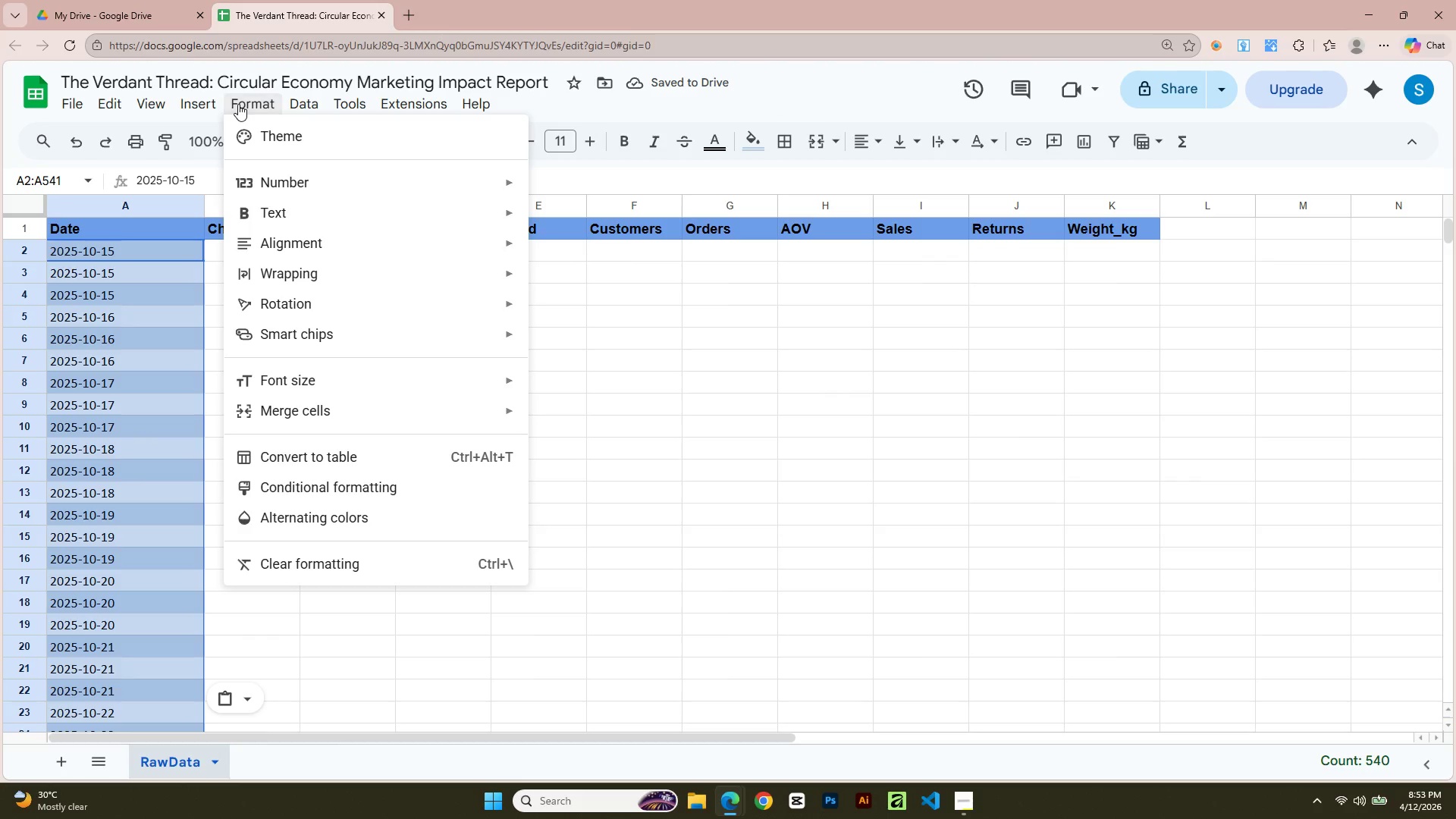 
left_click([317, 564])
 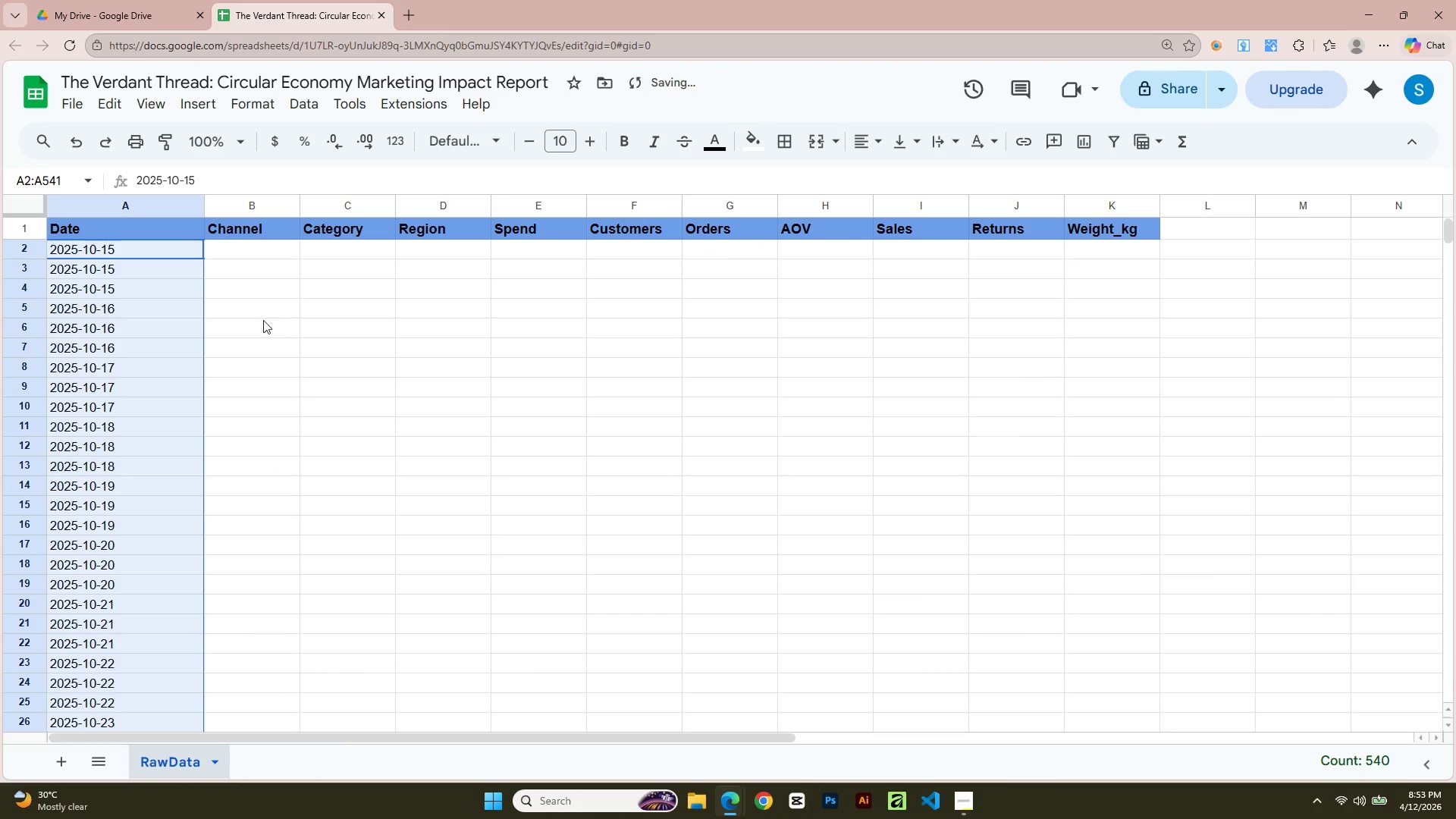 
left_click([263, 250])
 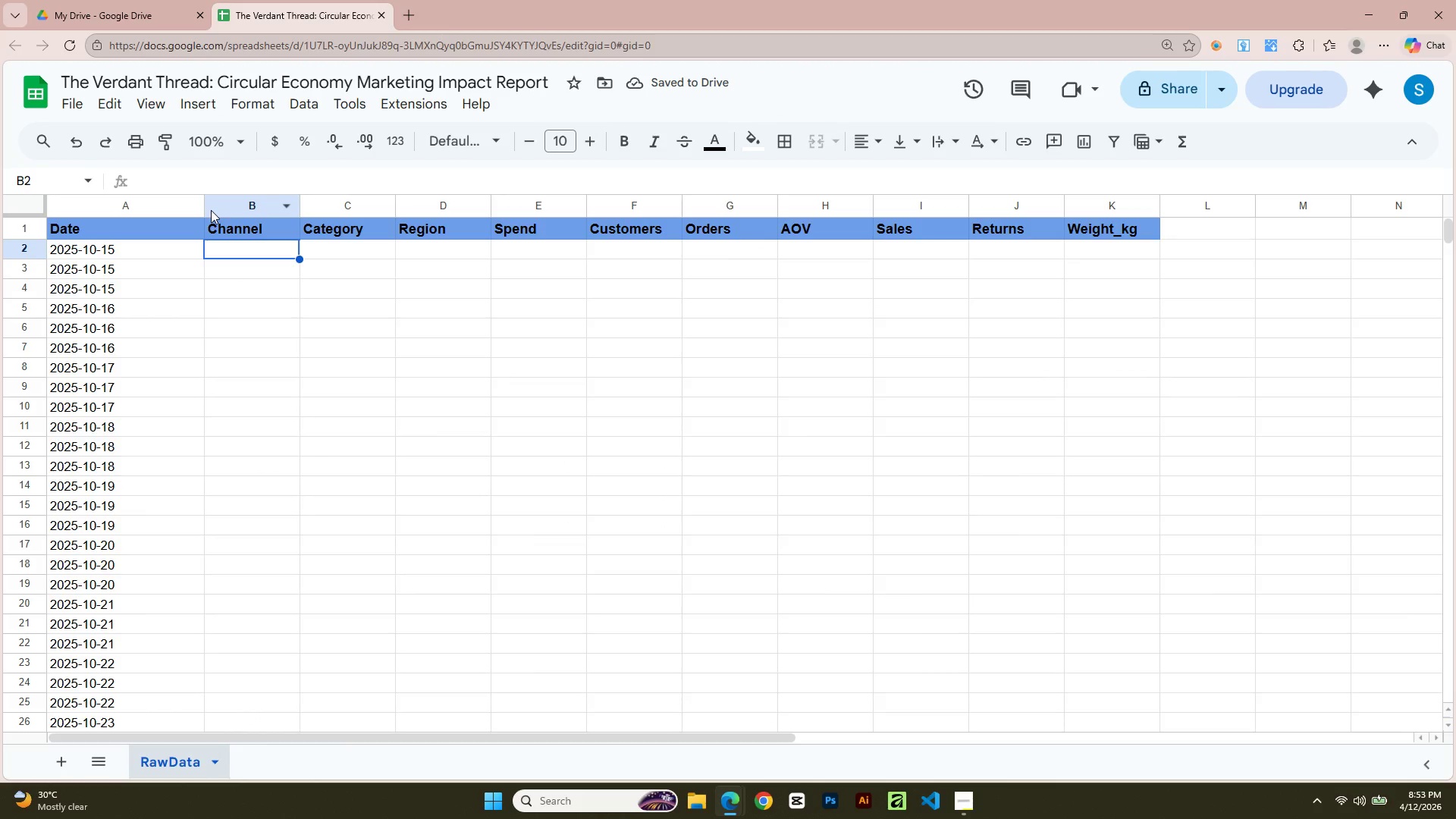 
left_click_drag(start_coordinate=[206, 209], to_coordinate=[157, 221])
 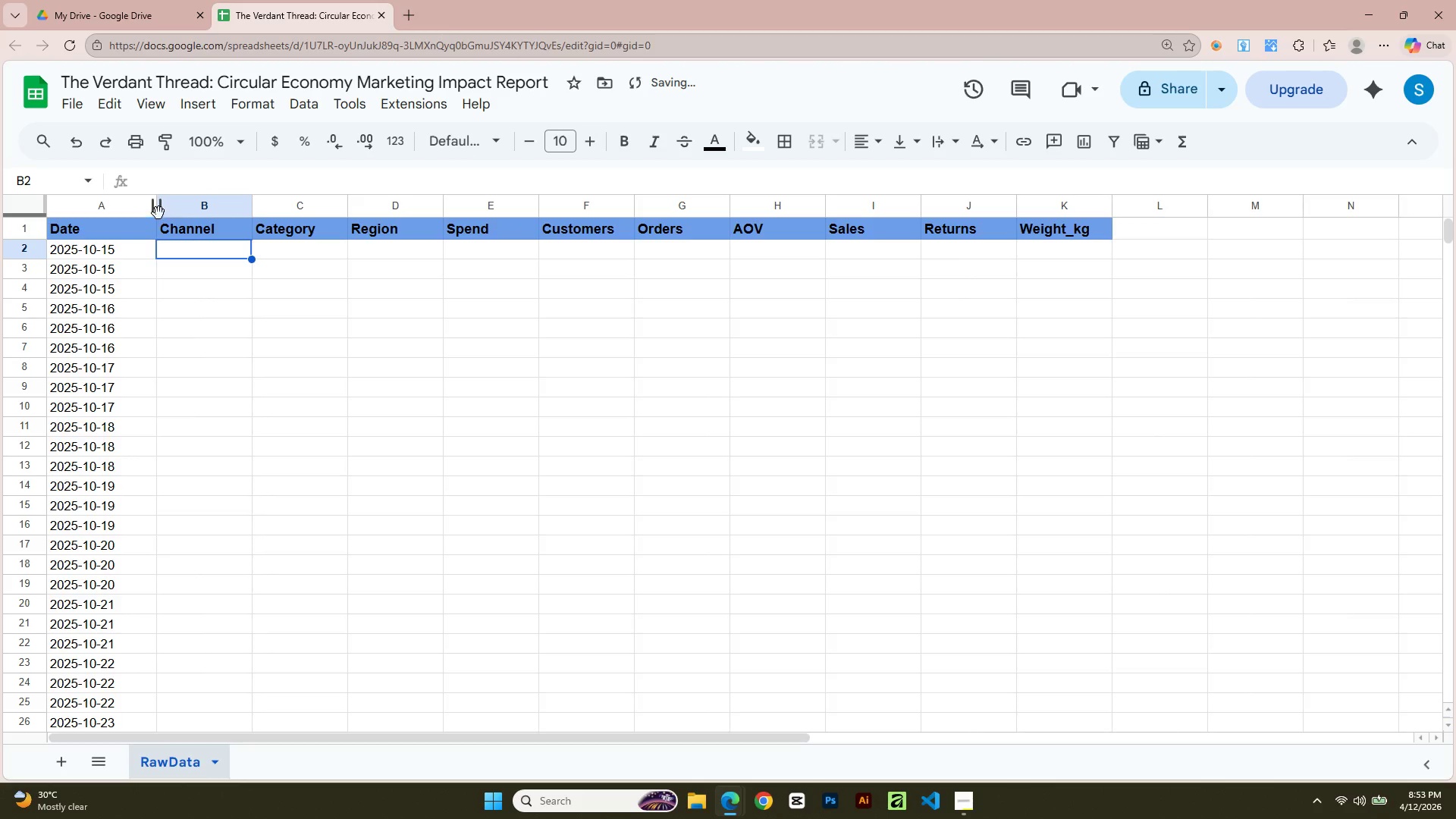 
left_click_drag(start_coordinate=[159, 210], to_coordinate=[133, 221])
 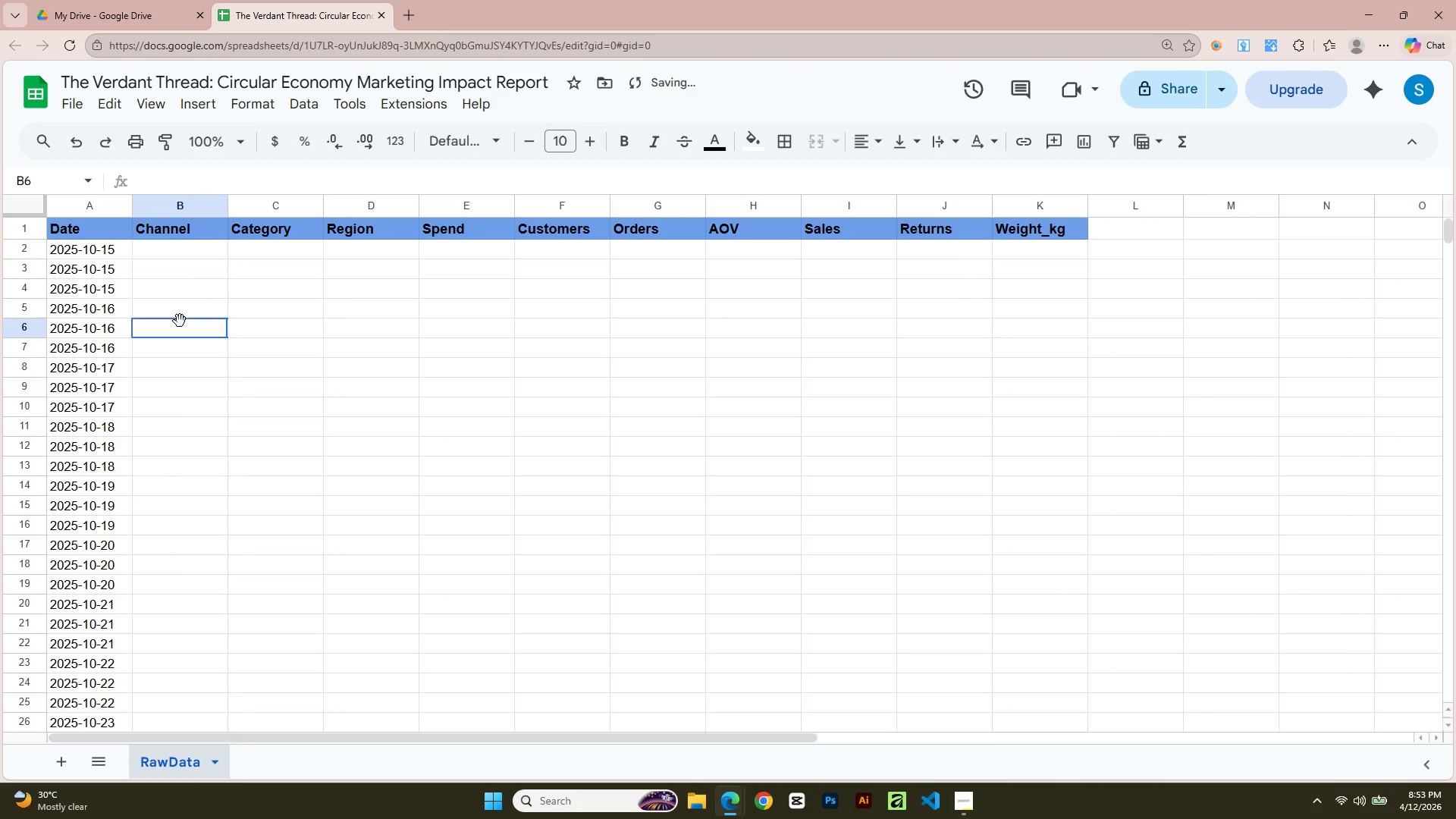 
scroll: coordinate [177, 609], scroll_direction: up, amount: 8.0
 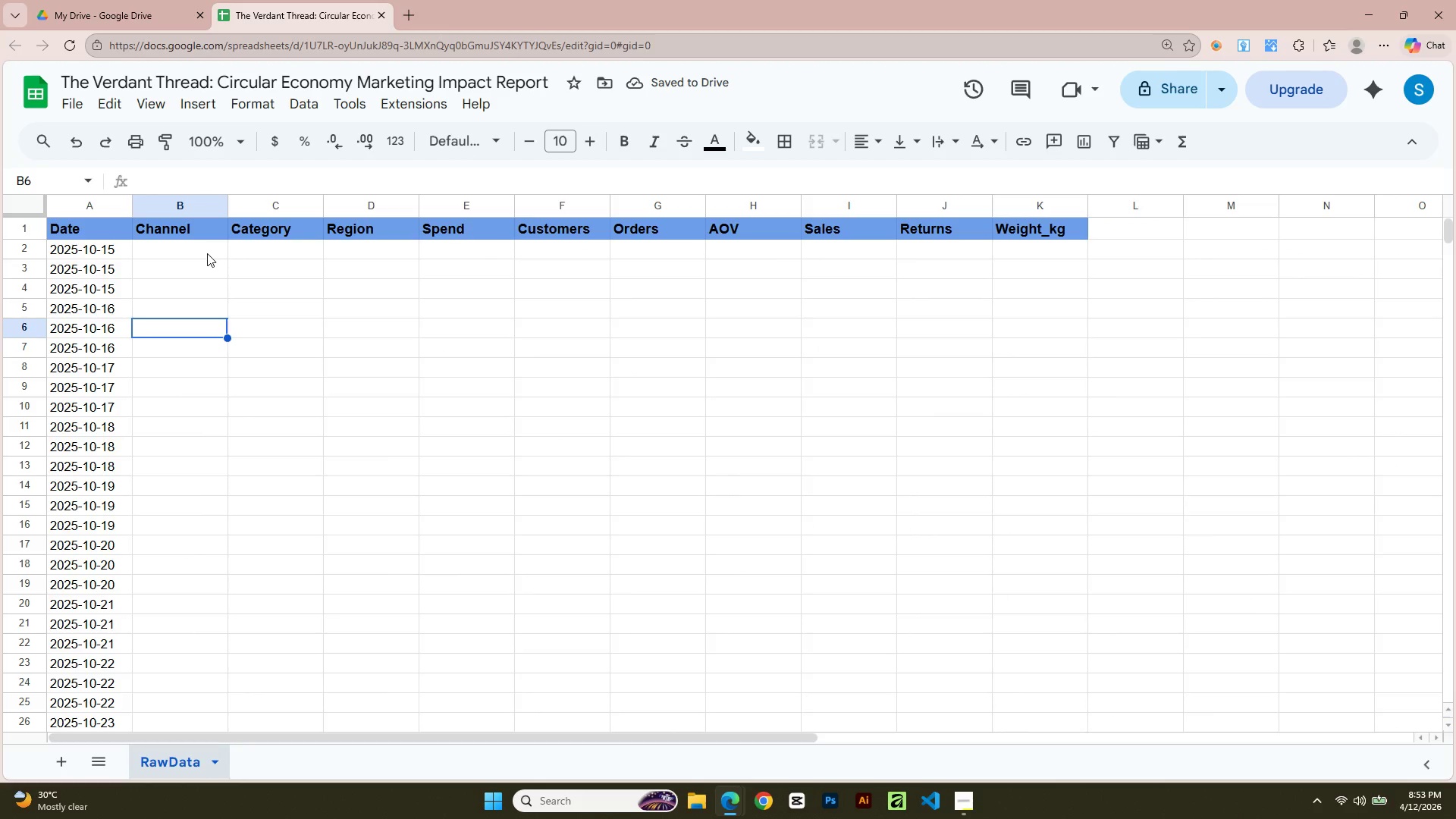 
key(Alt+AltLeft)
 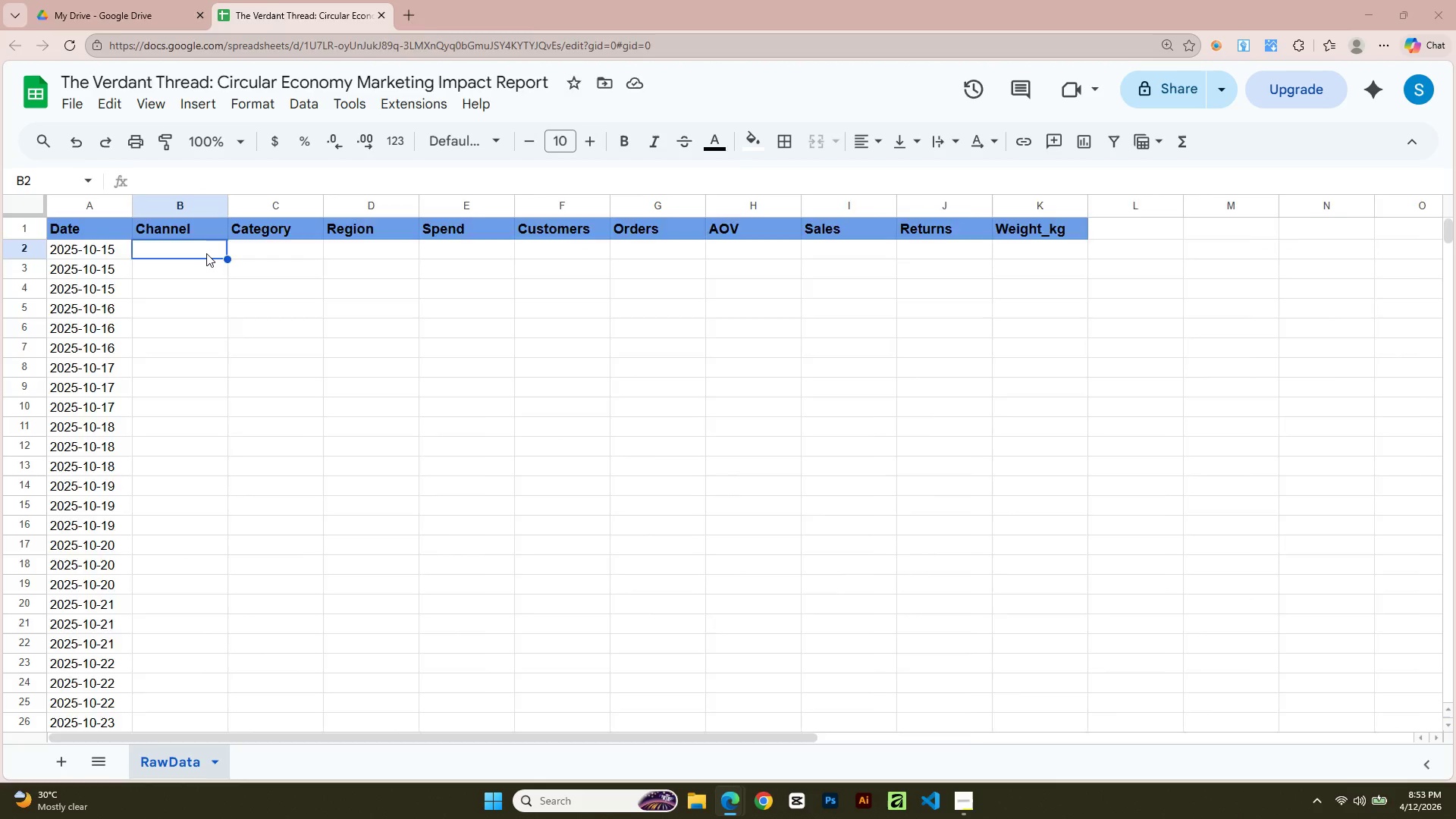 
key(Alt+Tab)
 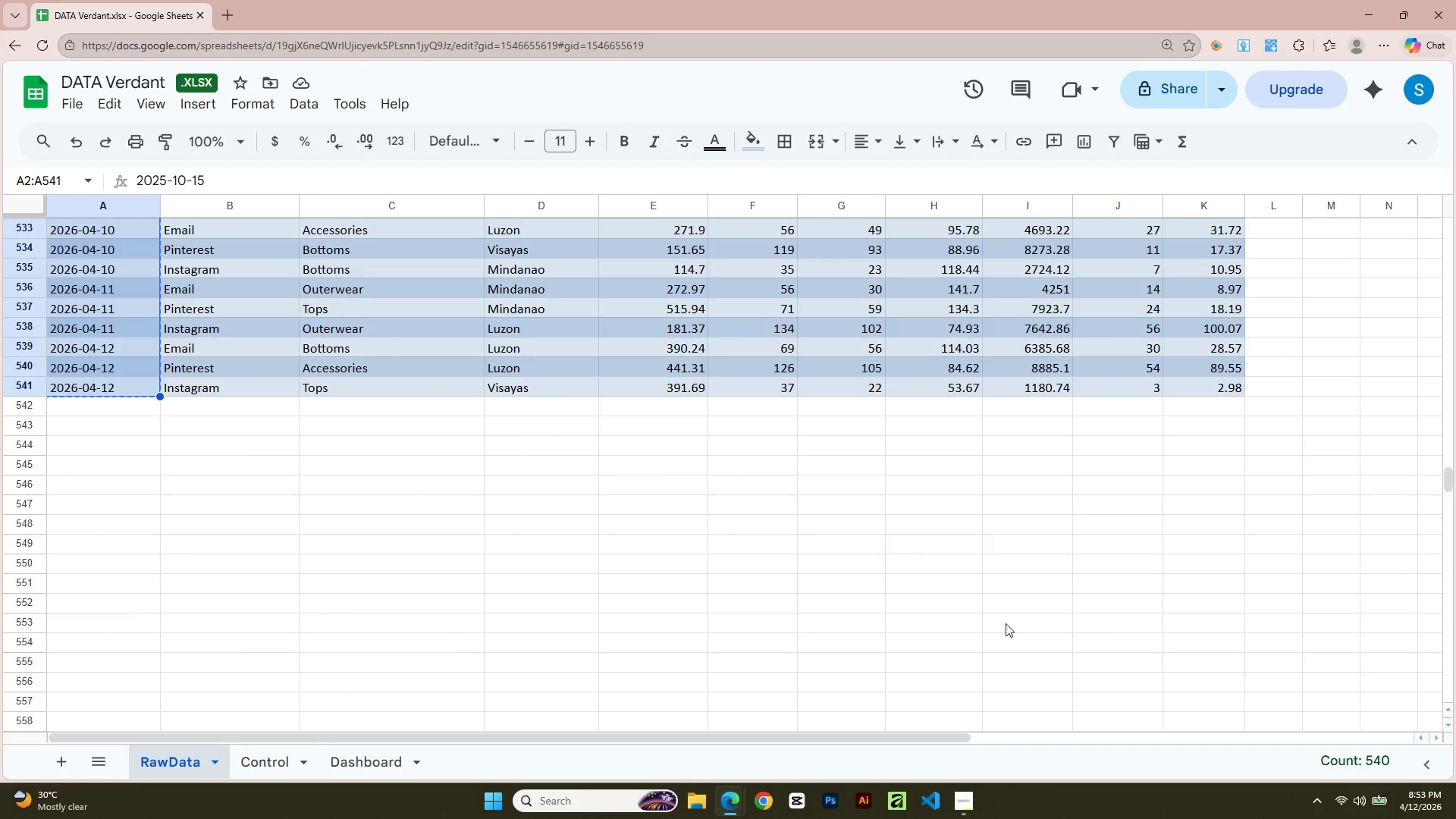 
scroll: coordinate [422, 623], scroll_direction: up, amount: 67.0
 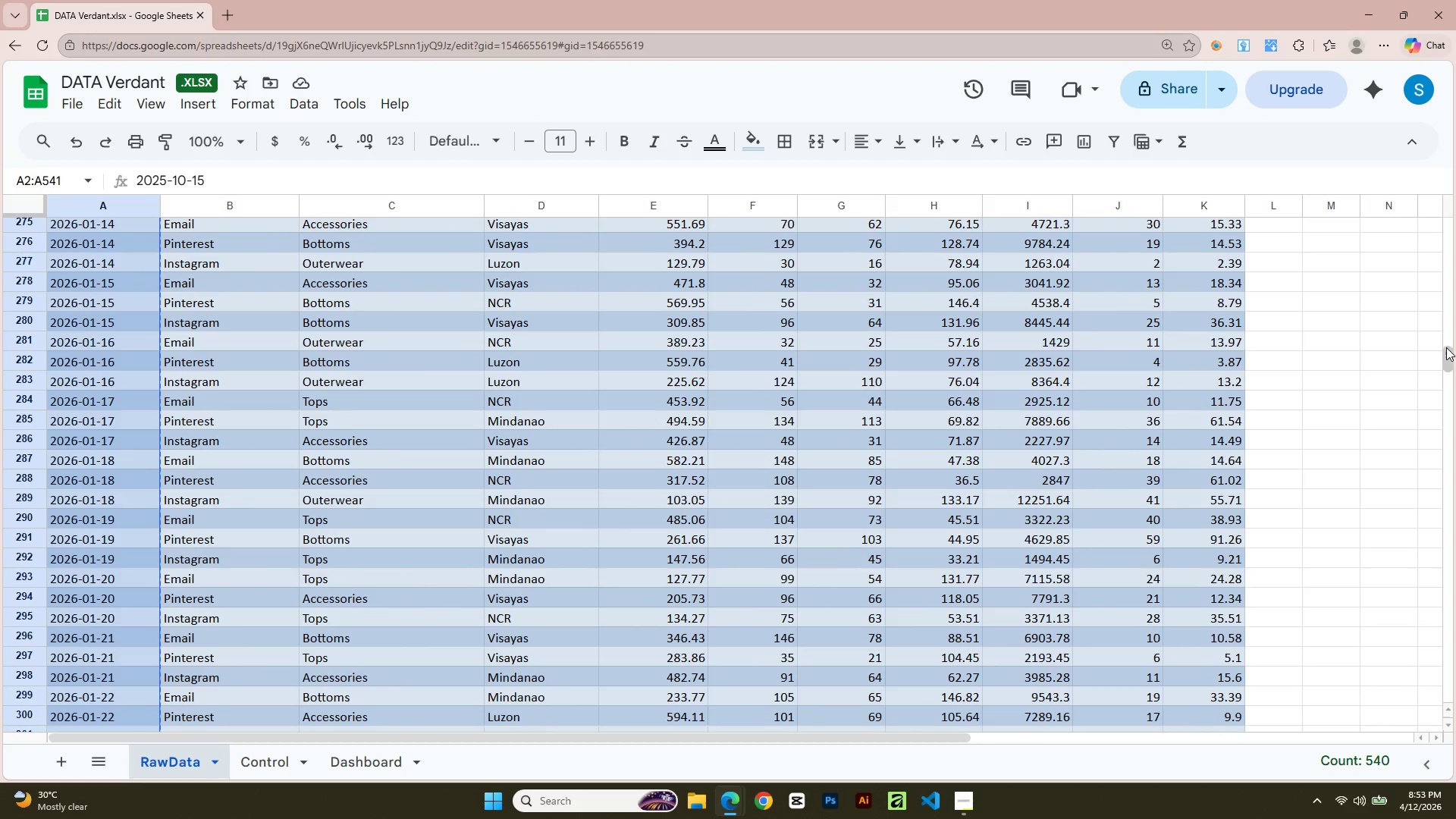 
left_click_drag(start_coordinate=[1449, 354], to_coordinate=[1449, 211])
 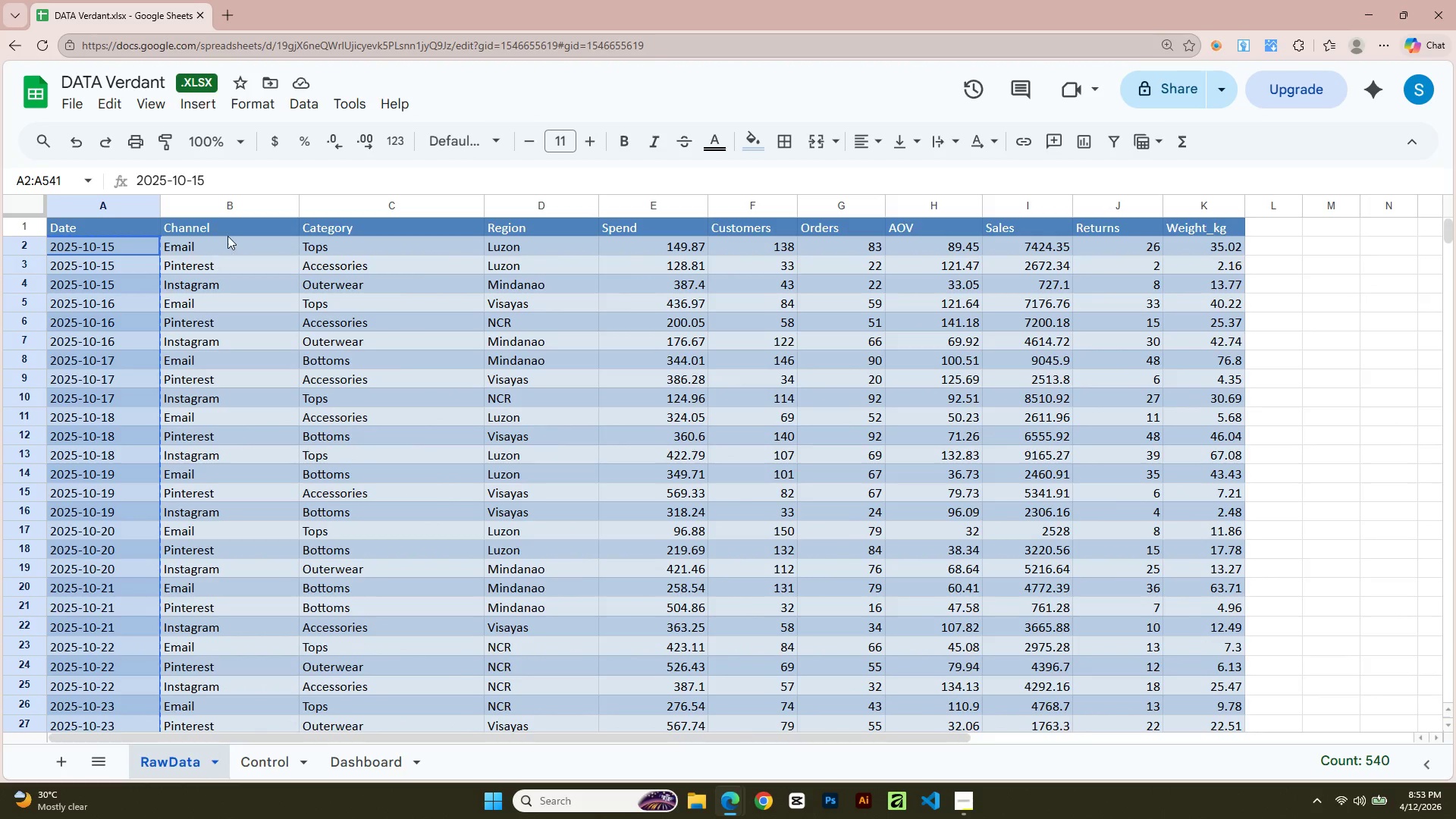 
left_click([230, 236])
 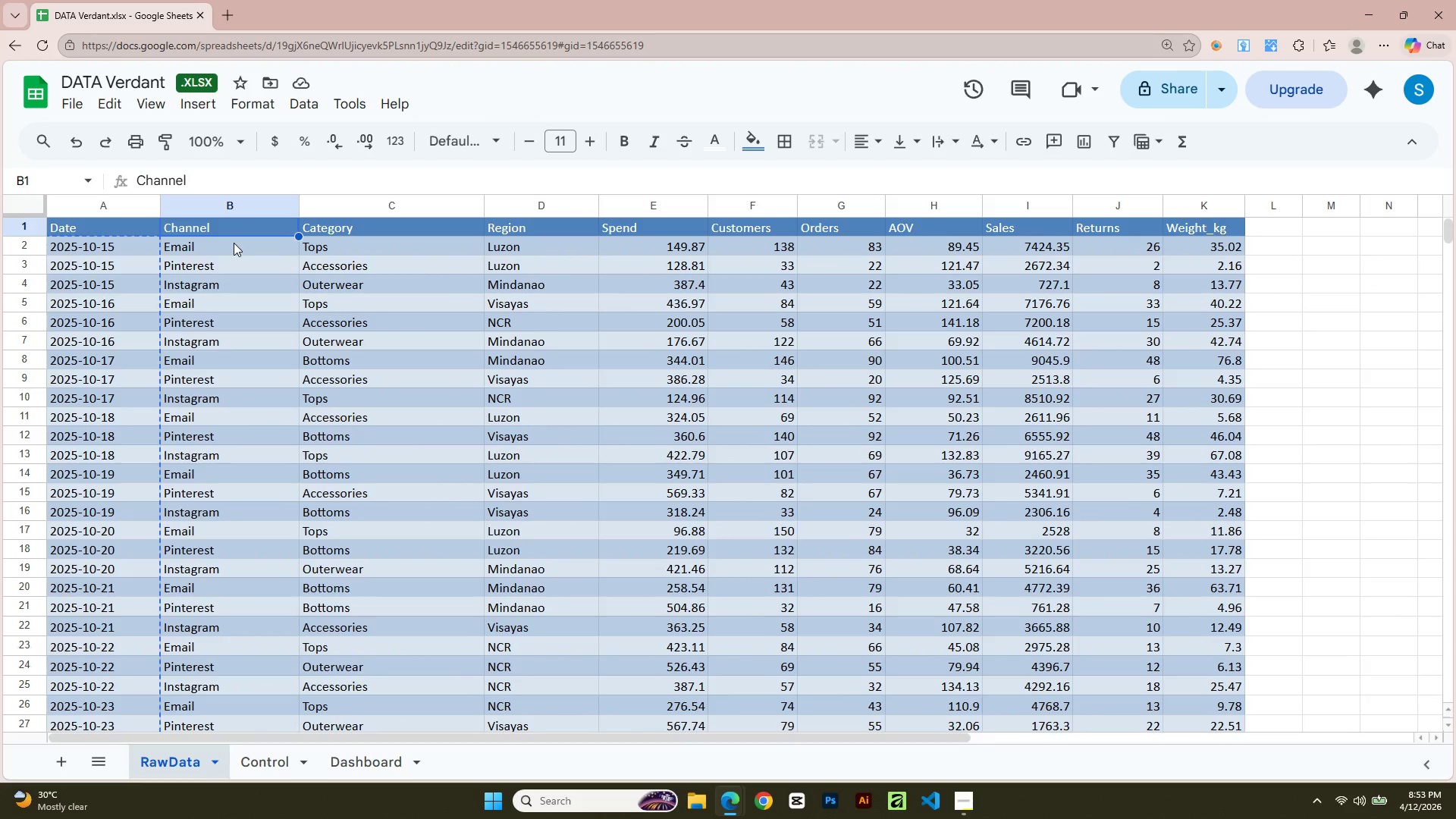 
left_click([234, 243])
 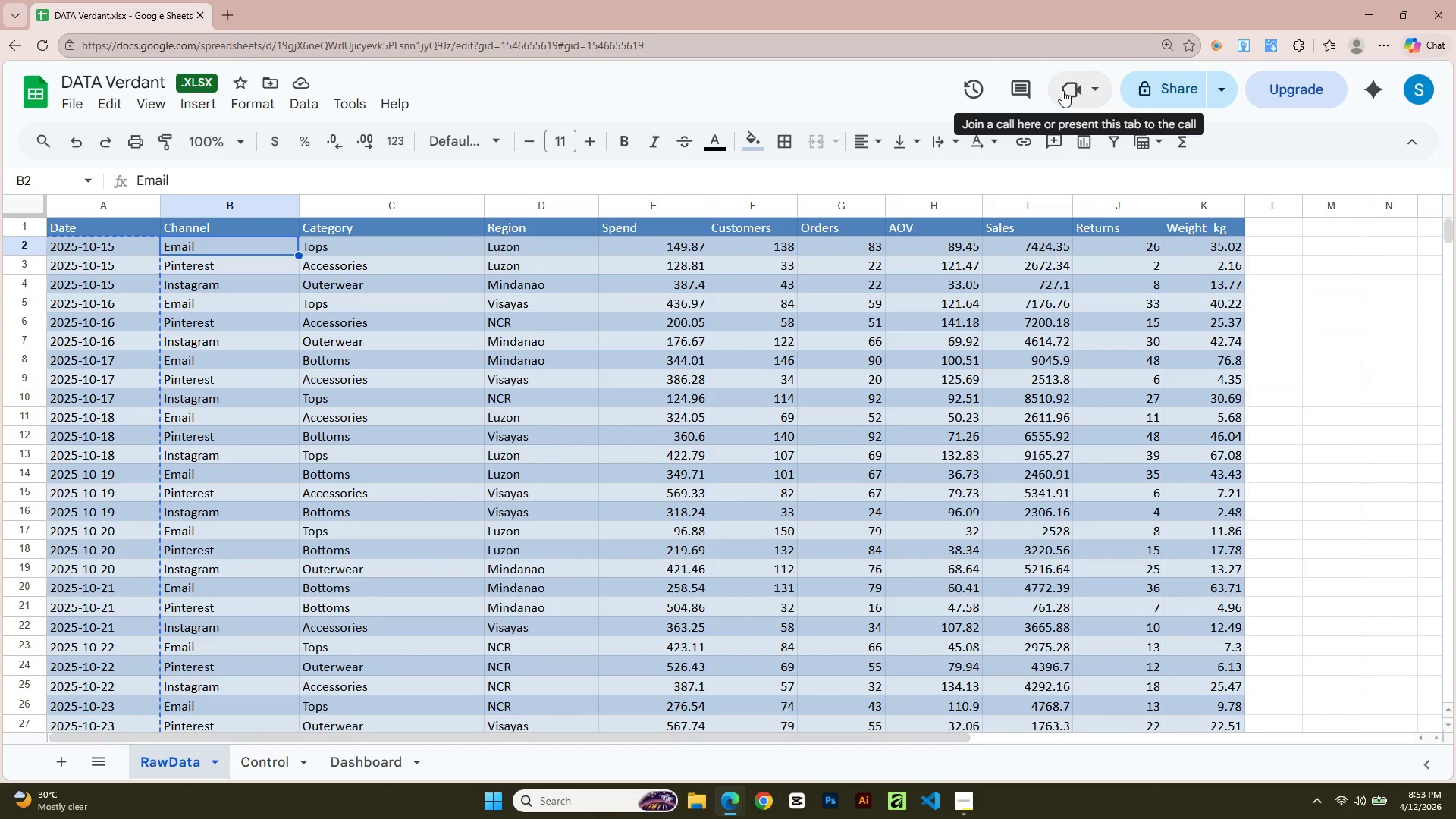 
key(Shift+ArrowDown)
 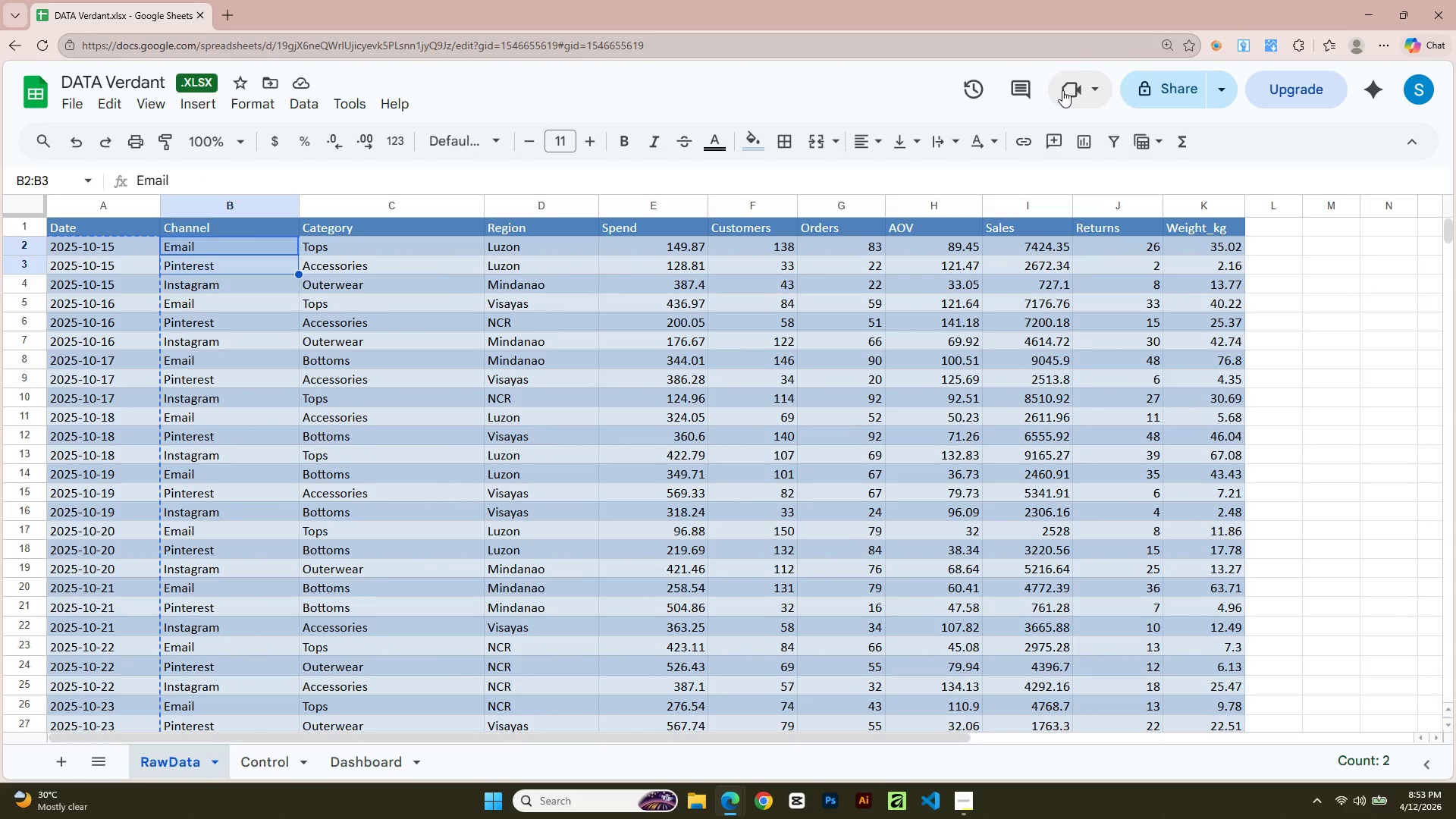 
key(Shift+ArrowDown)
 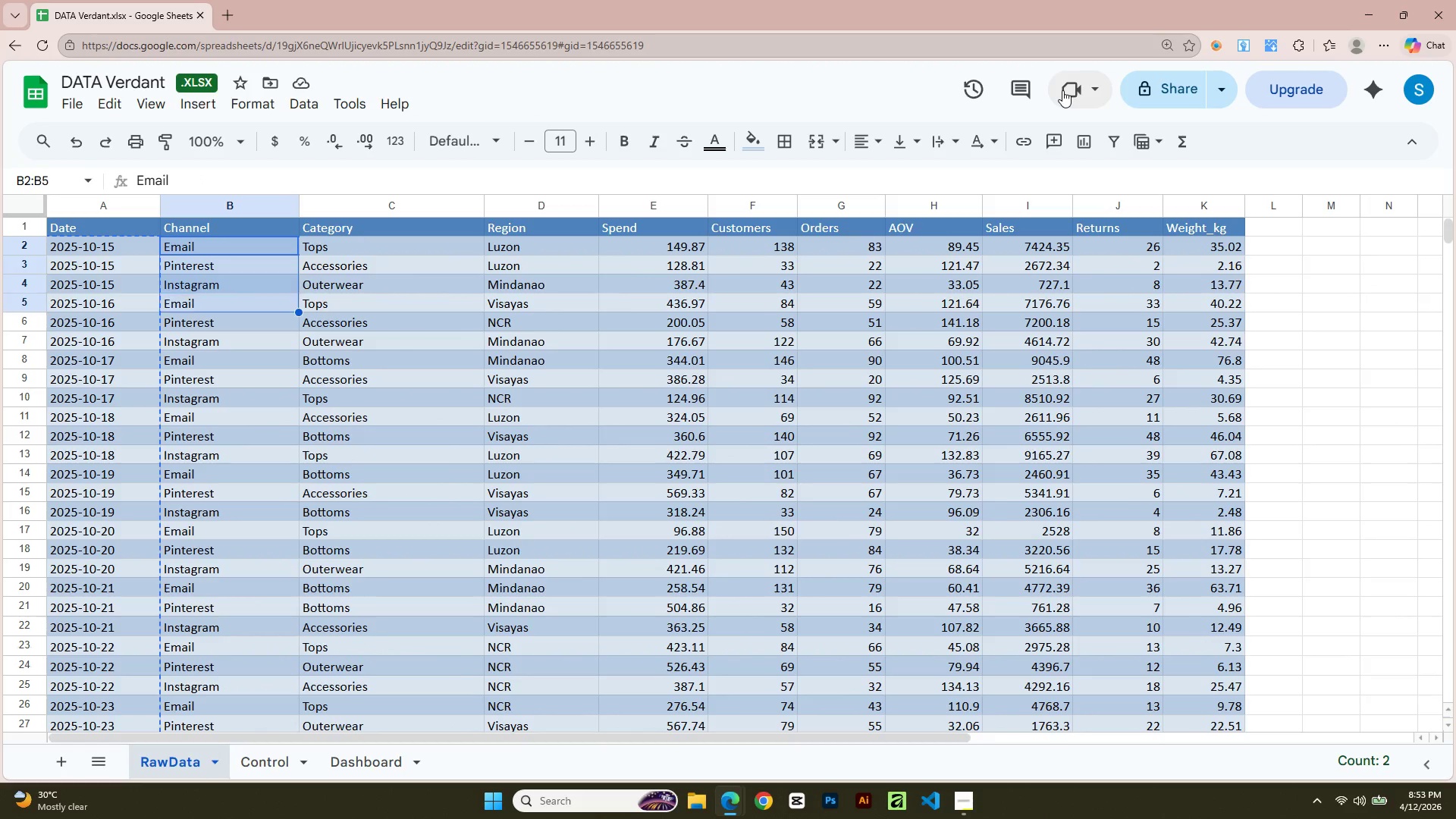 
hold_key(key=ArrowDown, duration=1.51)
 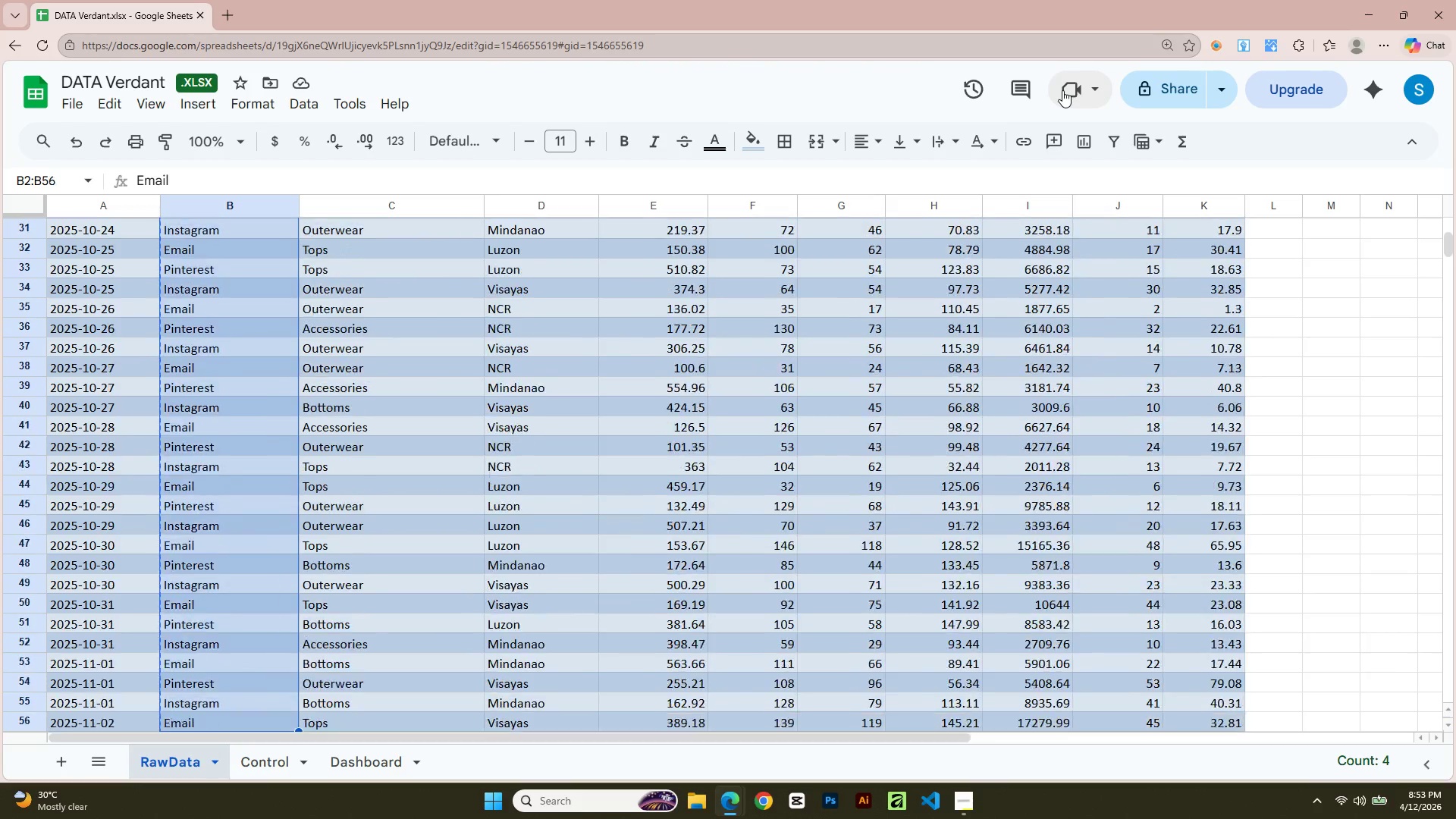 
hold_key(key=ArrowDown, duration=1.5)
 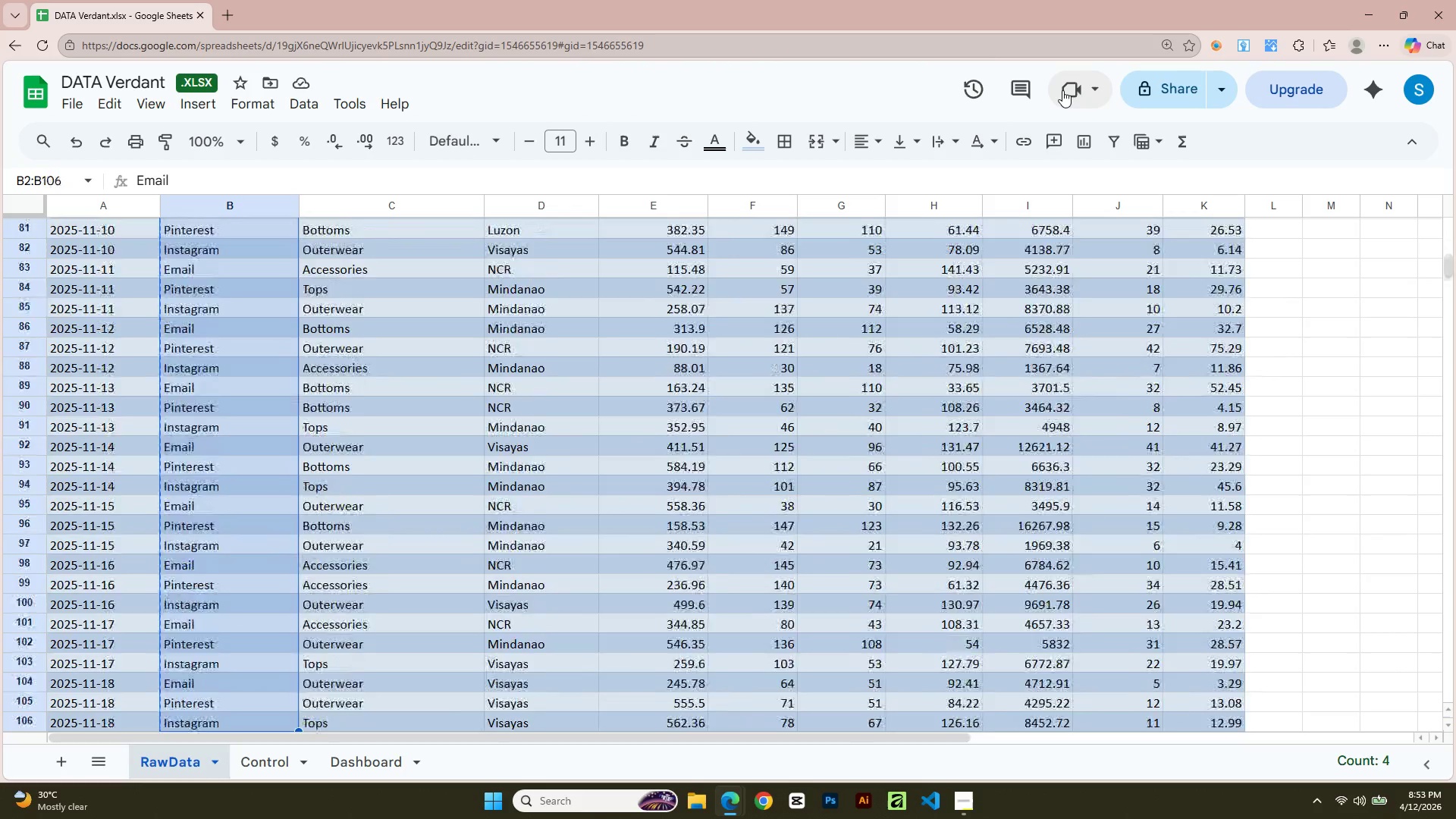 
hold_key(key=ArrowDown, duration=1.5)
 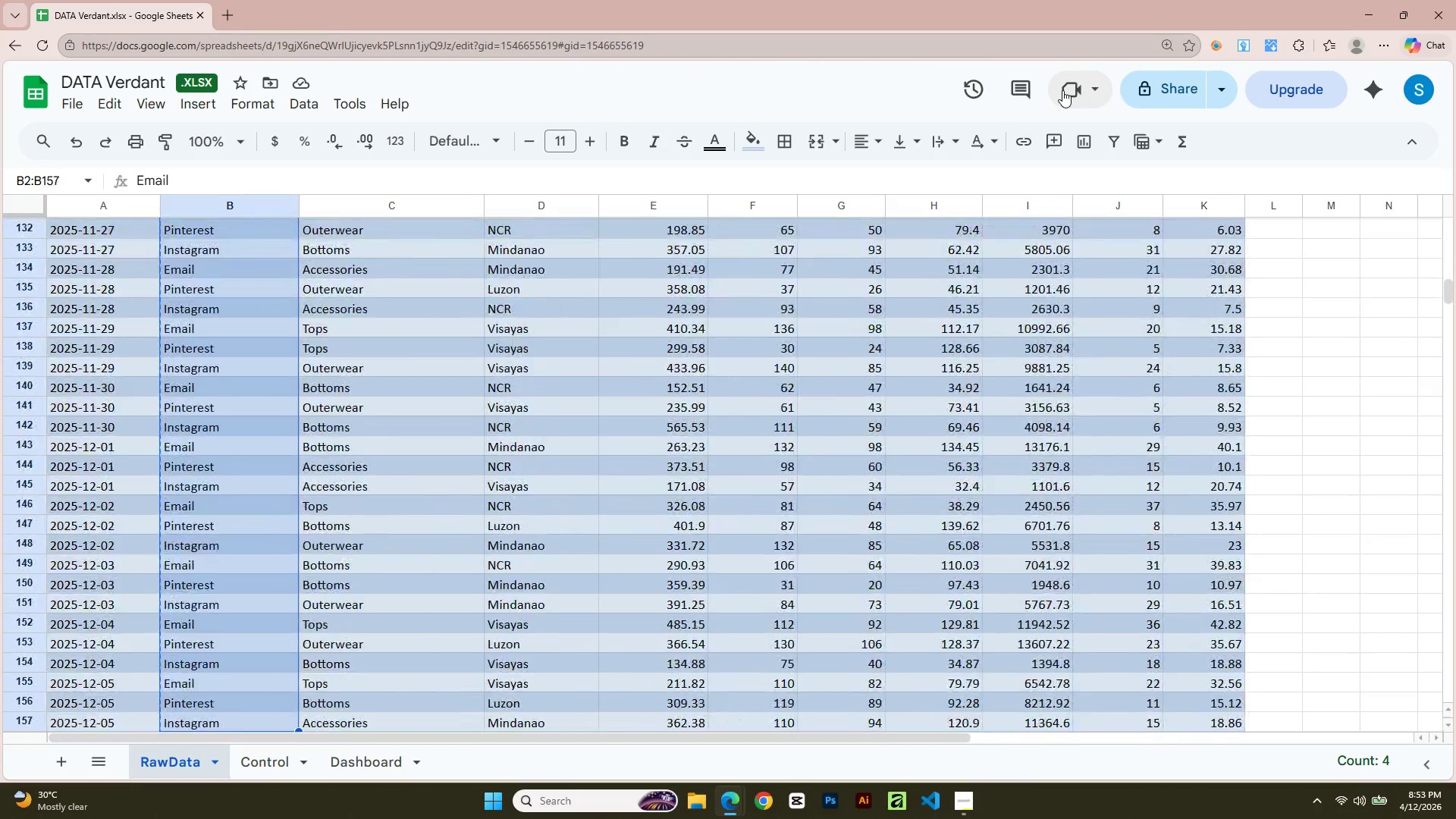 
hold_key(key=ArrowDown, duration=1.5)
 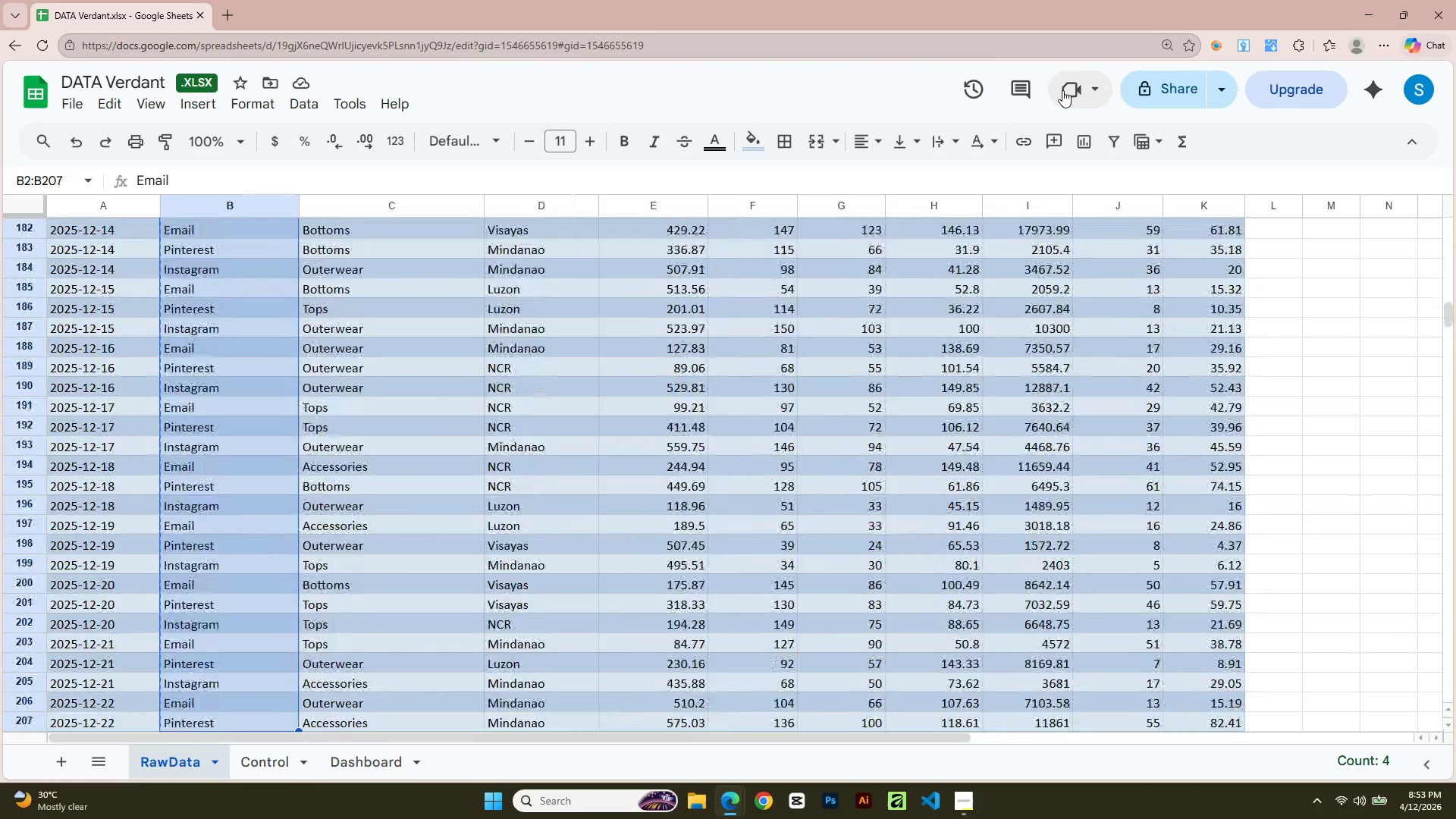 
hold_key(key=ArrowDown, duration=1.5)
 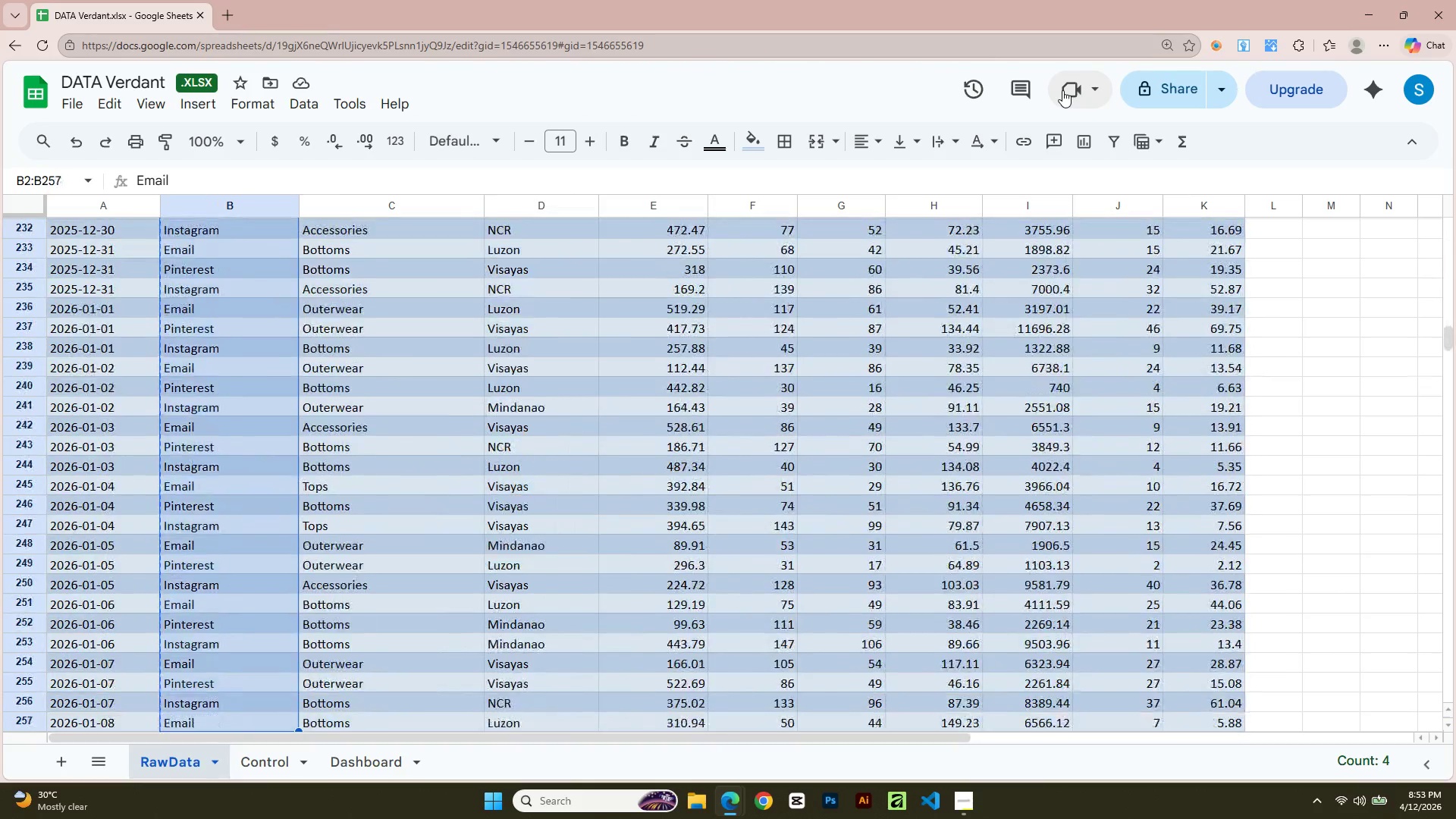 
hold_key(key=ArrowDown, duration=1.52)
 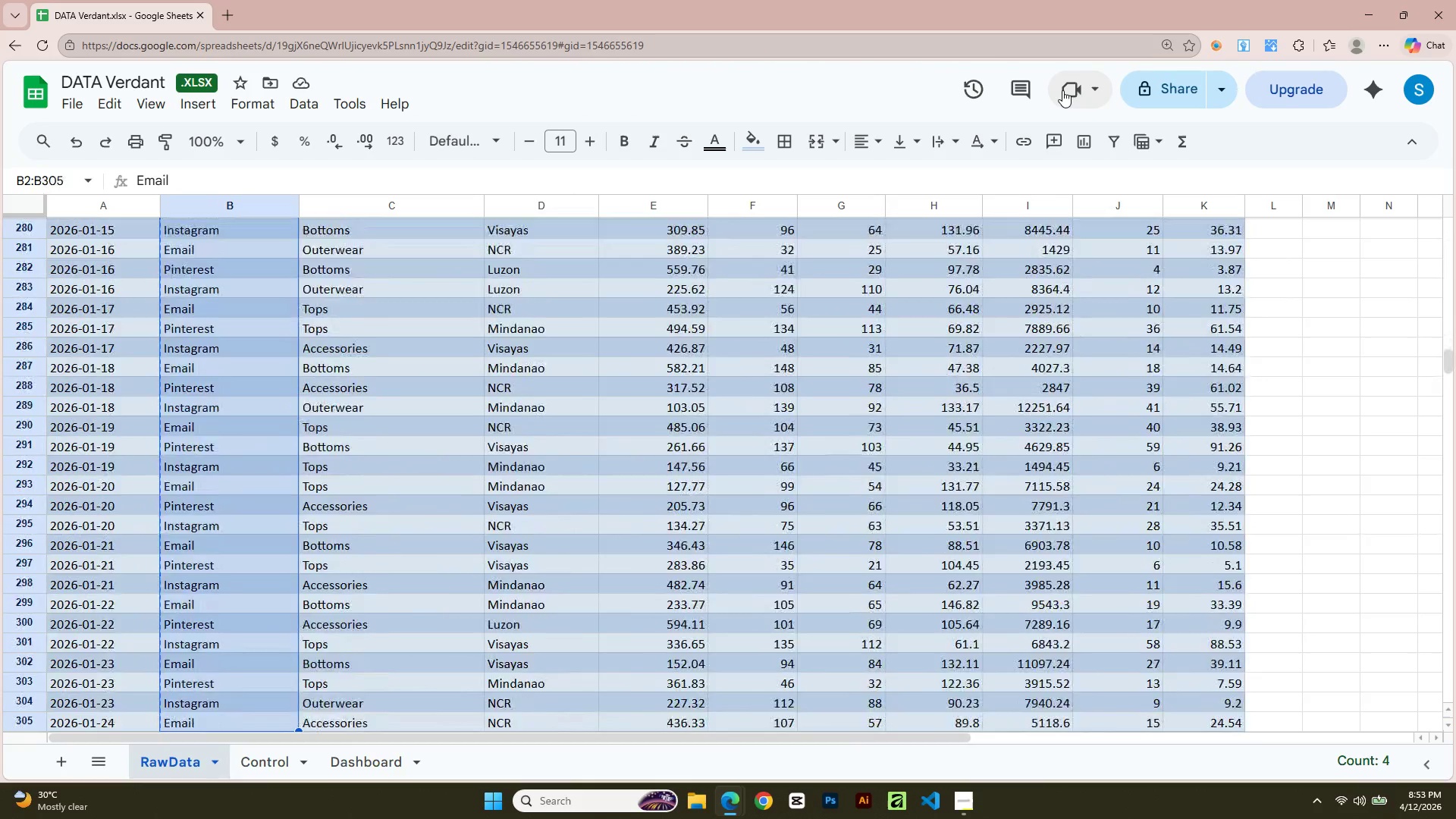 
hold_key(key=ArrowDown, duration=1.5)
 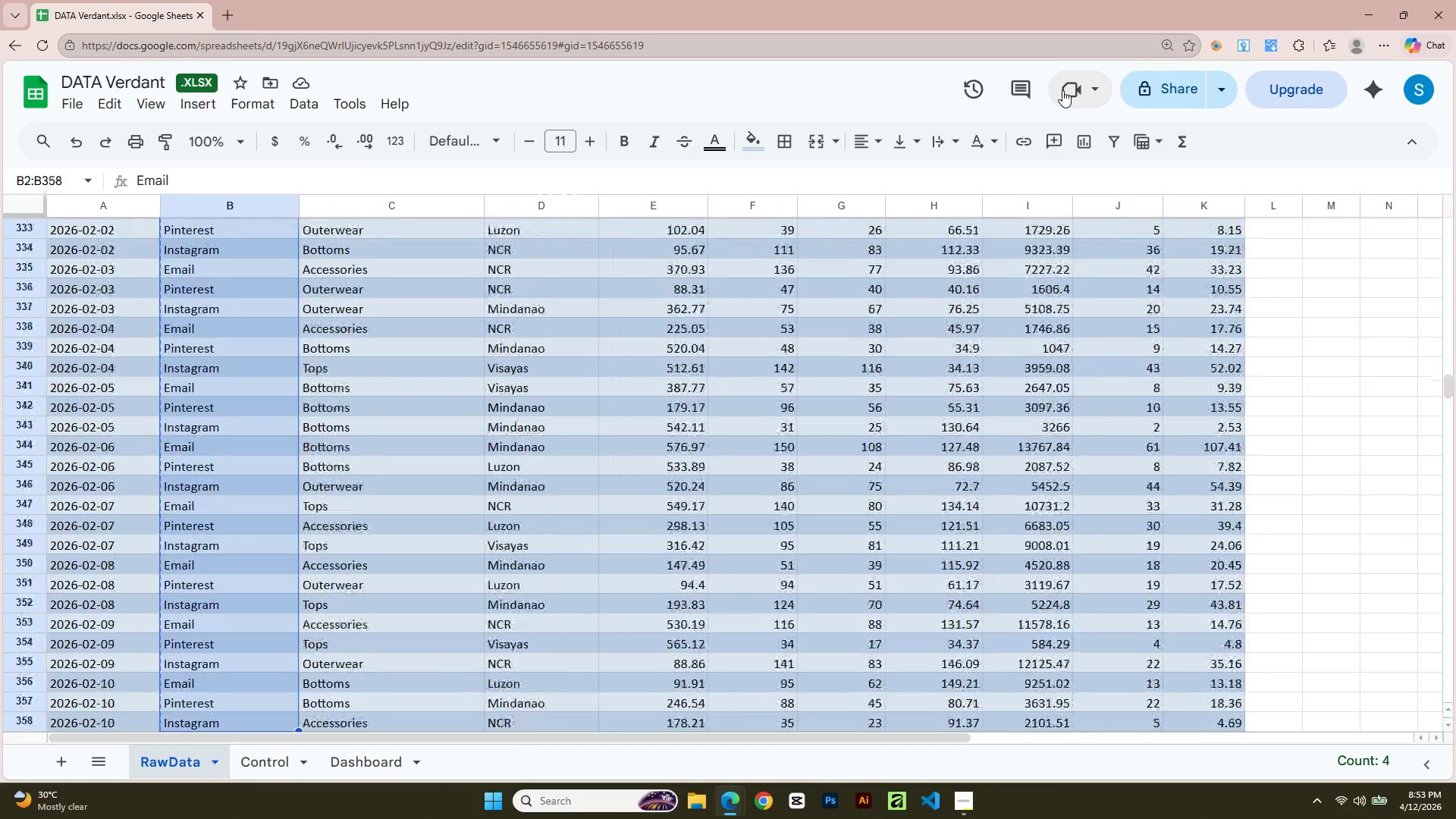 
hold_key(key=ArrowDown, duration=1.5)
 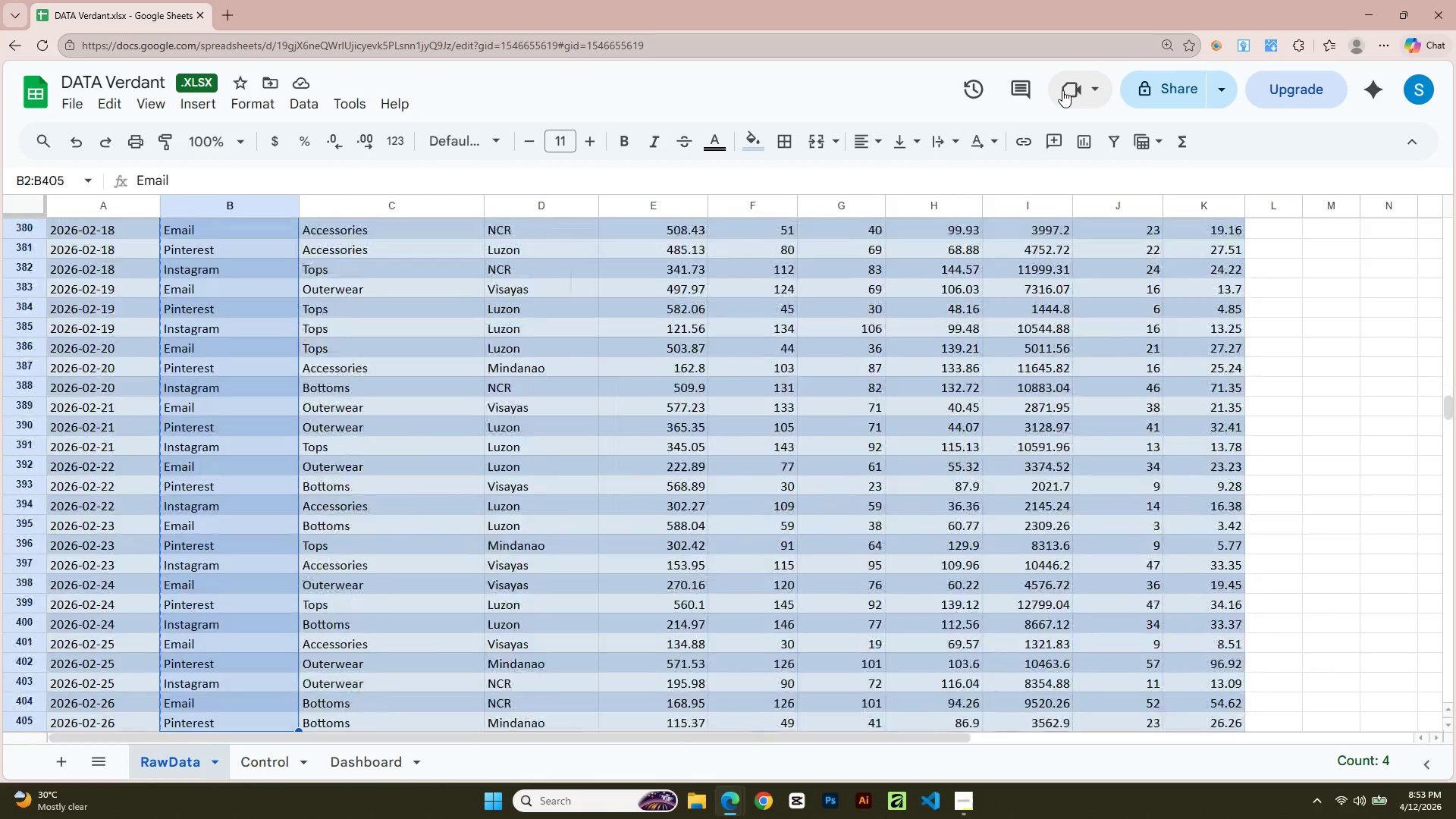 
hold_key(key=ArrowDown, duration=1.5)
 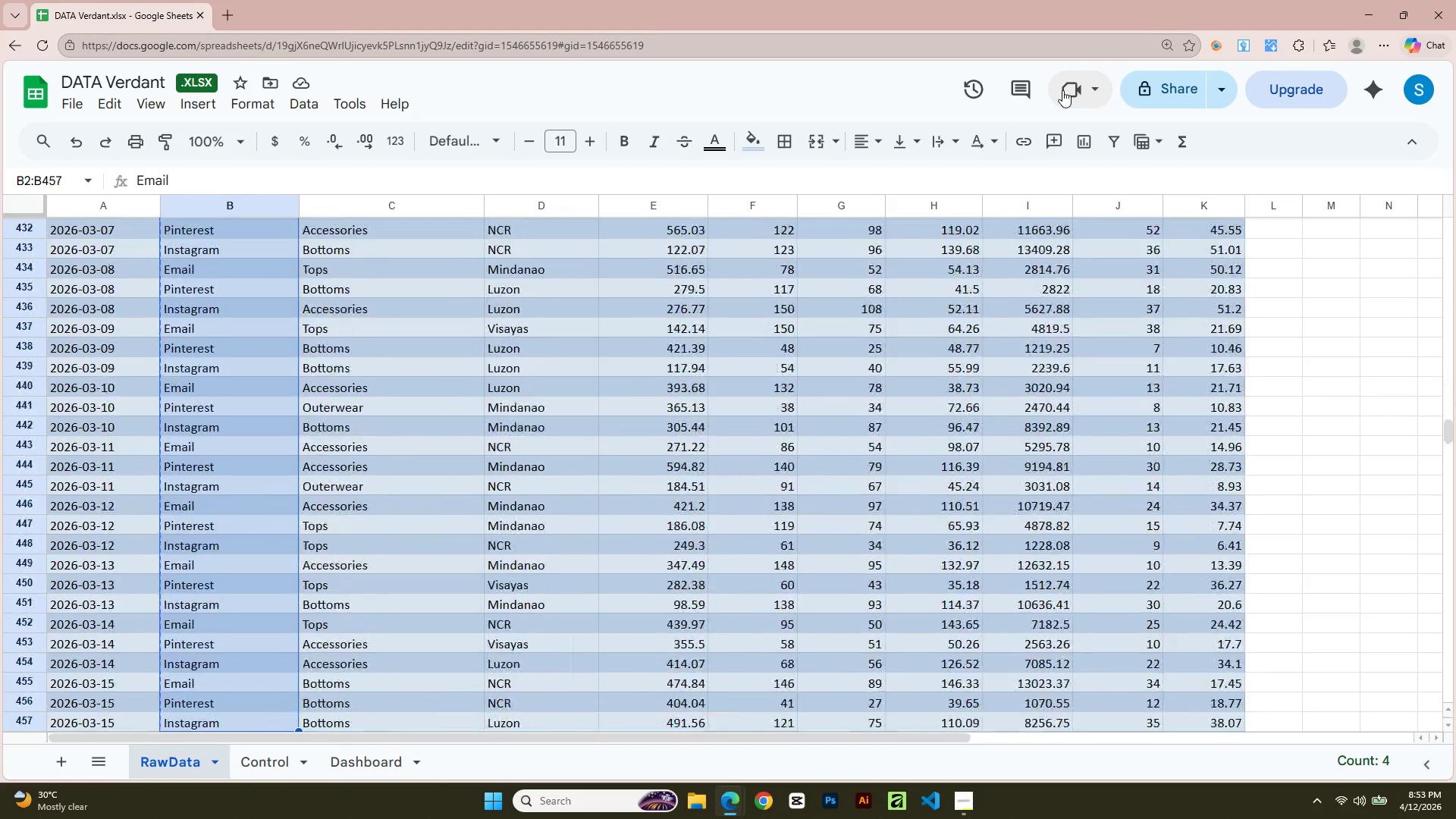 
hold_key(key=ArrowDown, duration=1.5)
 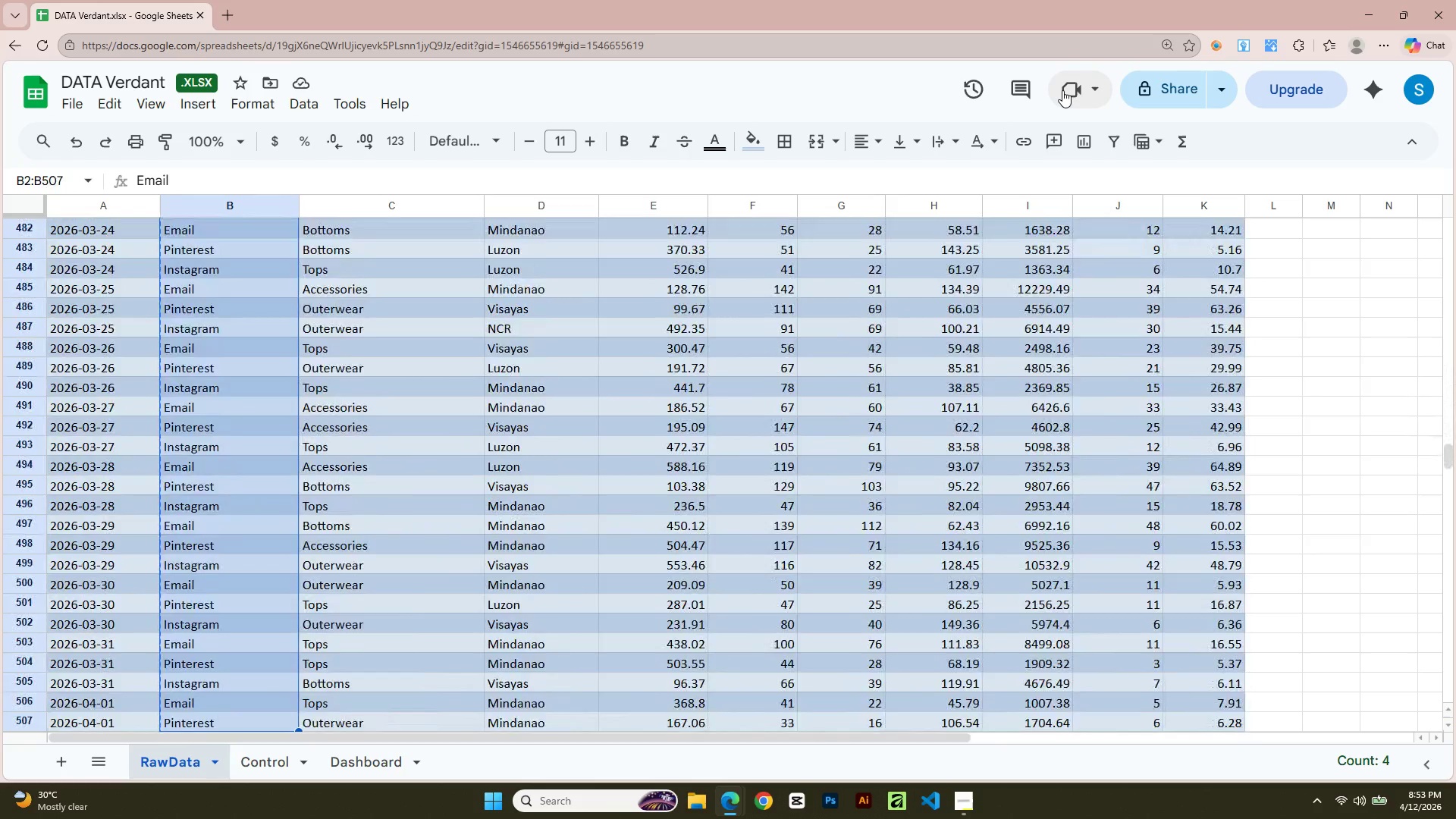 
hold_key(key=ArrowDown, duration=1.5)
 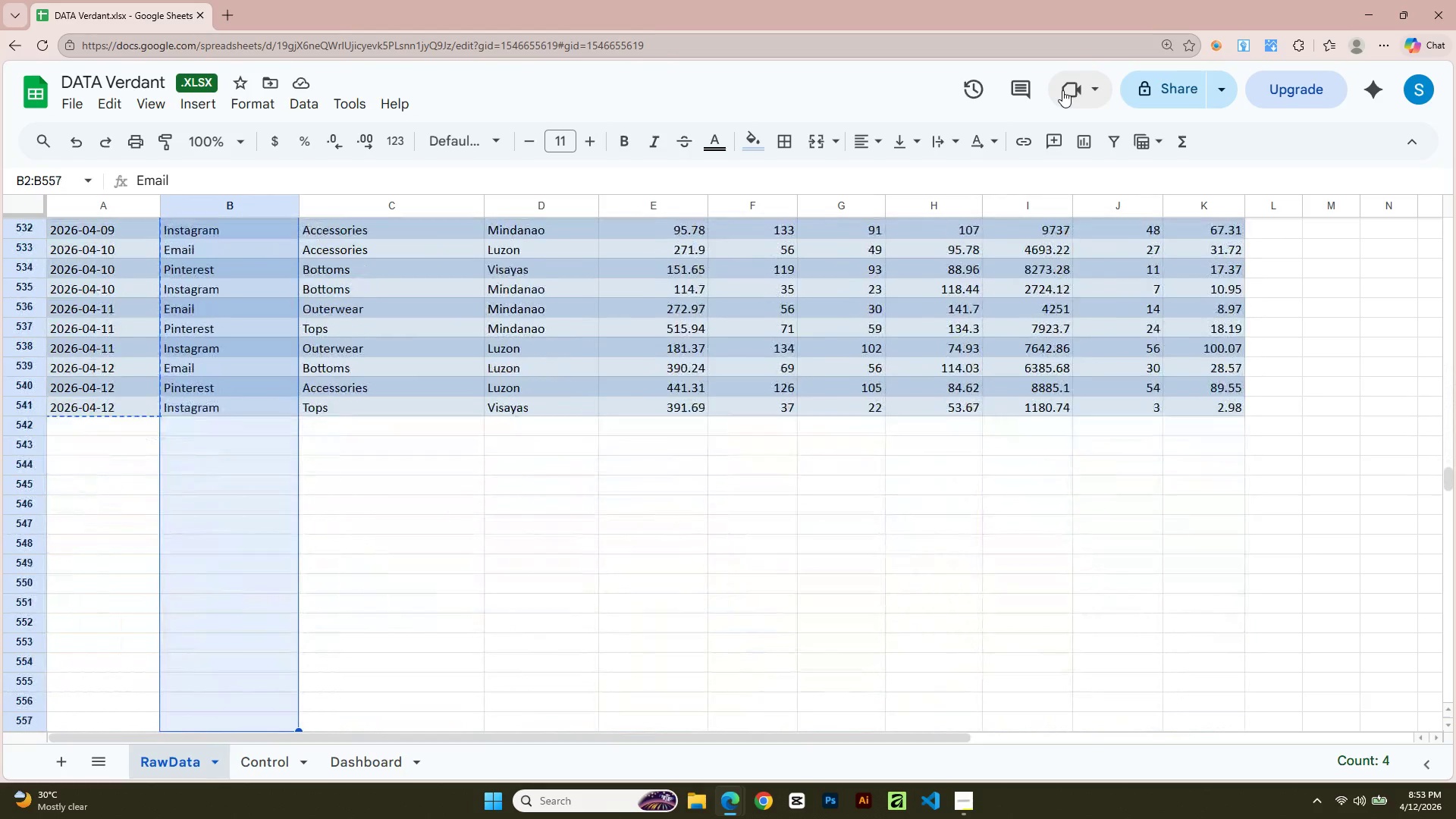 
hold_key(key=ArrowDown, duration=0.61)
 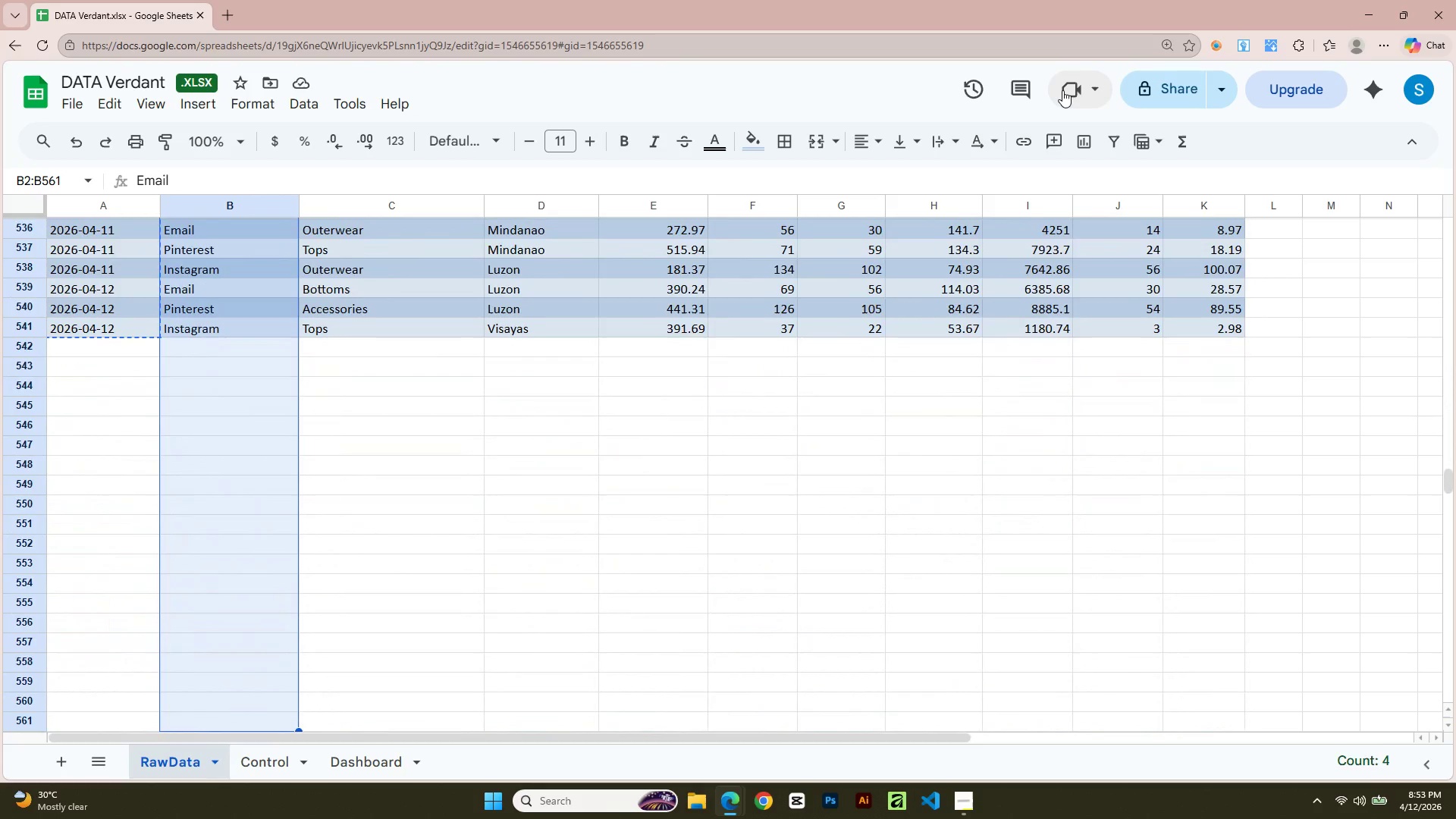 
hold_key(key=ArrowUp, duration=1.11)
 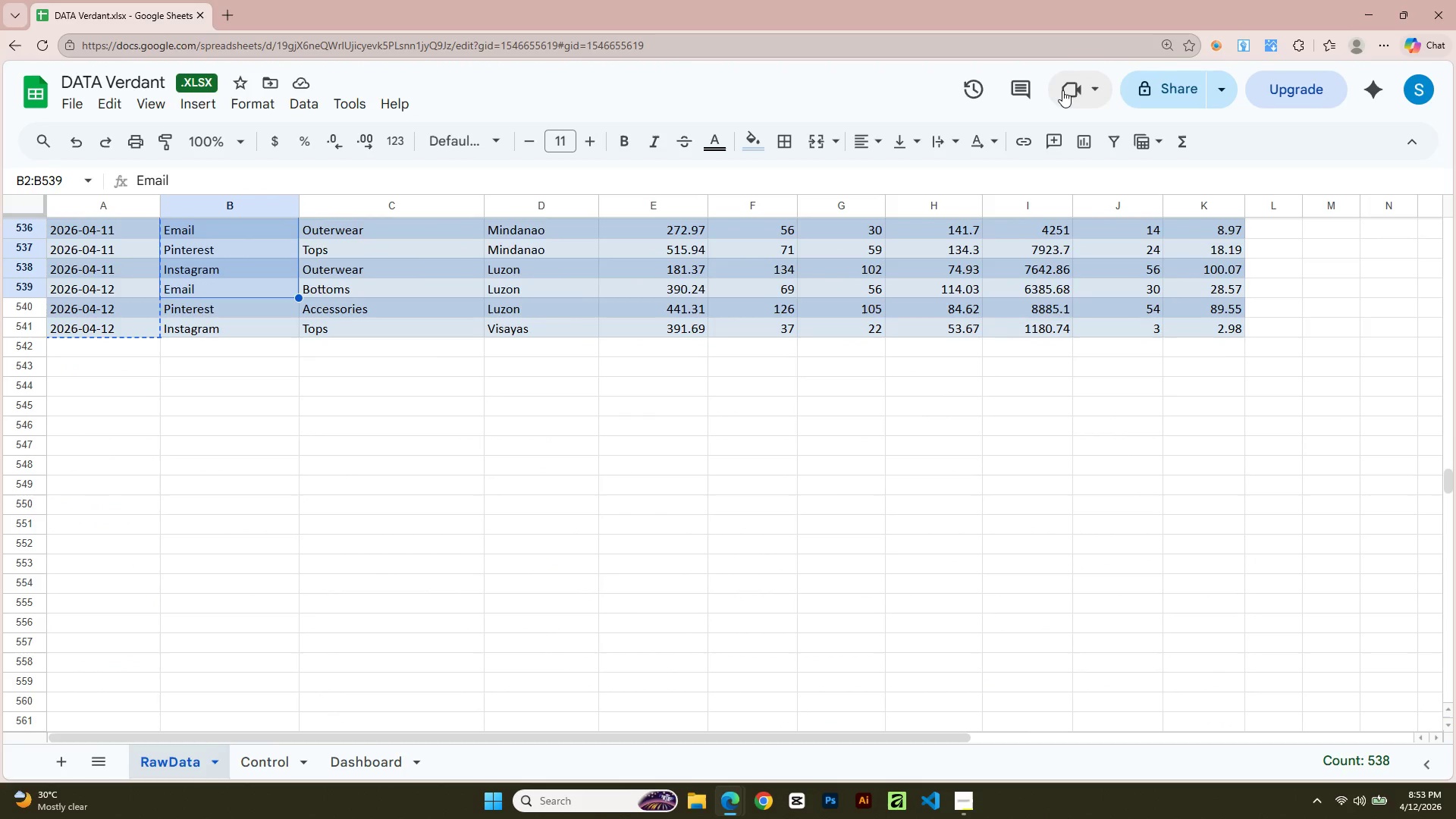 
key(Shift+ArrowDown)
 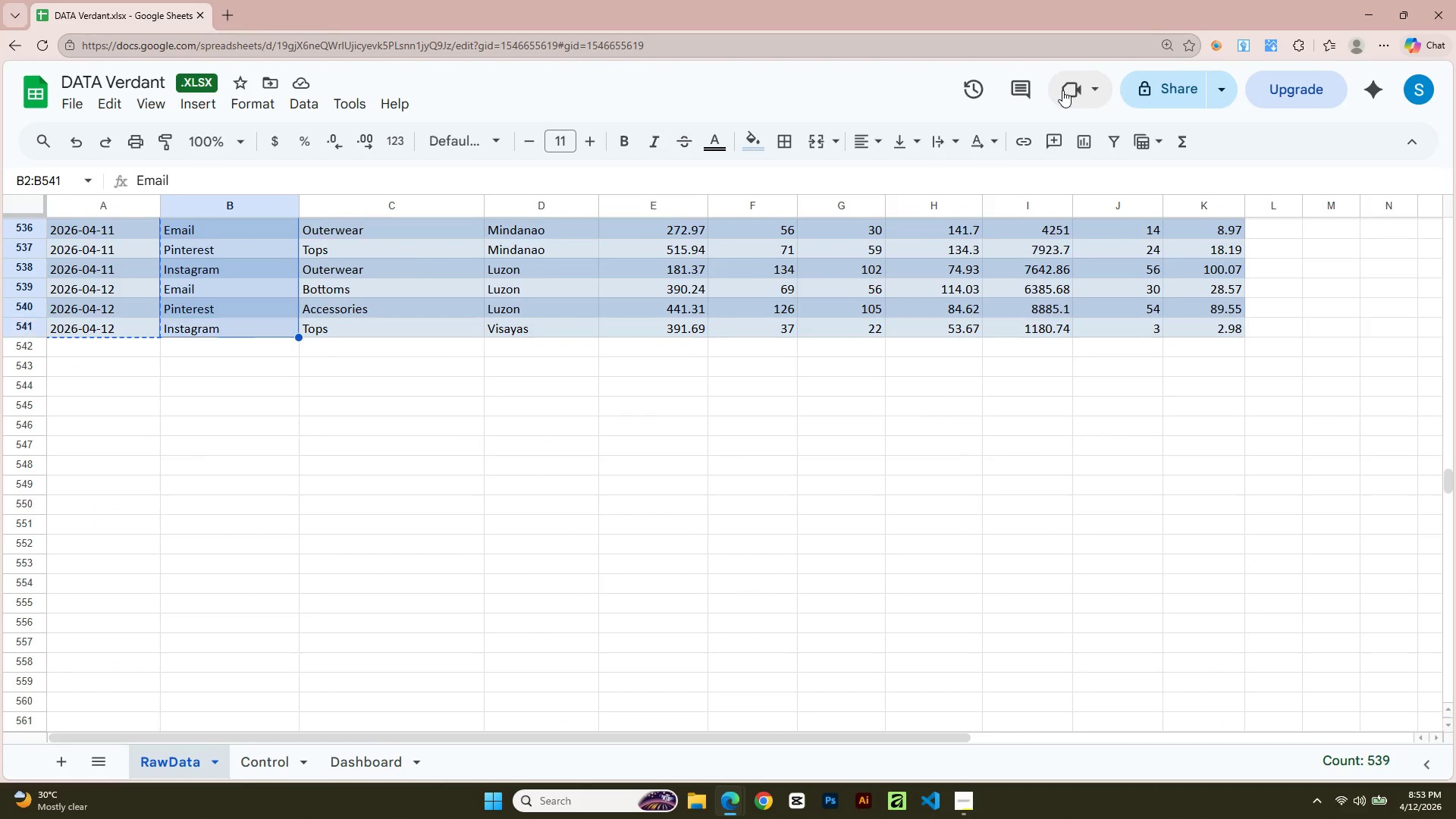 
key(Shift+ArrowDown)
 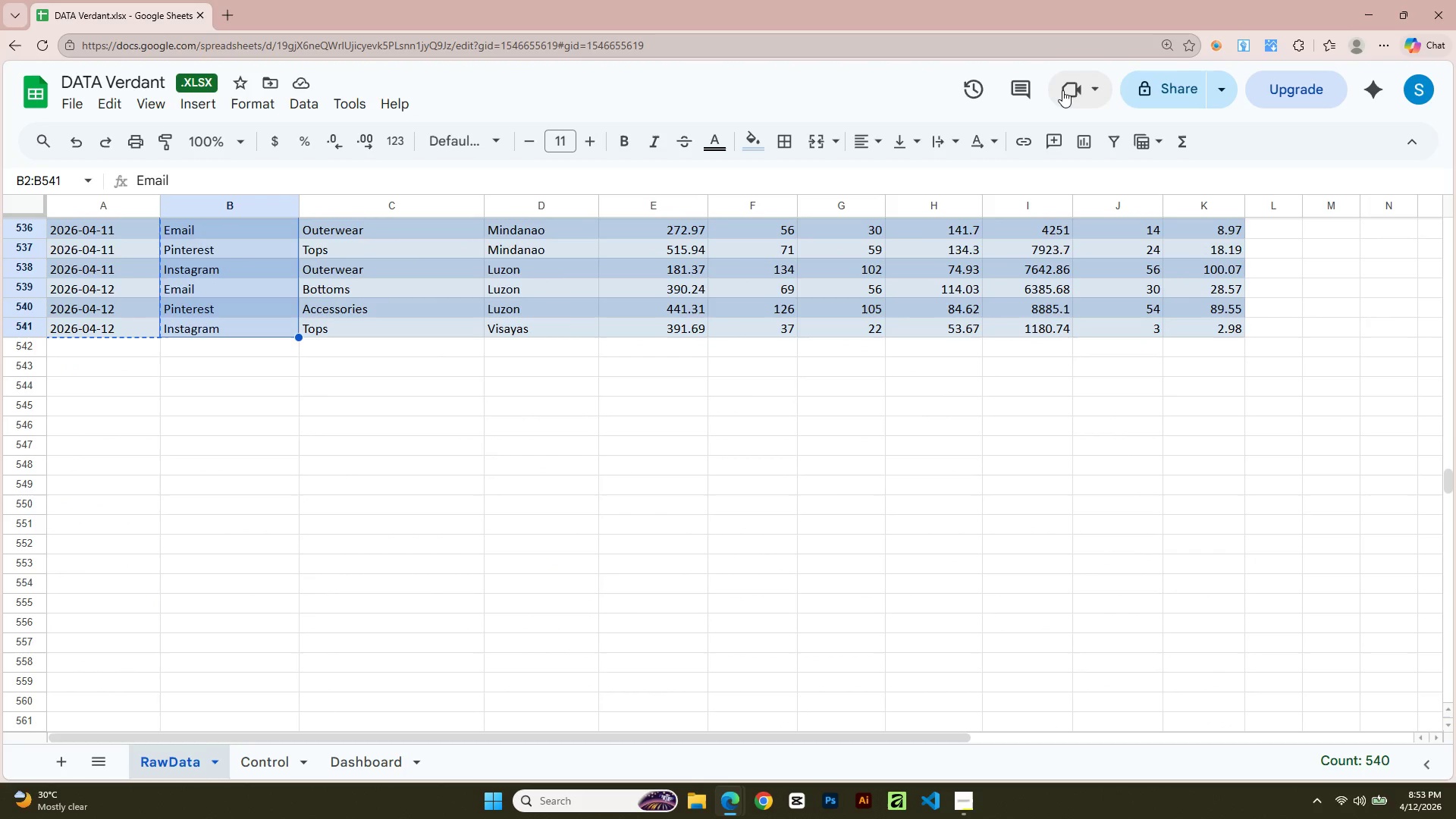 
key(Control+C)
 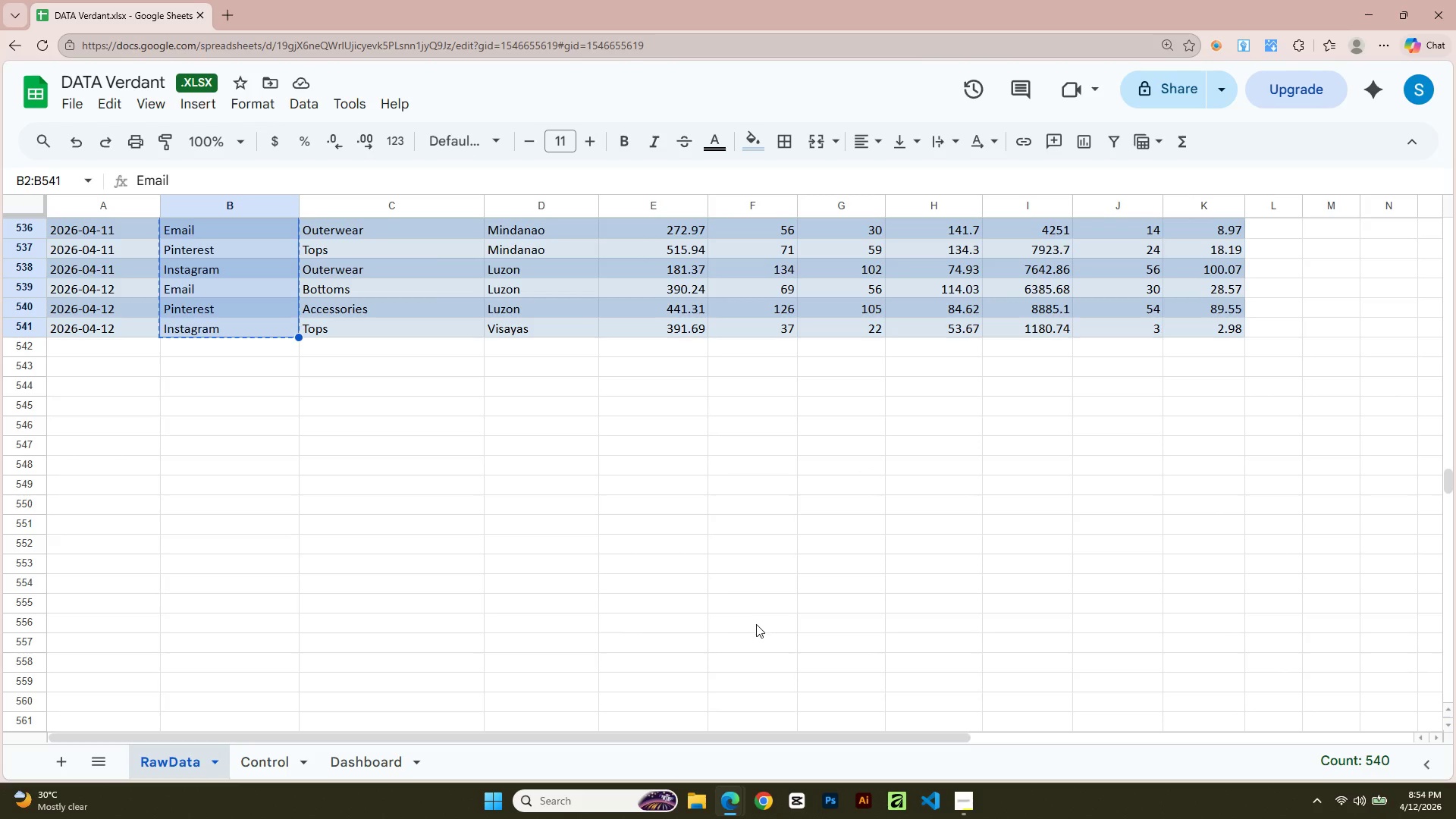 
key(Alt+AltLeft)
 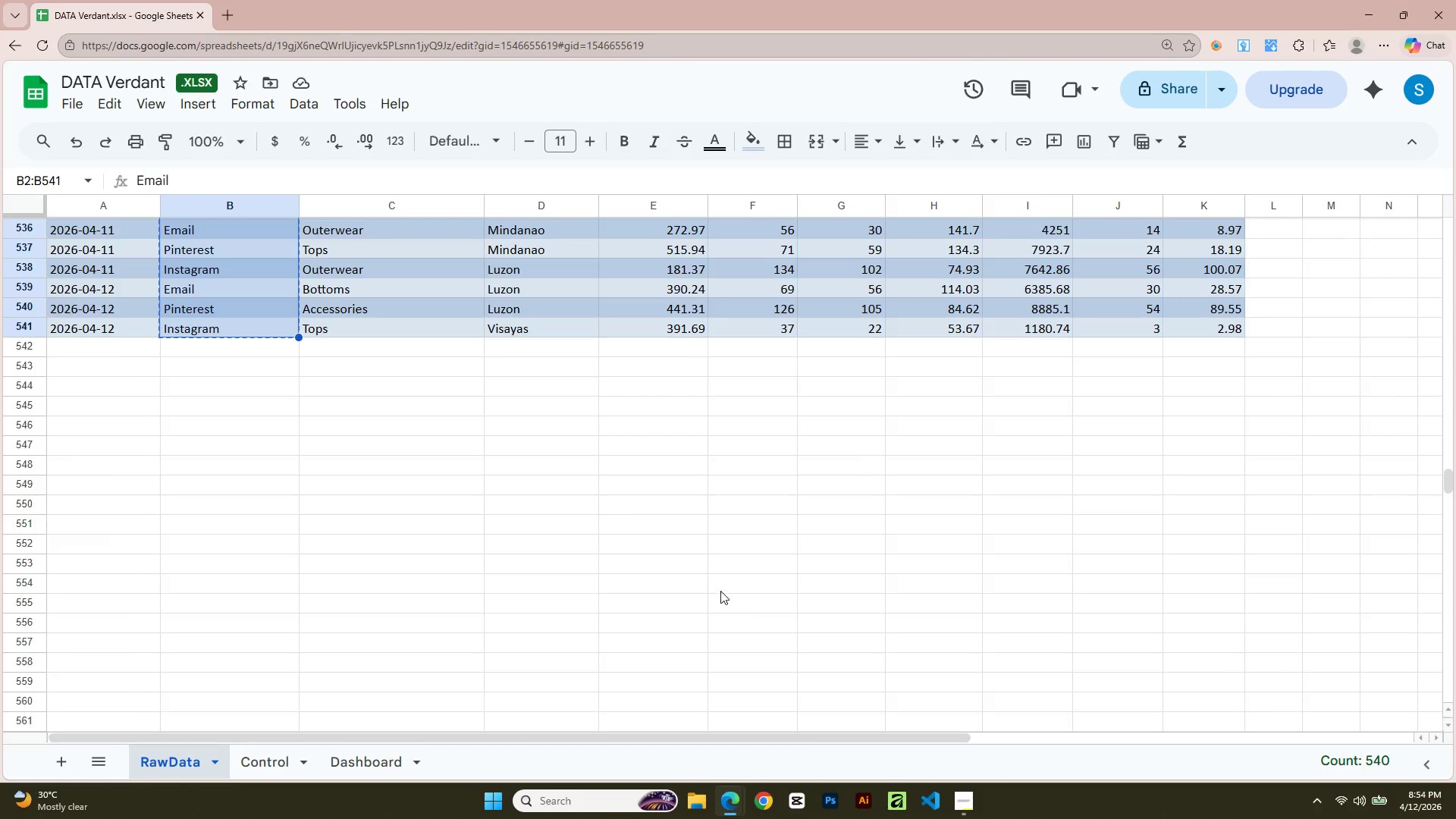 
key(Alt+Tab)
 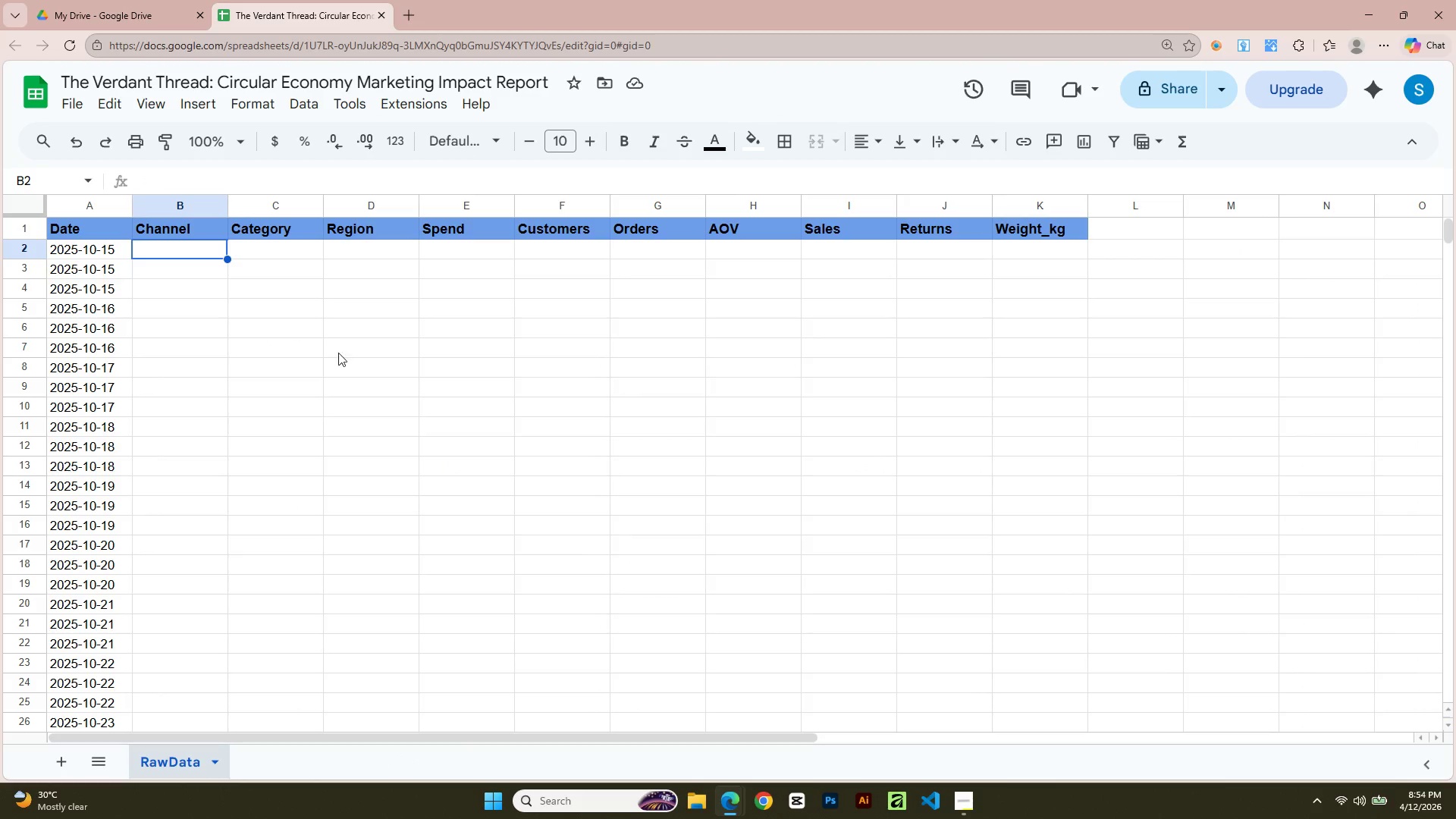 
key(Control+V)
 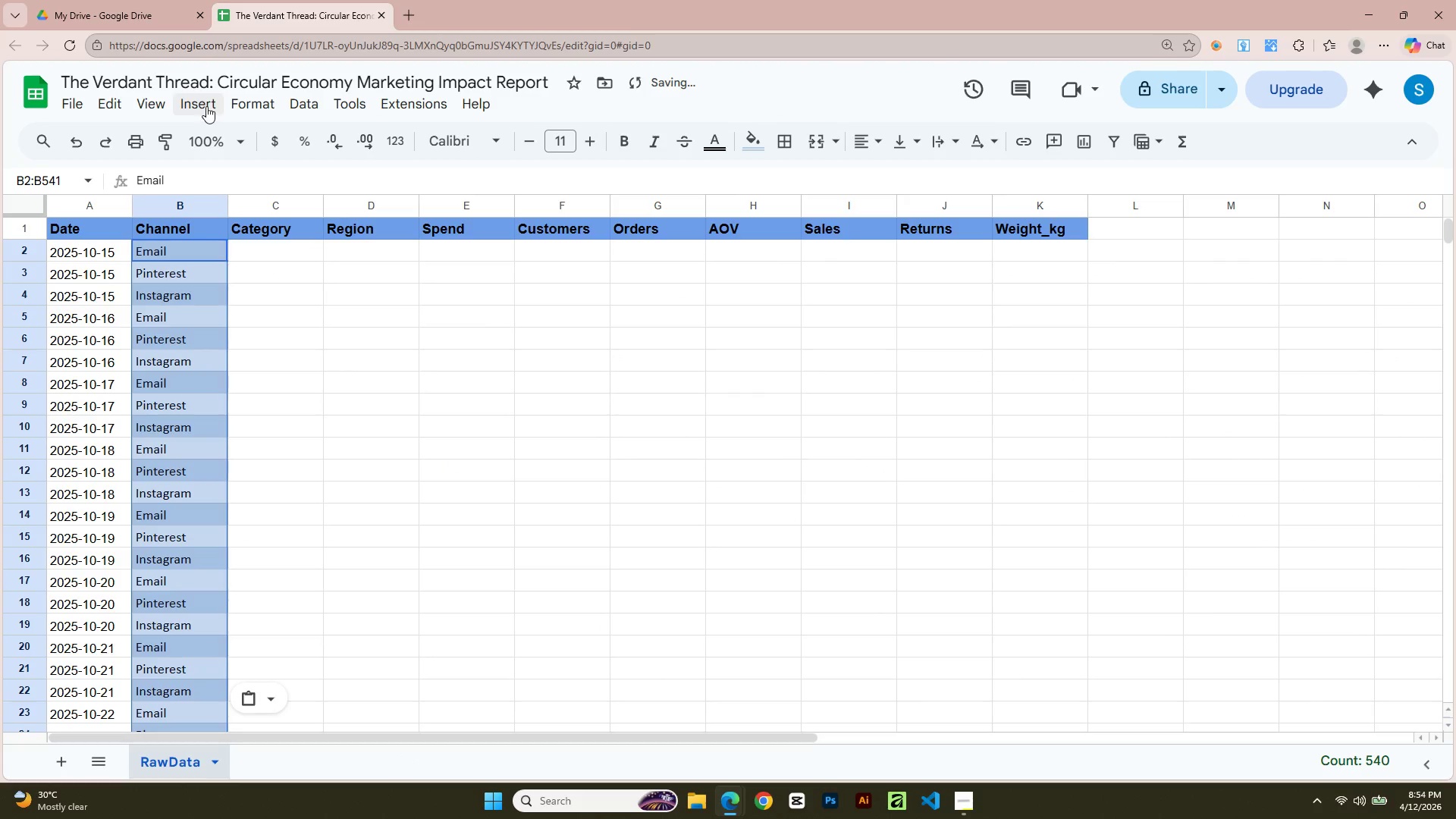 
left_click([203, 102])
 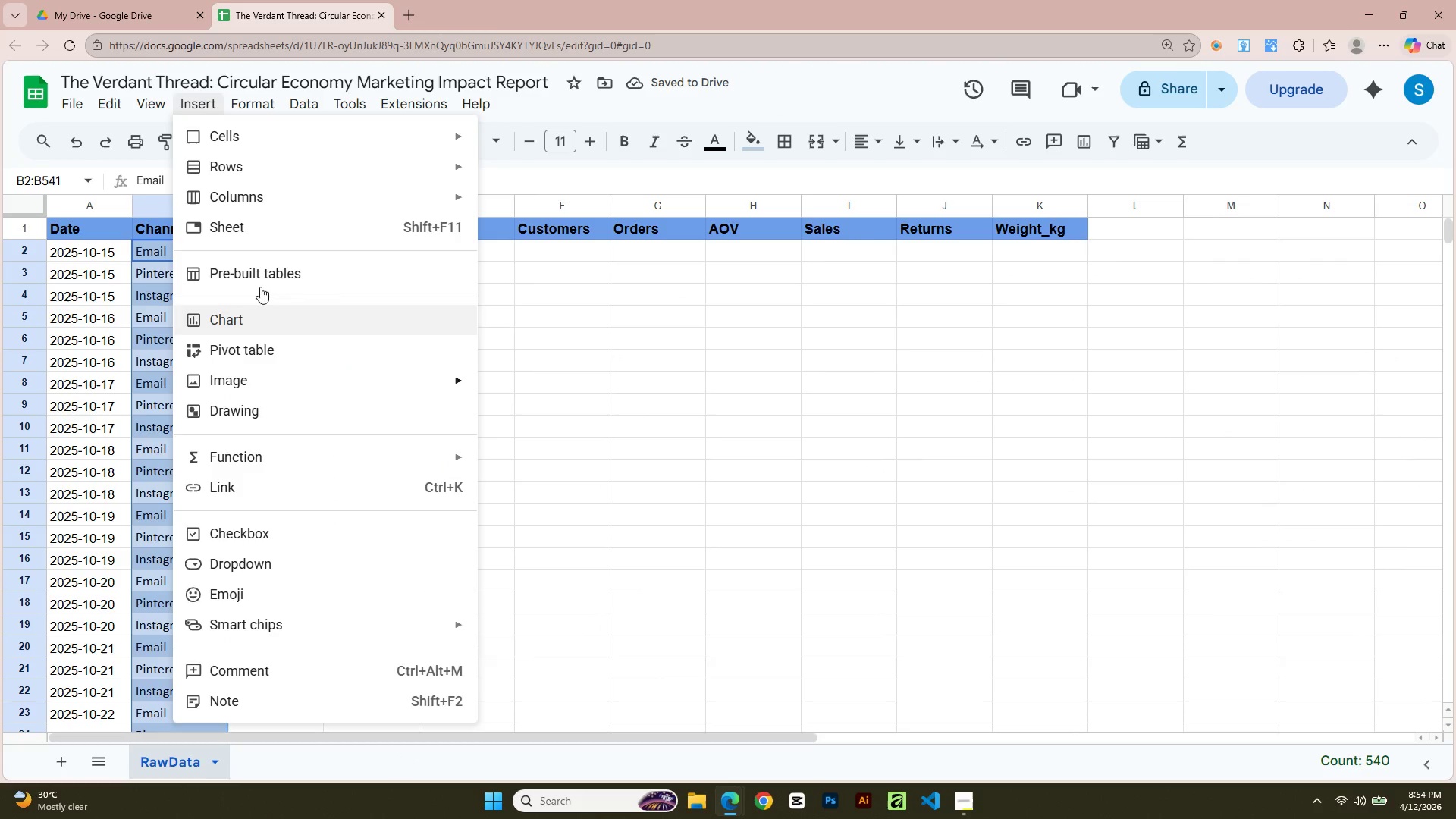 
mouse_move([249, 140])
 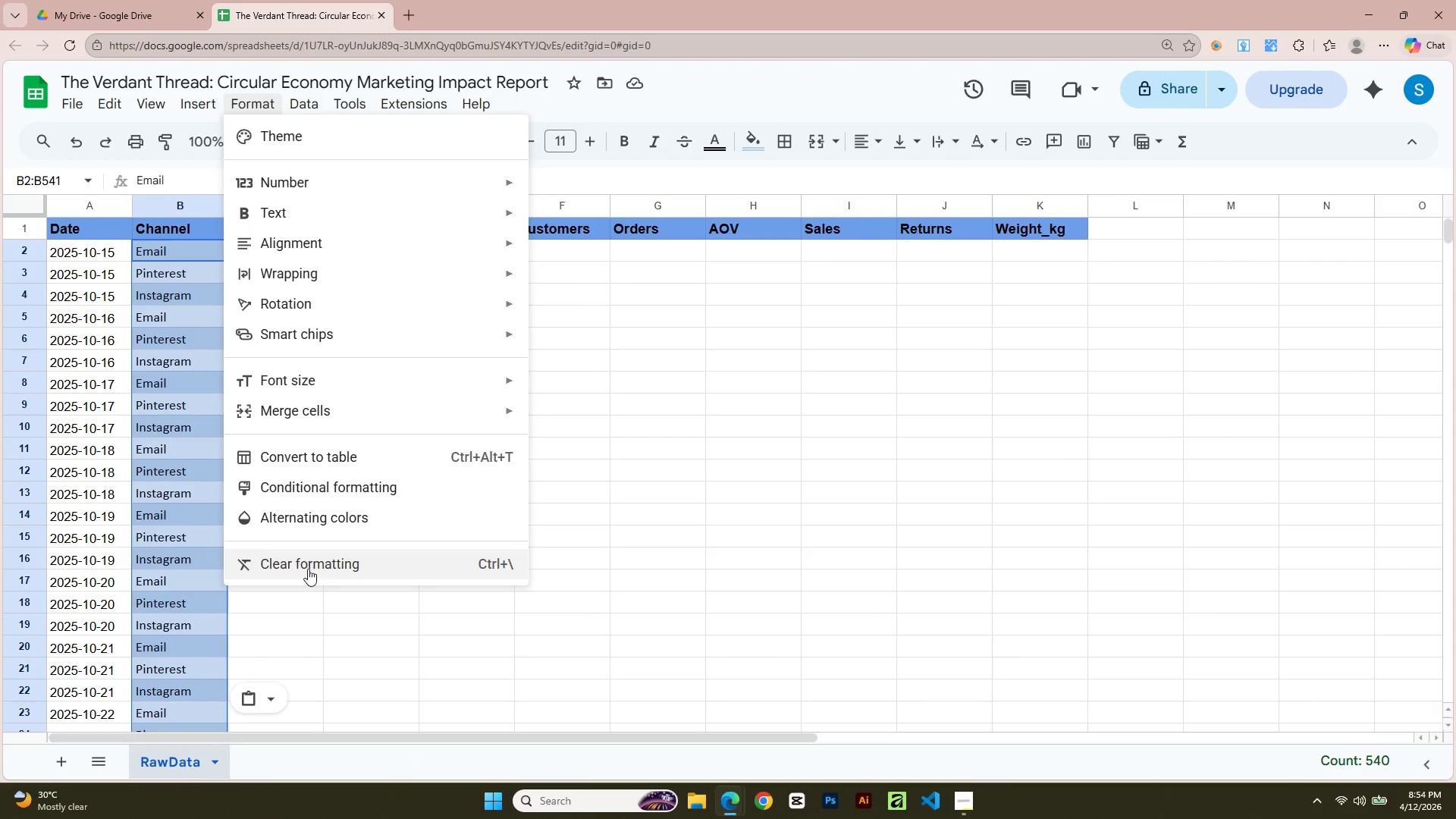 
left_click([309, 570])
 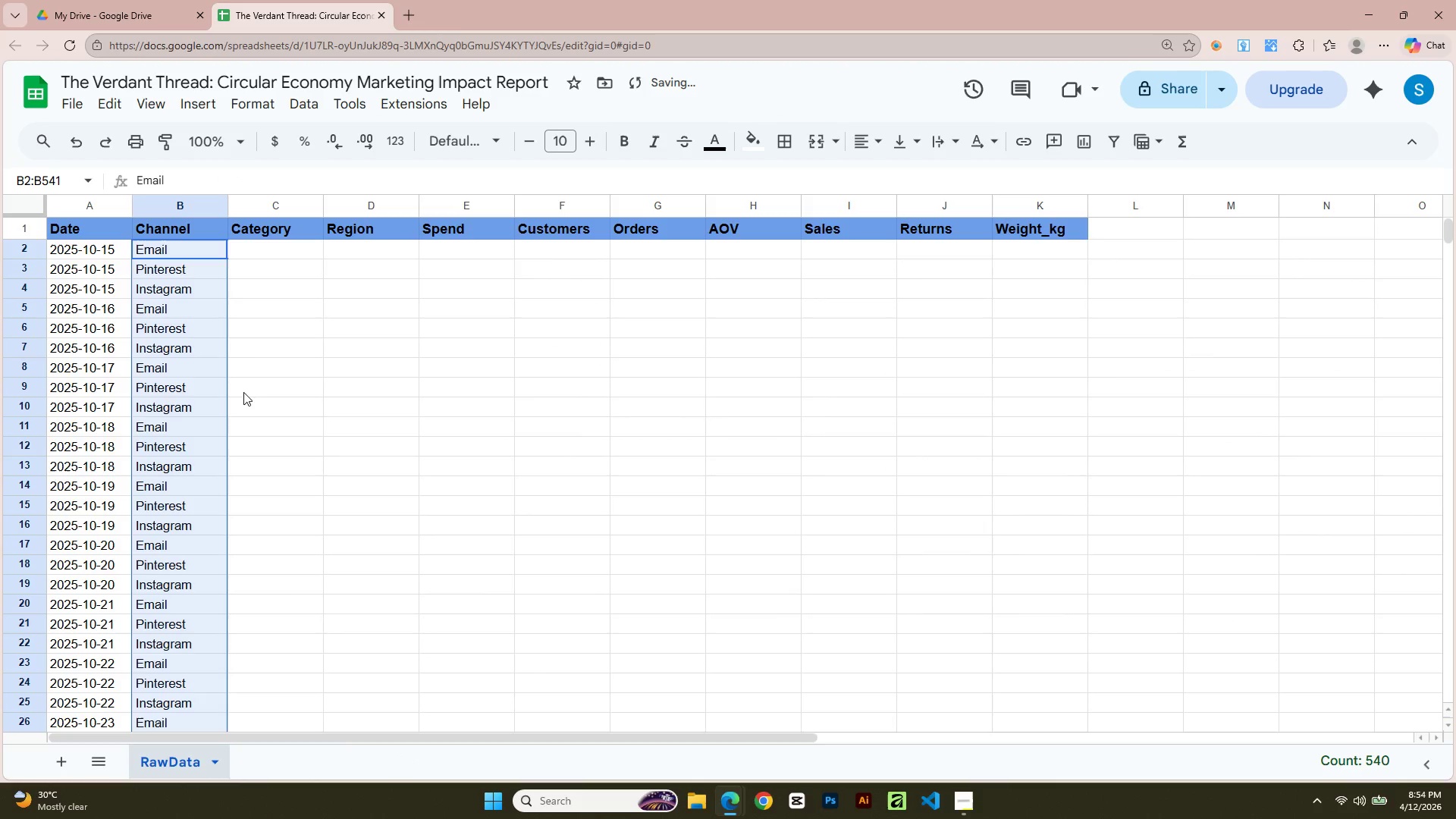 
left_click([249, 351])
 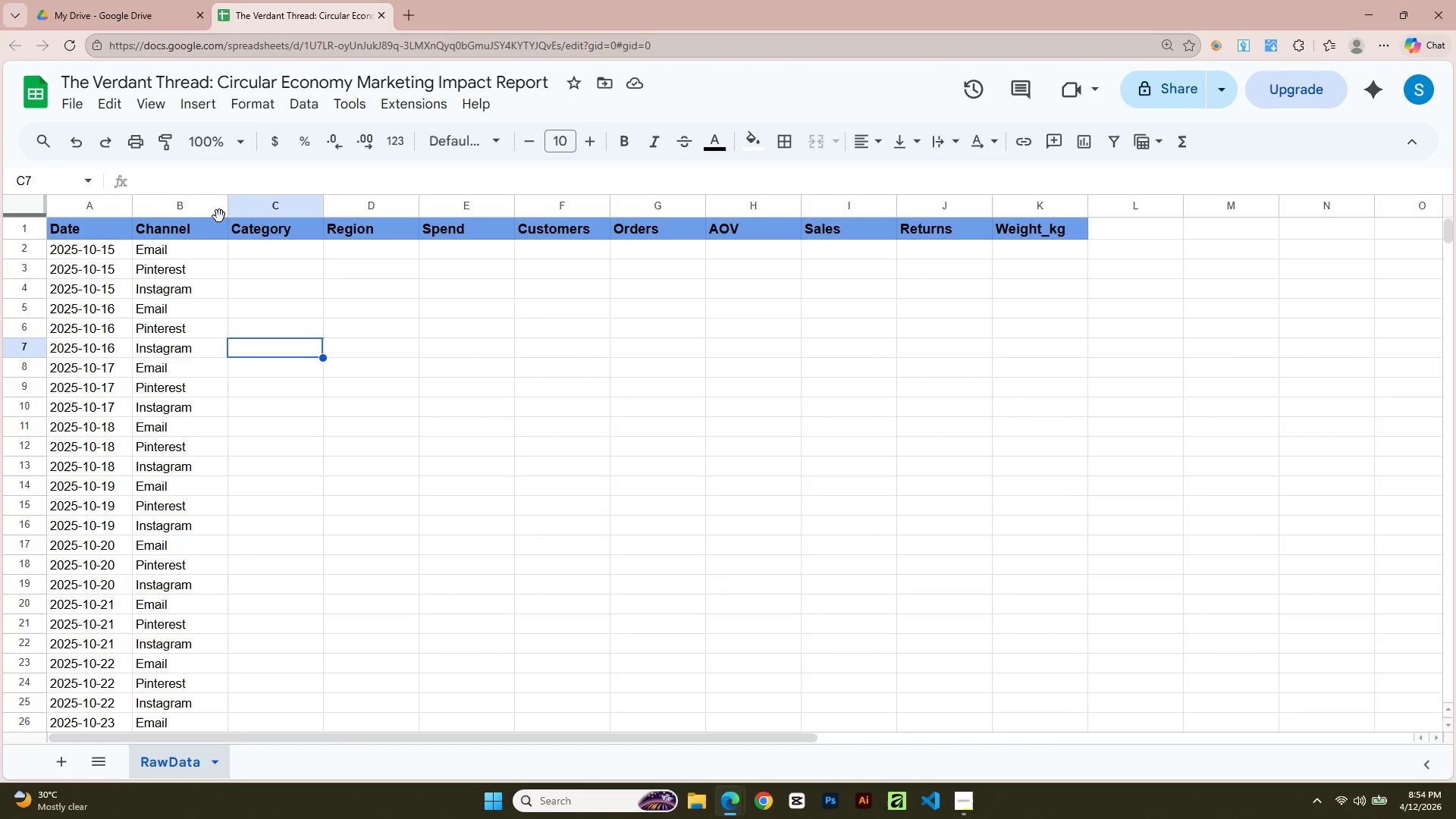 
wait(10.48)
 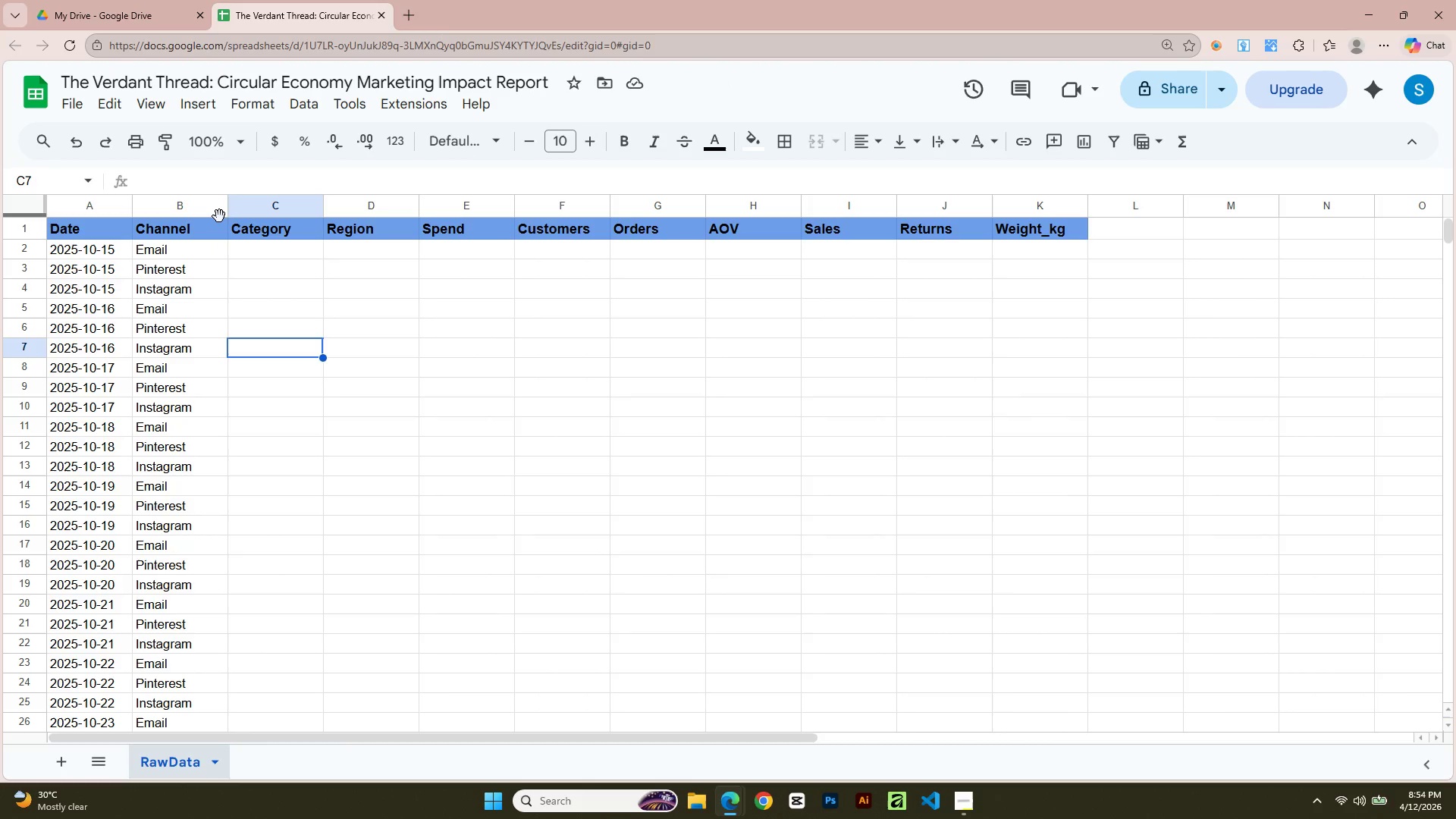 
scroll: coordinate [200, 675], scroll_direction: up, amount: 5.0
 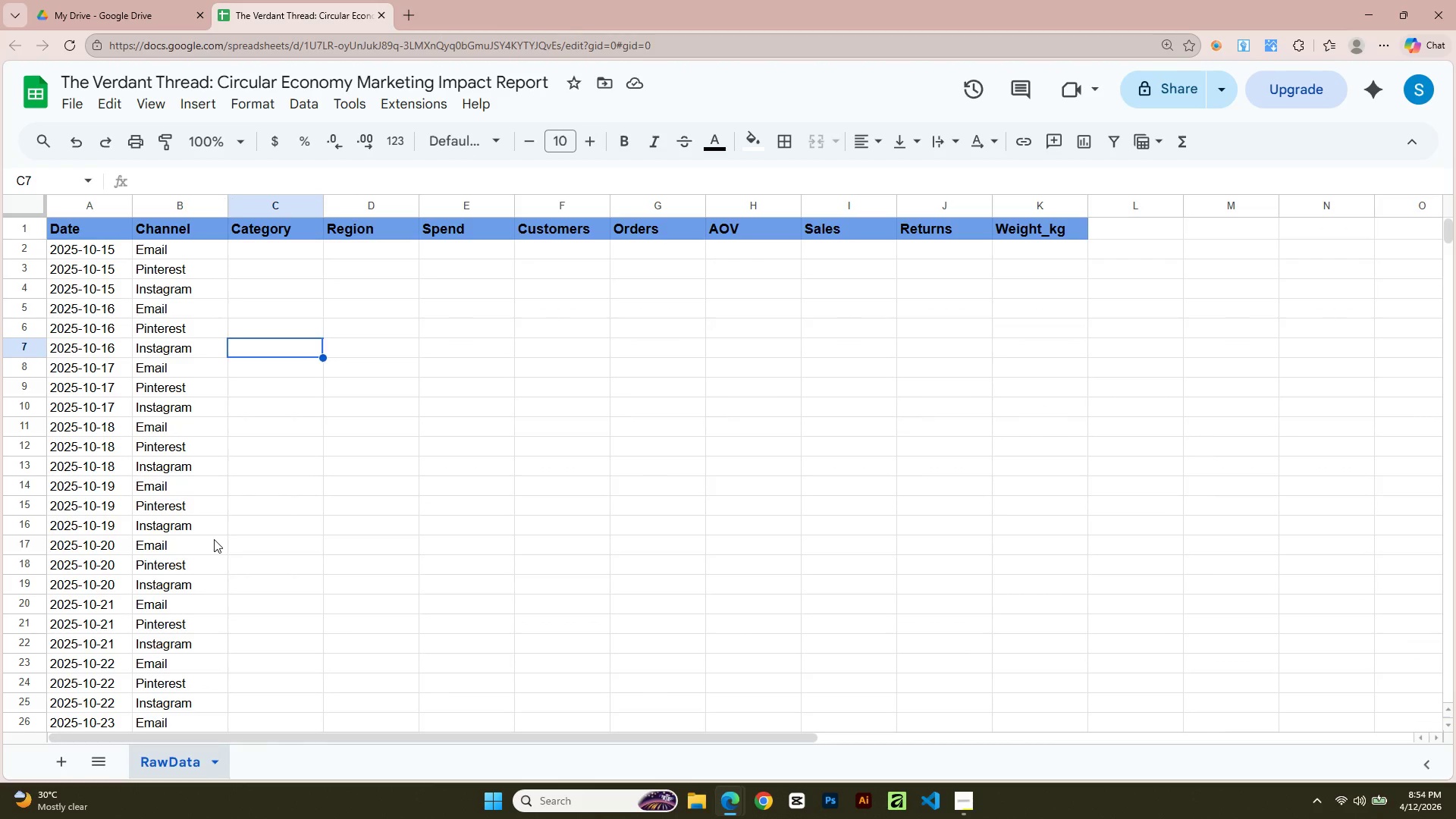 
wait(10.91)
 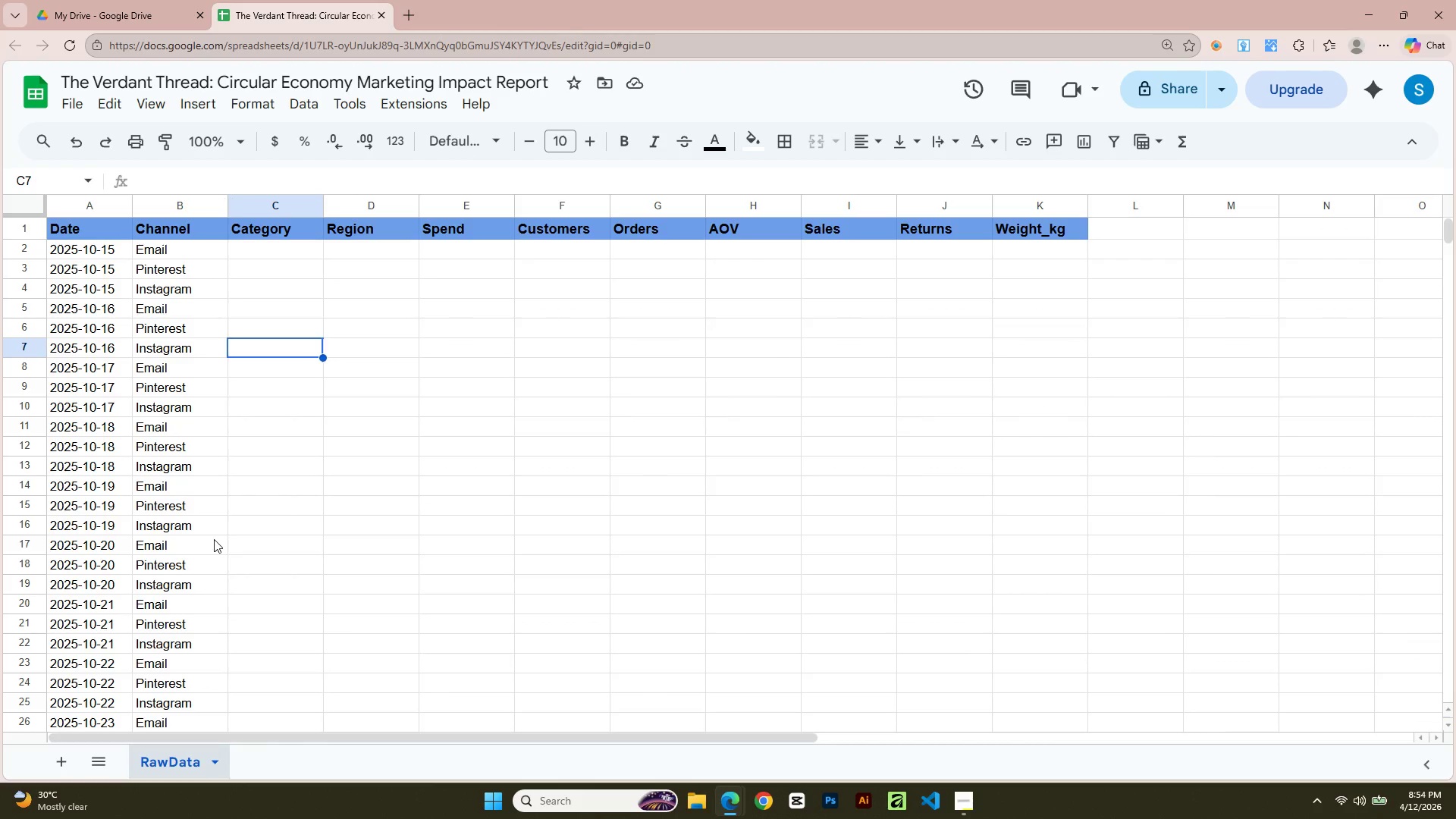 
key(Alt+AltLeft)
 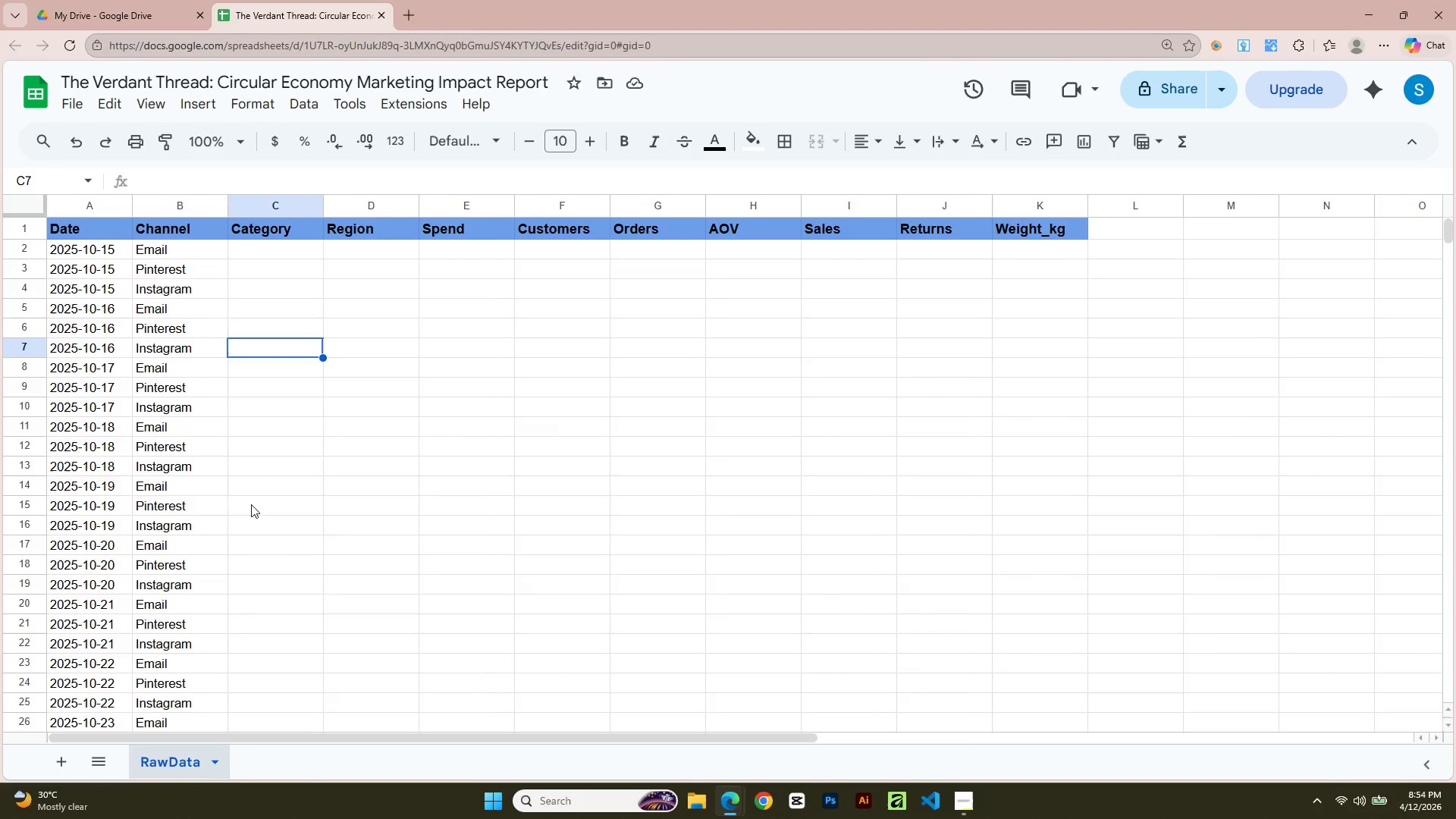 
key(Alt+Tab)
 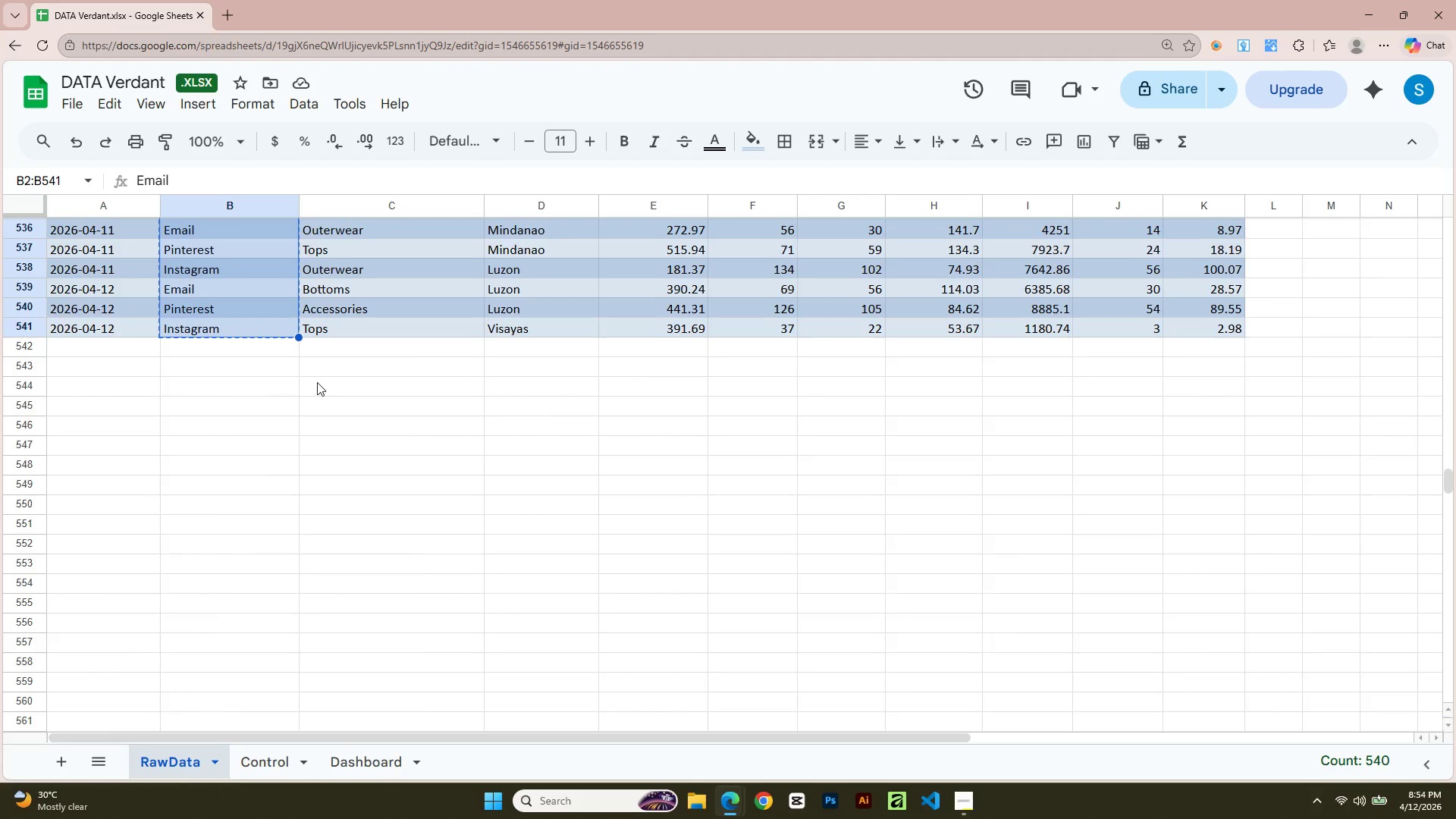 
scroll: coordinate [345, 375], scroll_direction: up, amount: 6.0
 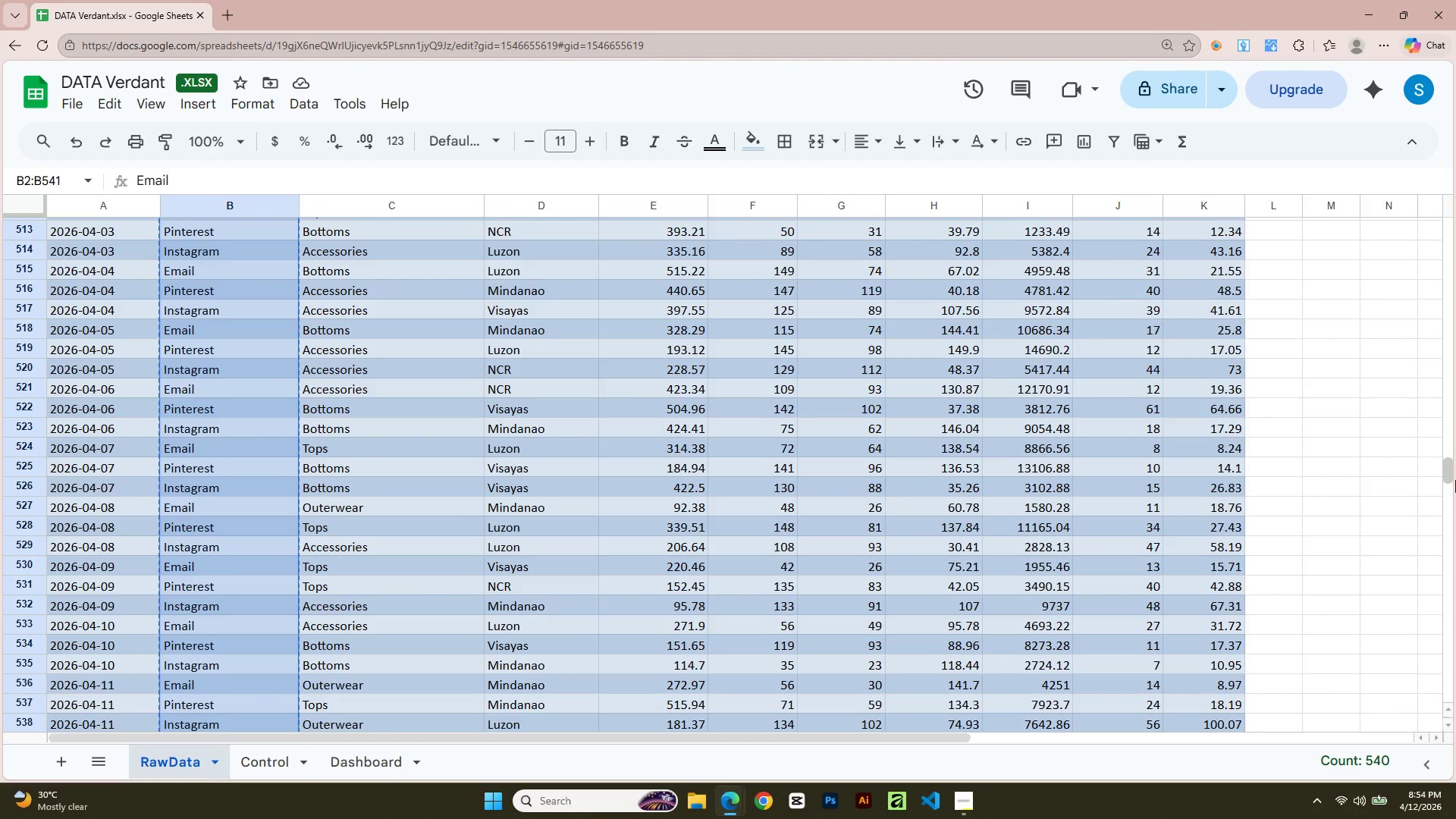 
left_click_drag(start_coordinate=[1454, 479], to_coordinate=[1455, 185])
 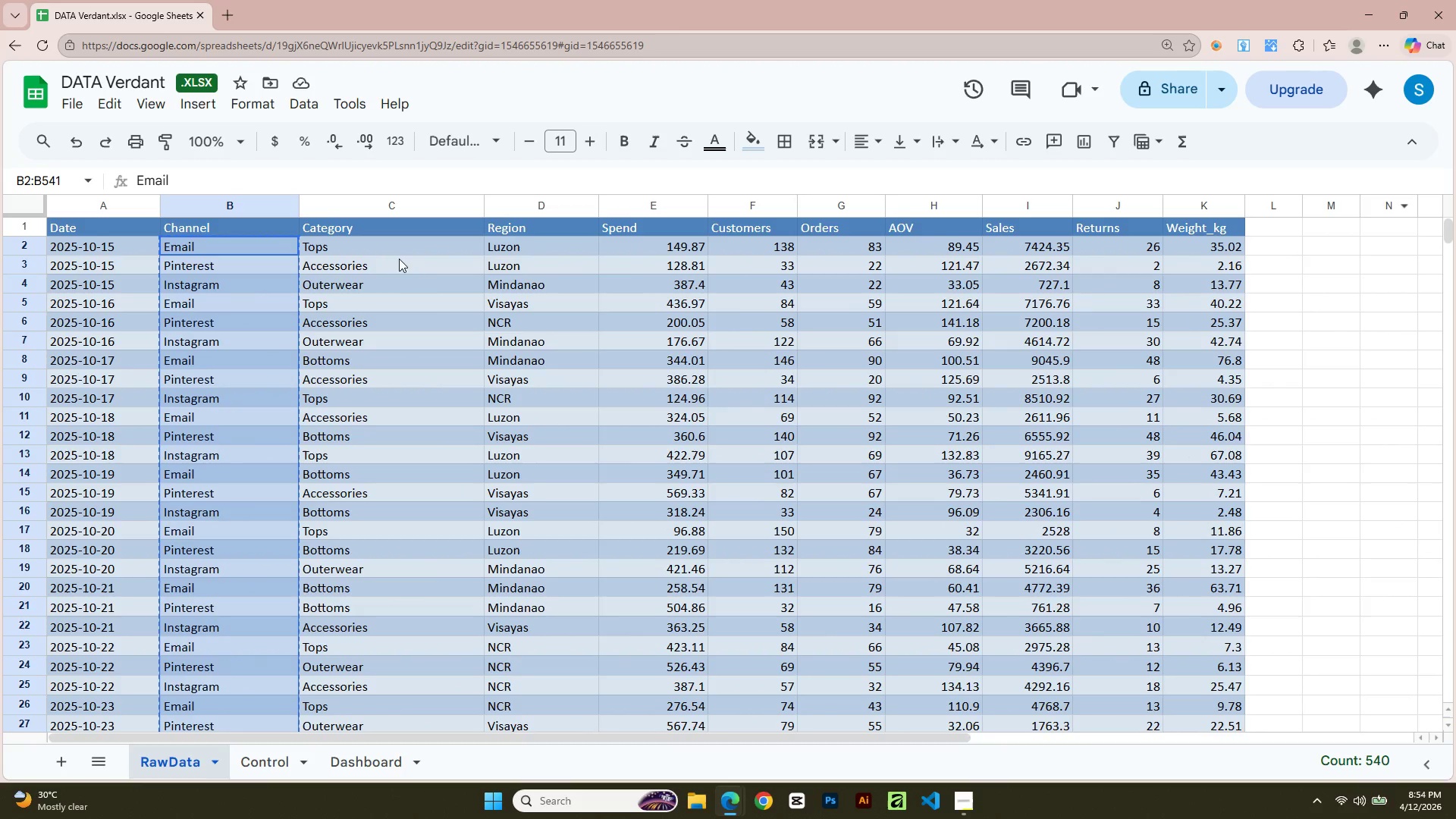 
left_click([400, 253])
 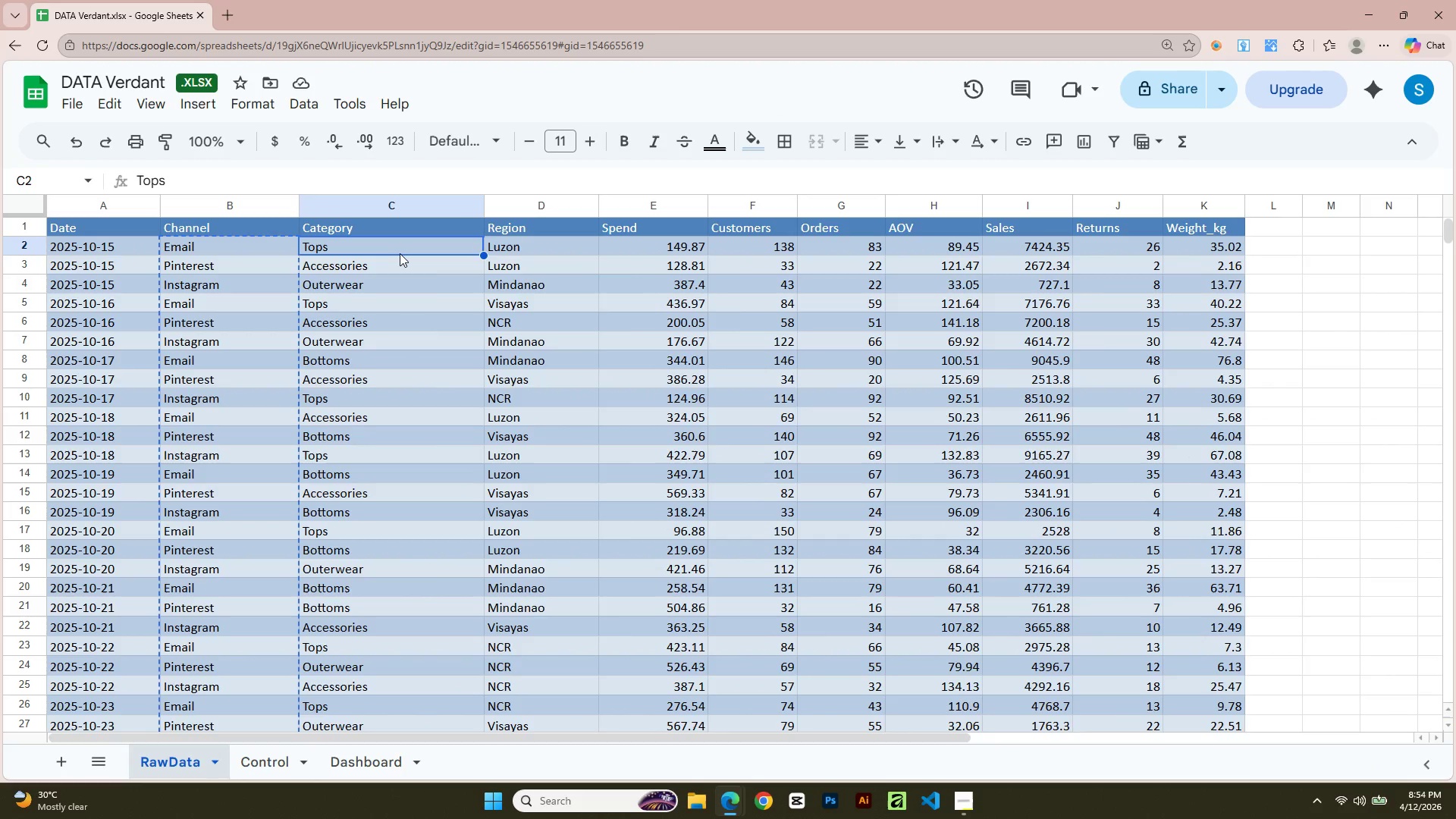 
key(Alt+AltLeft)
 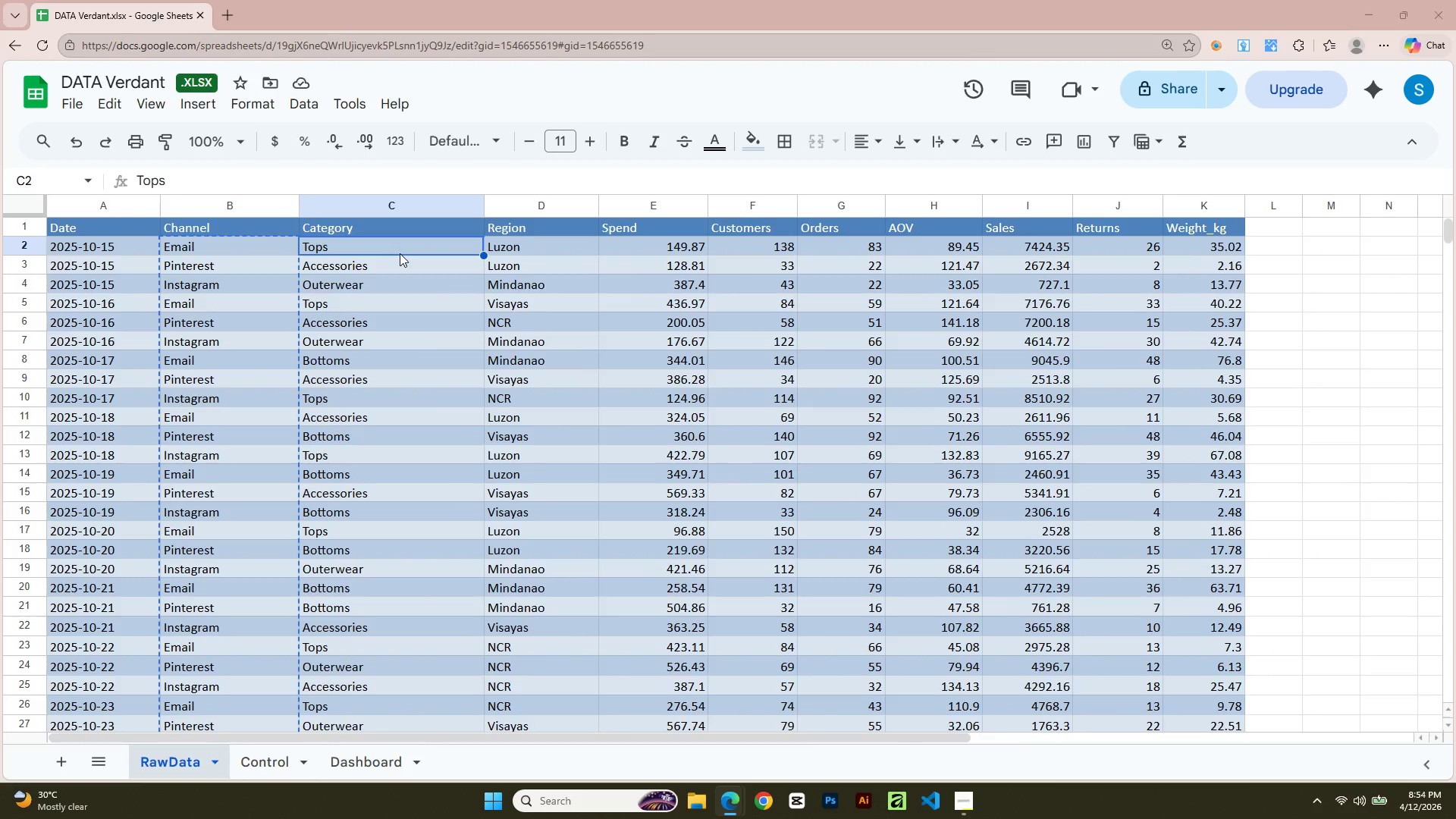 
key(Alt+Tab)
 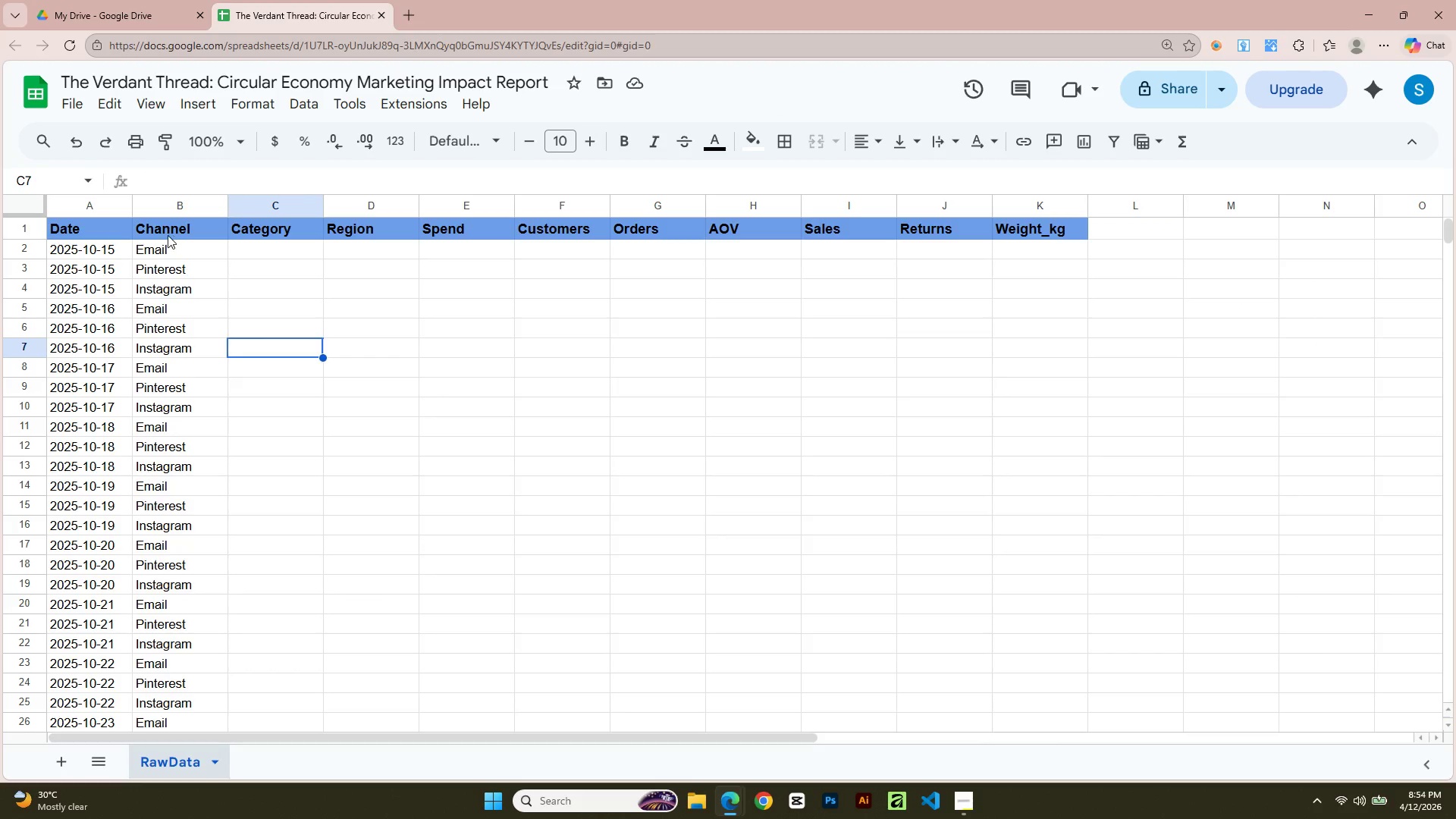 
left_click([121, 234])
 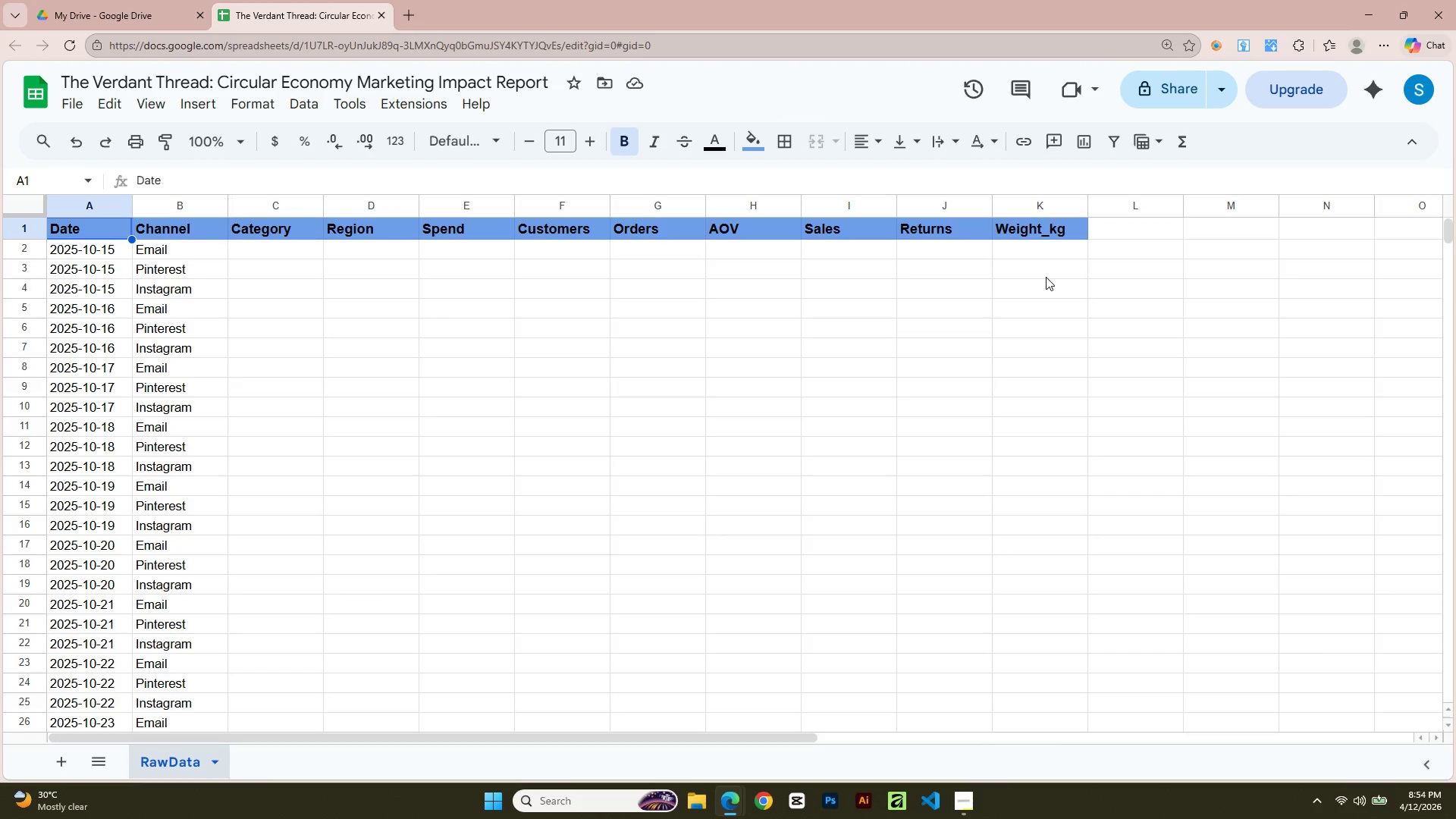 
key(Shift+ArrowRight)
 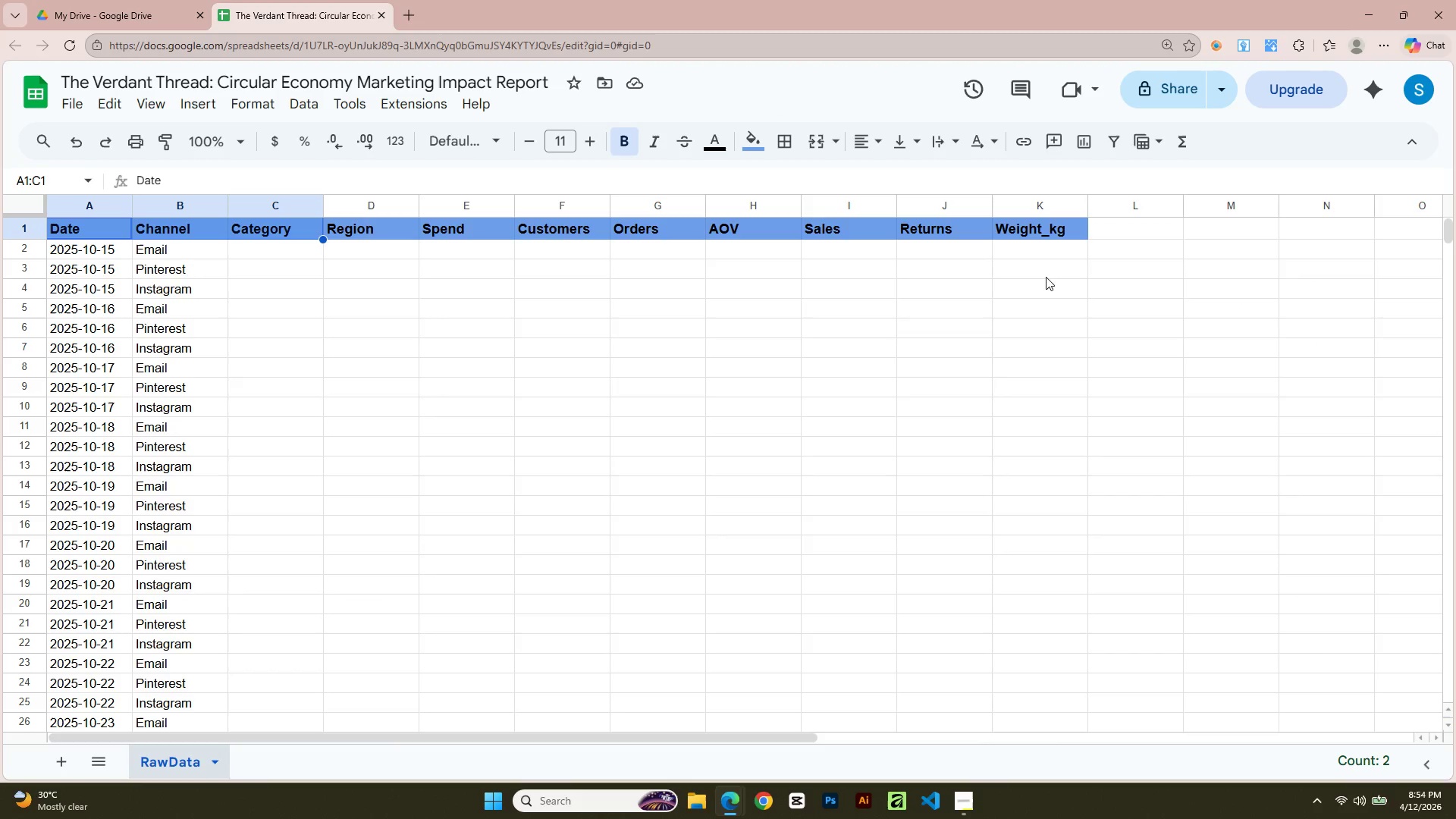 
key(Shift+ArrowRight)
 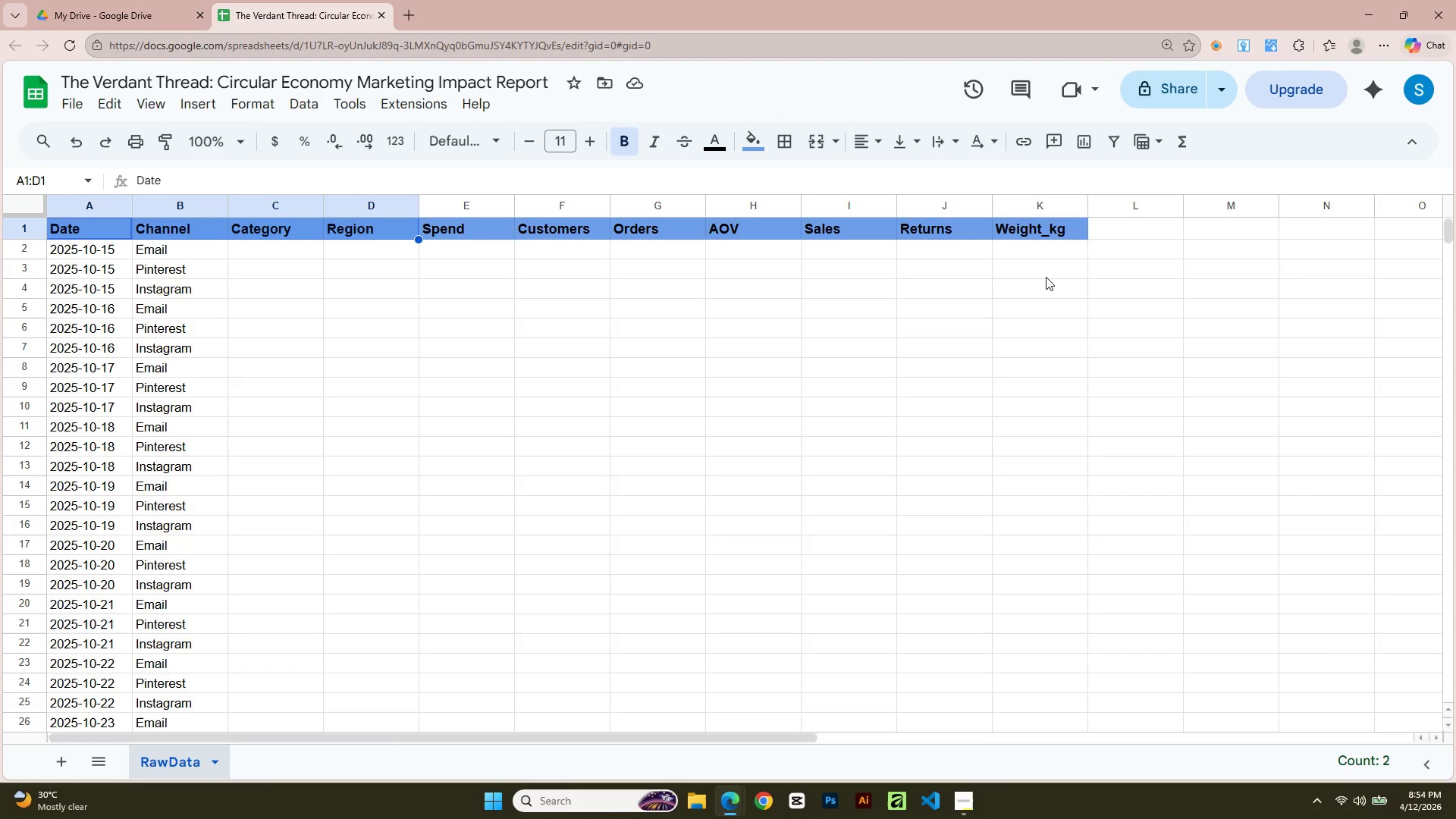 
key(Shift+ArrowRight)
 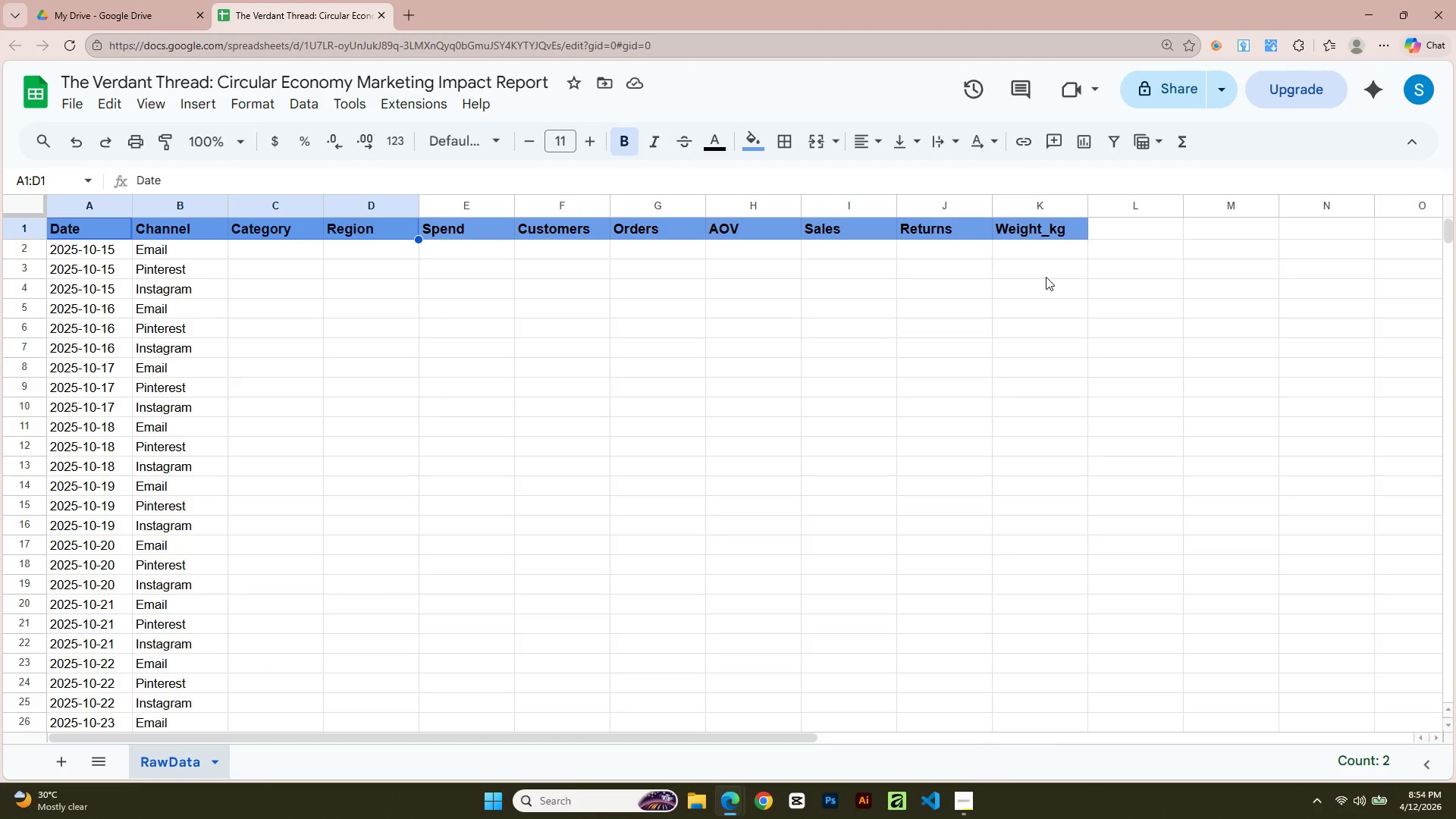 
key(Shift+ArrowRight)
 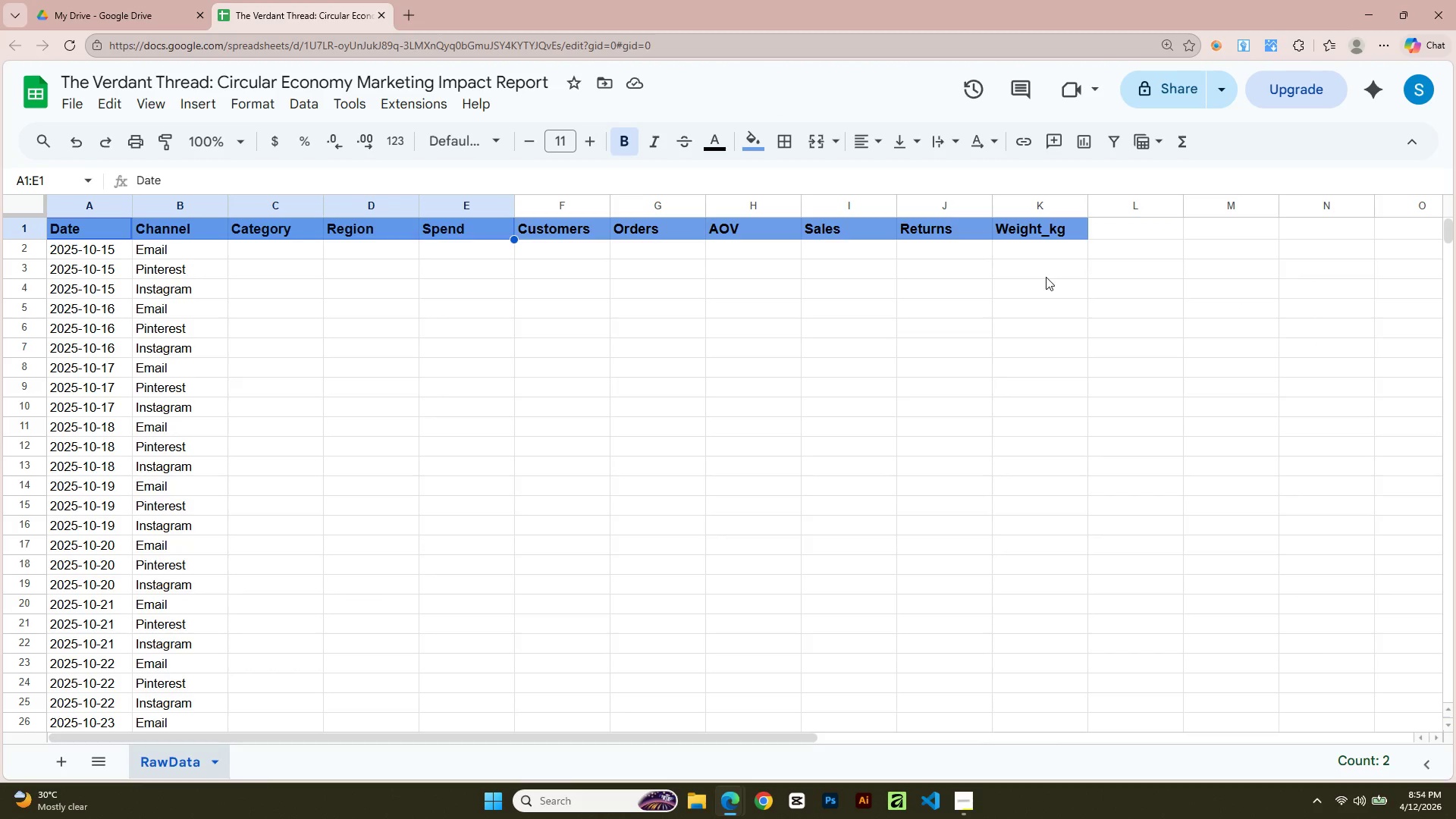 
key(Shift+ArrowRight)
 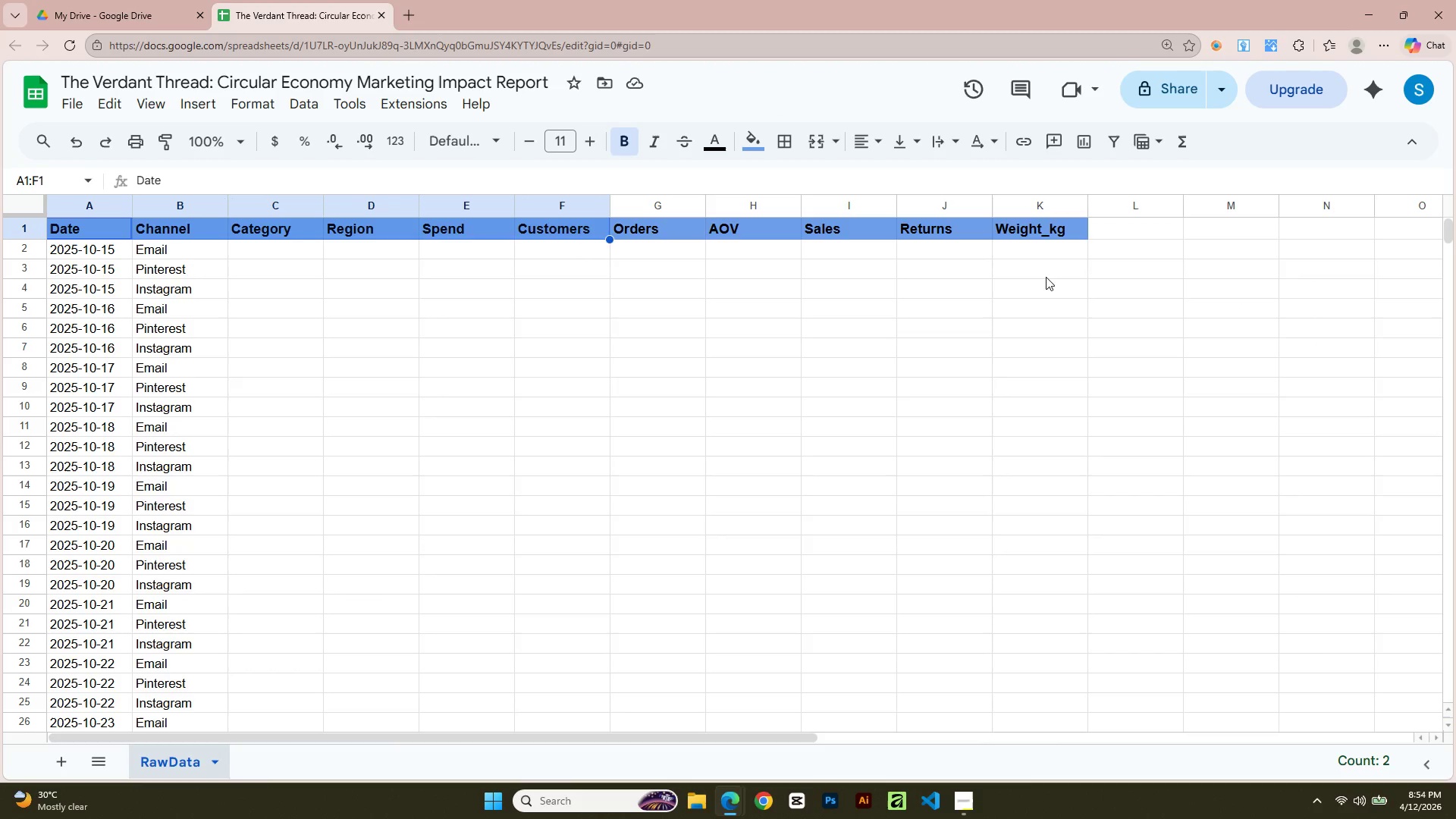 
key(Shift+ArrowRight)
 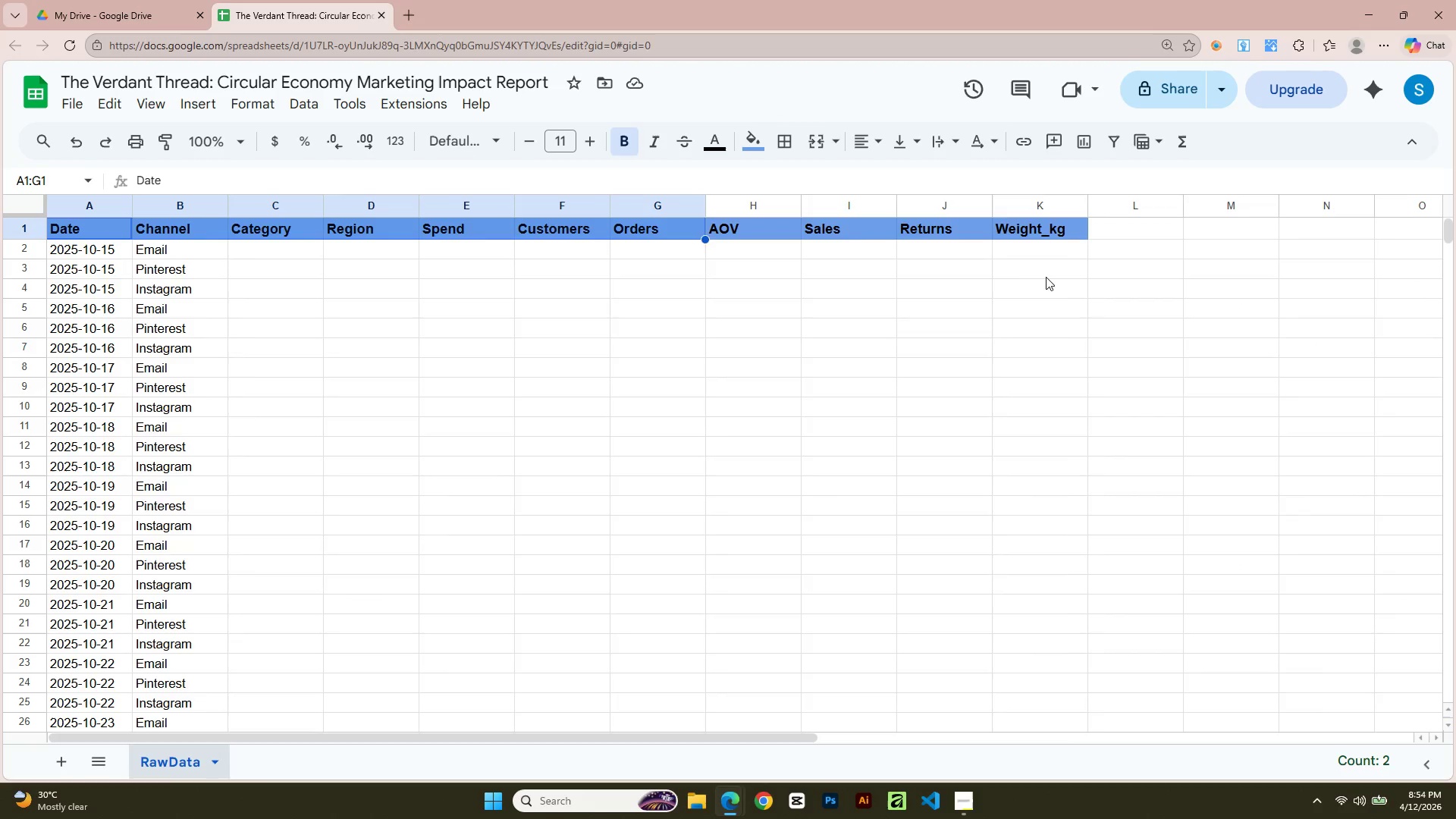 
key(Shift+ArrowRight)
 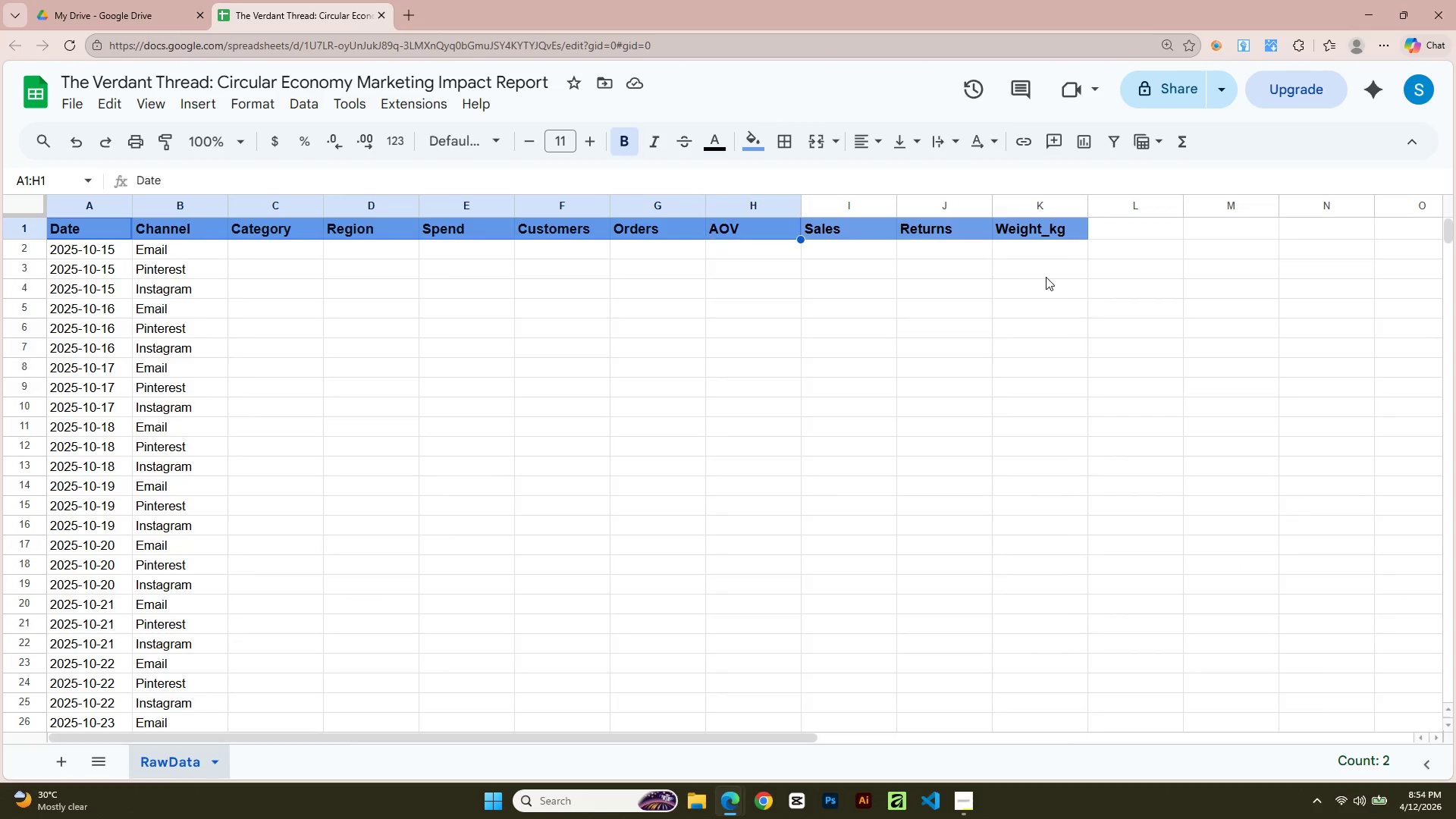 
key(Shift+ArrowRight)
 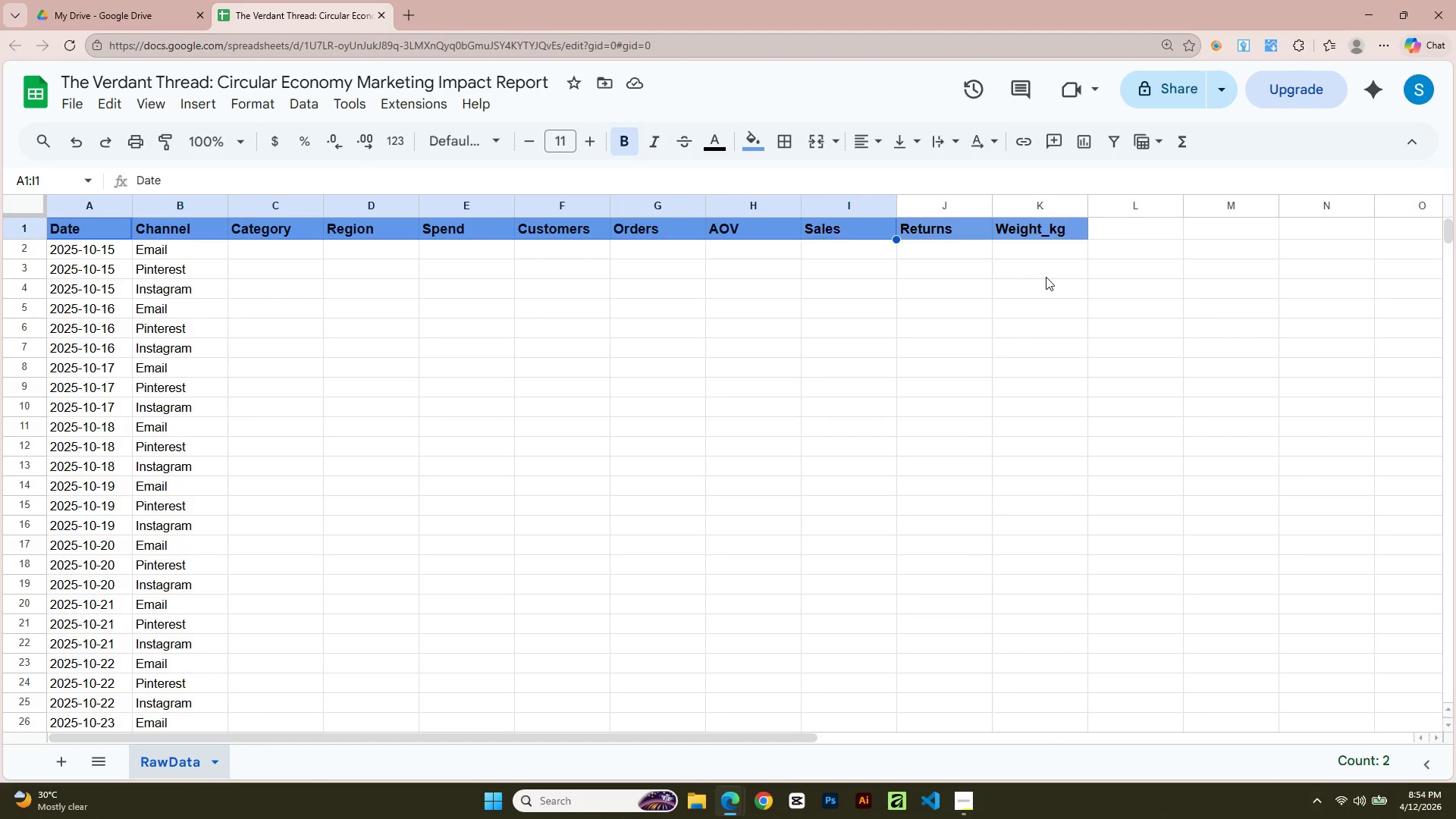 
key(Shift+ArrowRight)
 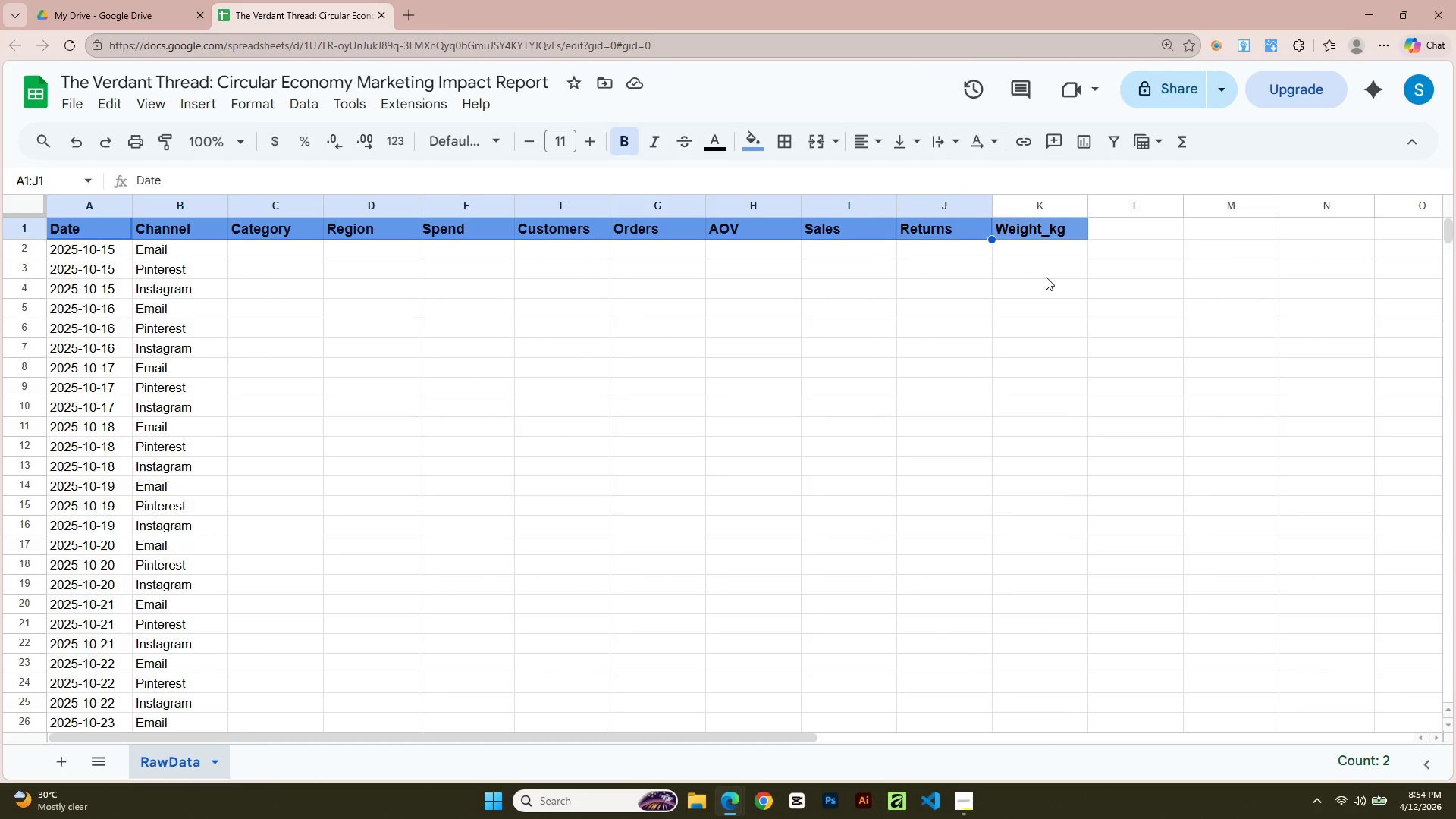 
key(Shift+ArrowRight)
 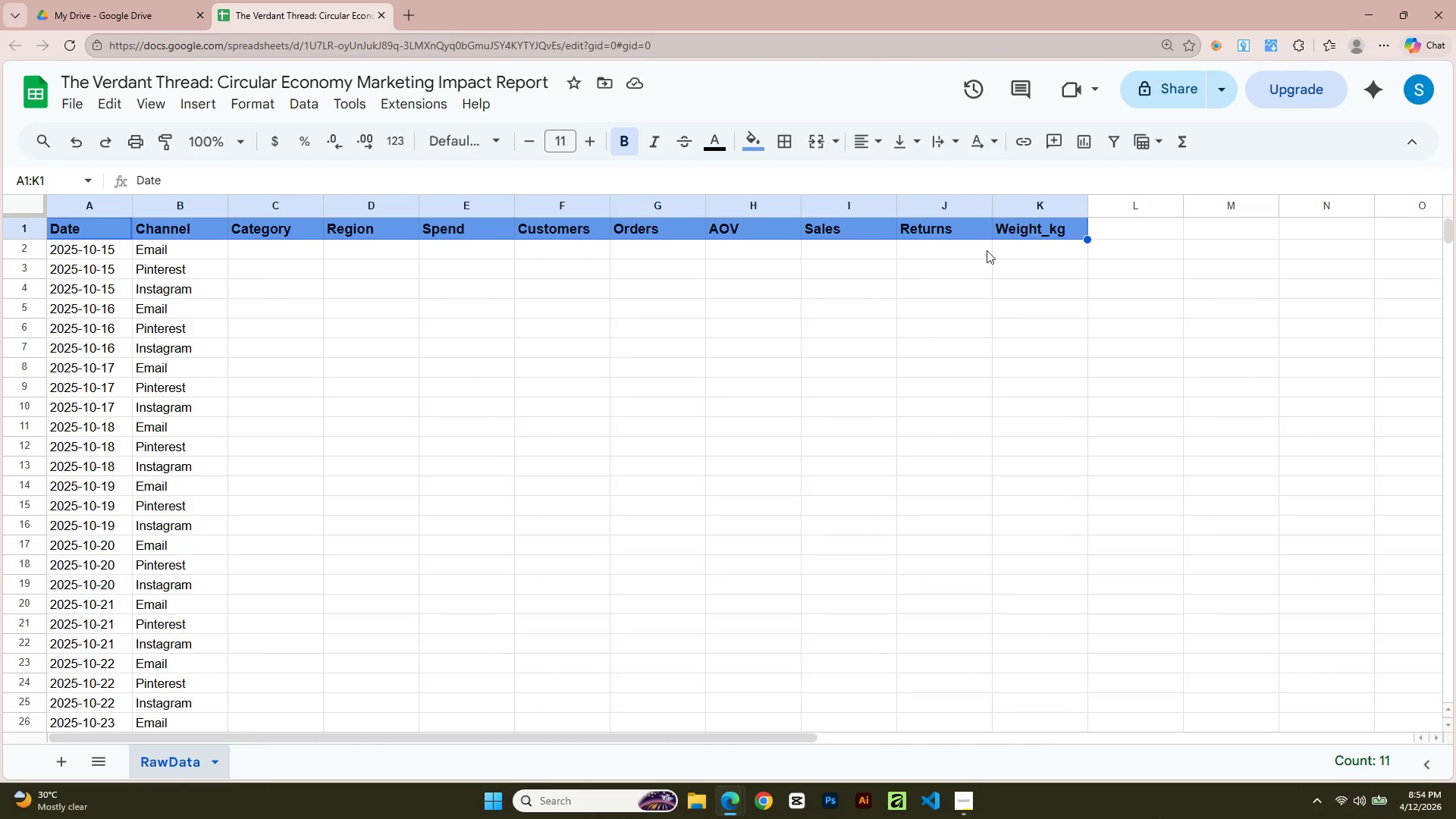 
mouse_move([743, 150])
 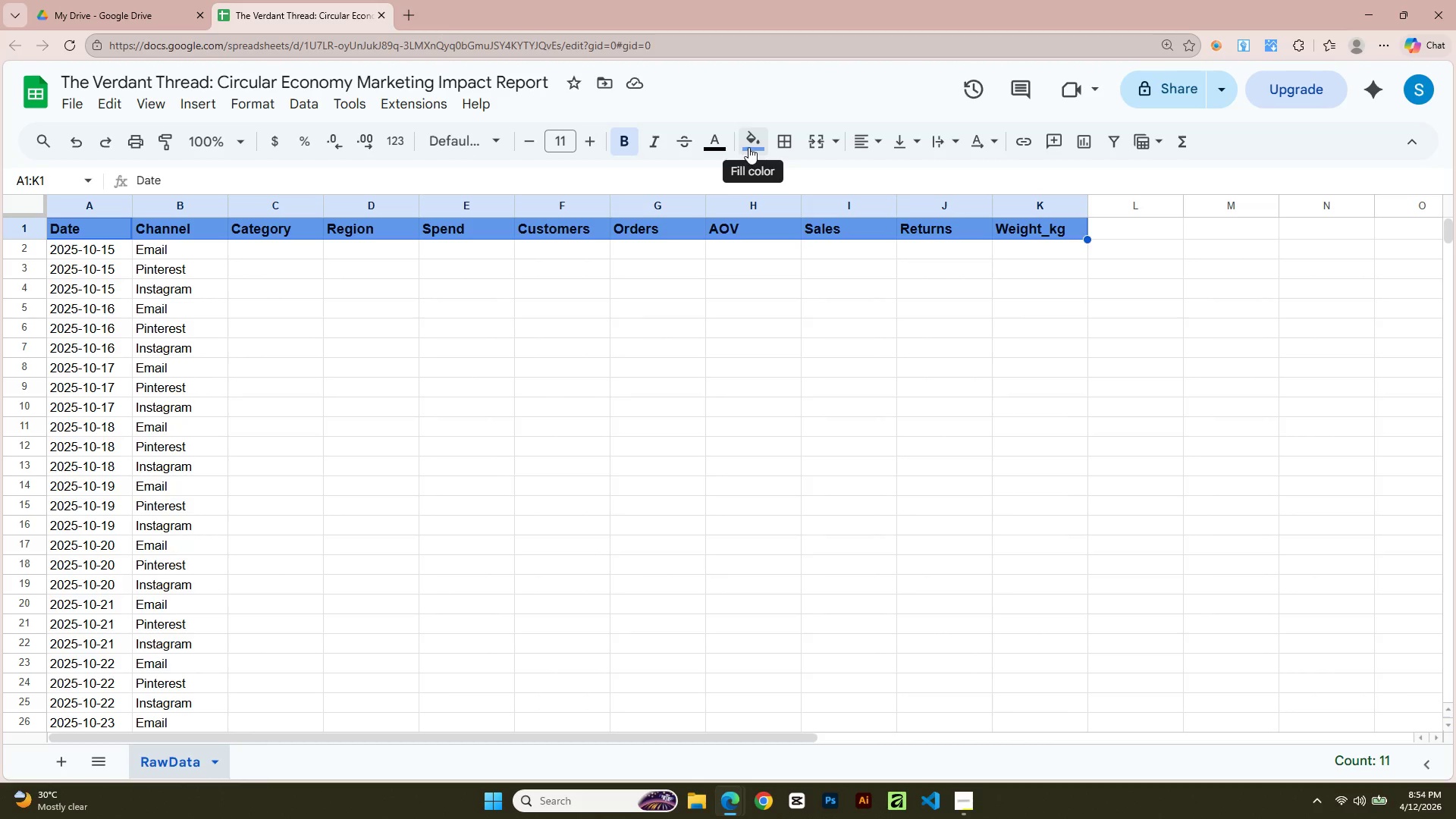 
left_click([748, 147])
 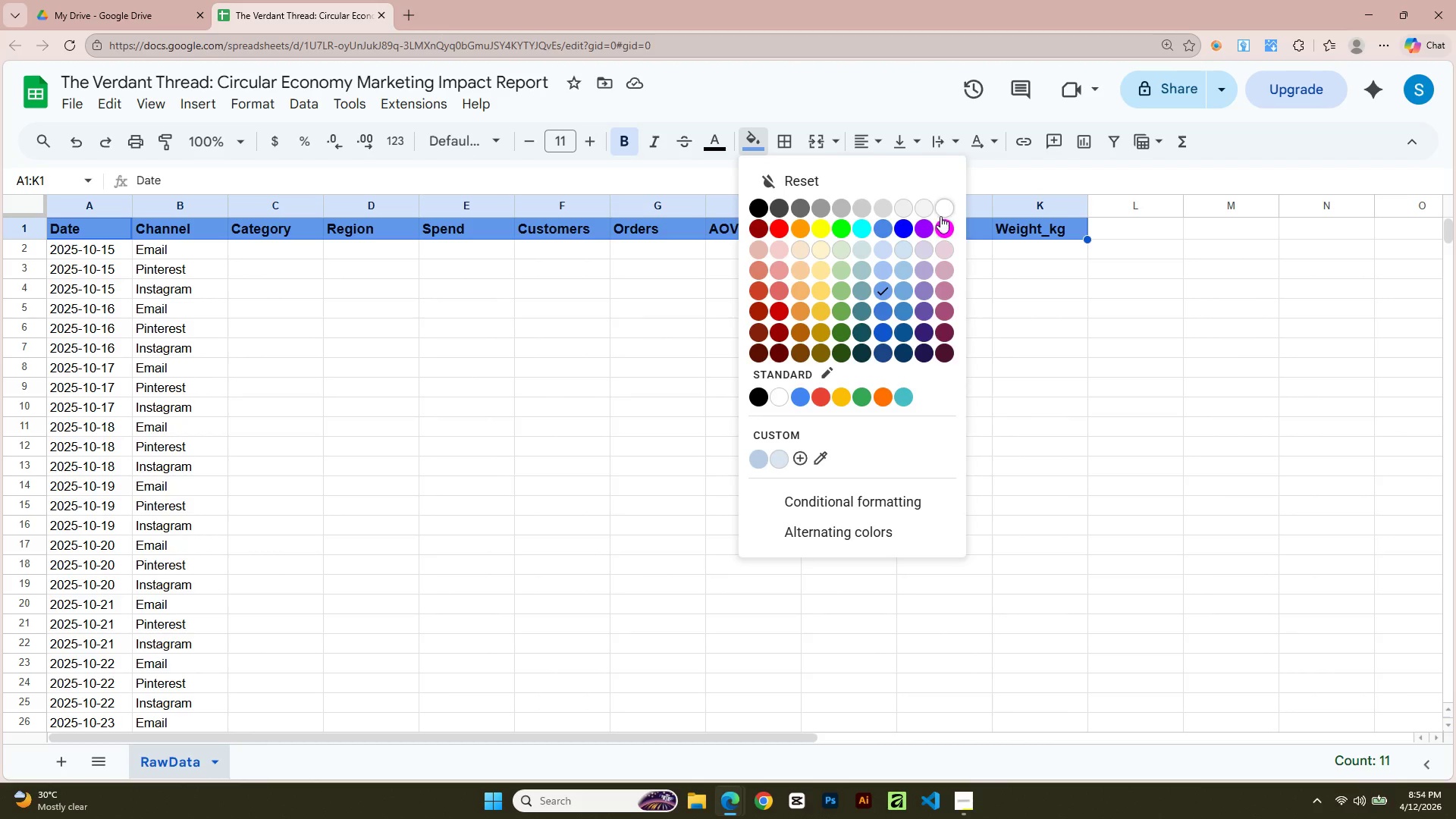 
left_click([944, 212])
 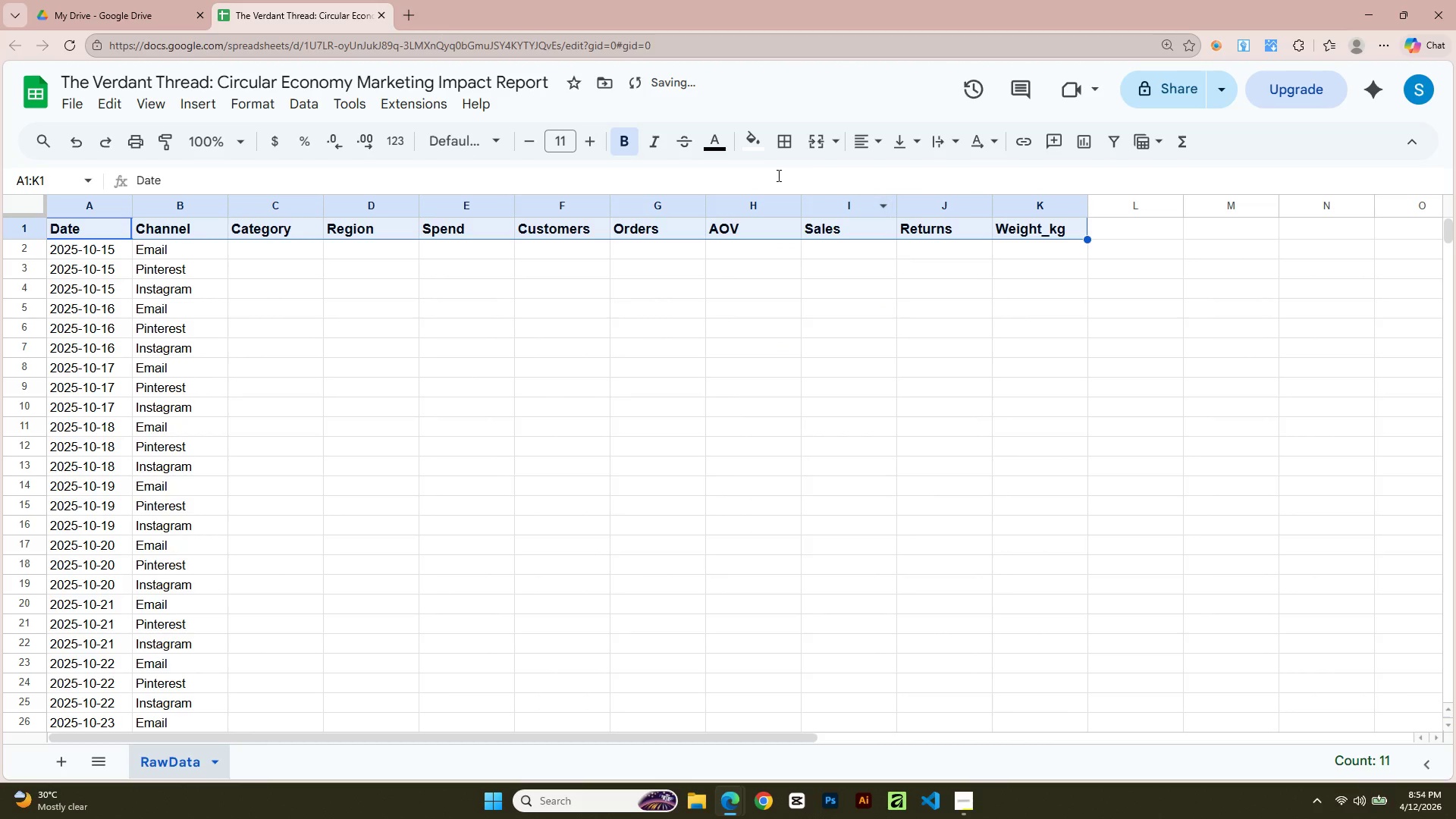 
left_click([755, 151])
 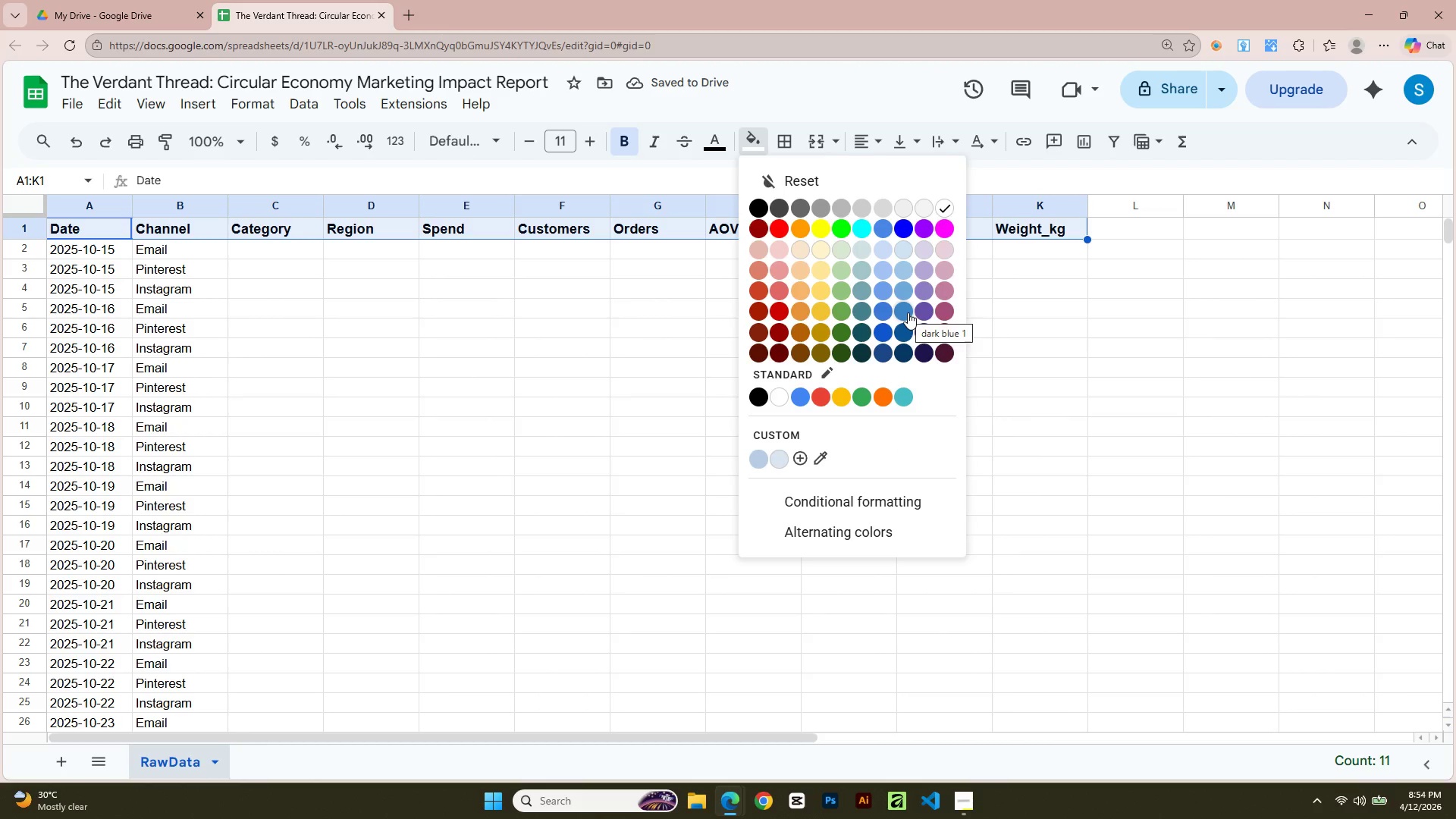 
left_click([908, 312])
 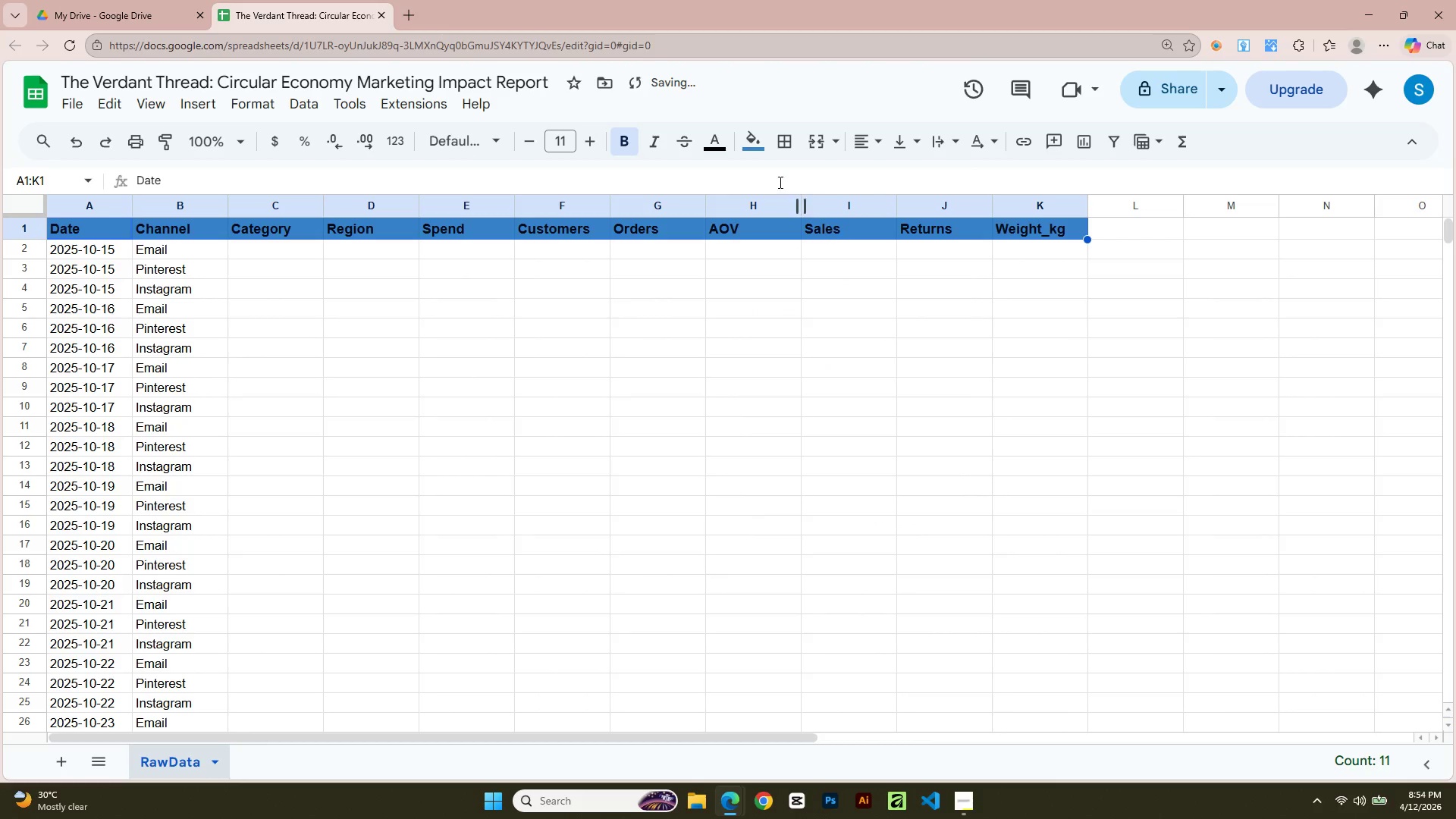 
left_click([721, 146])
 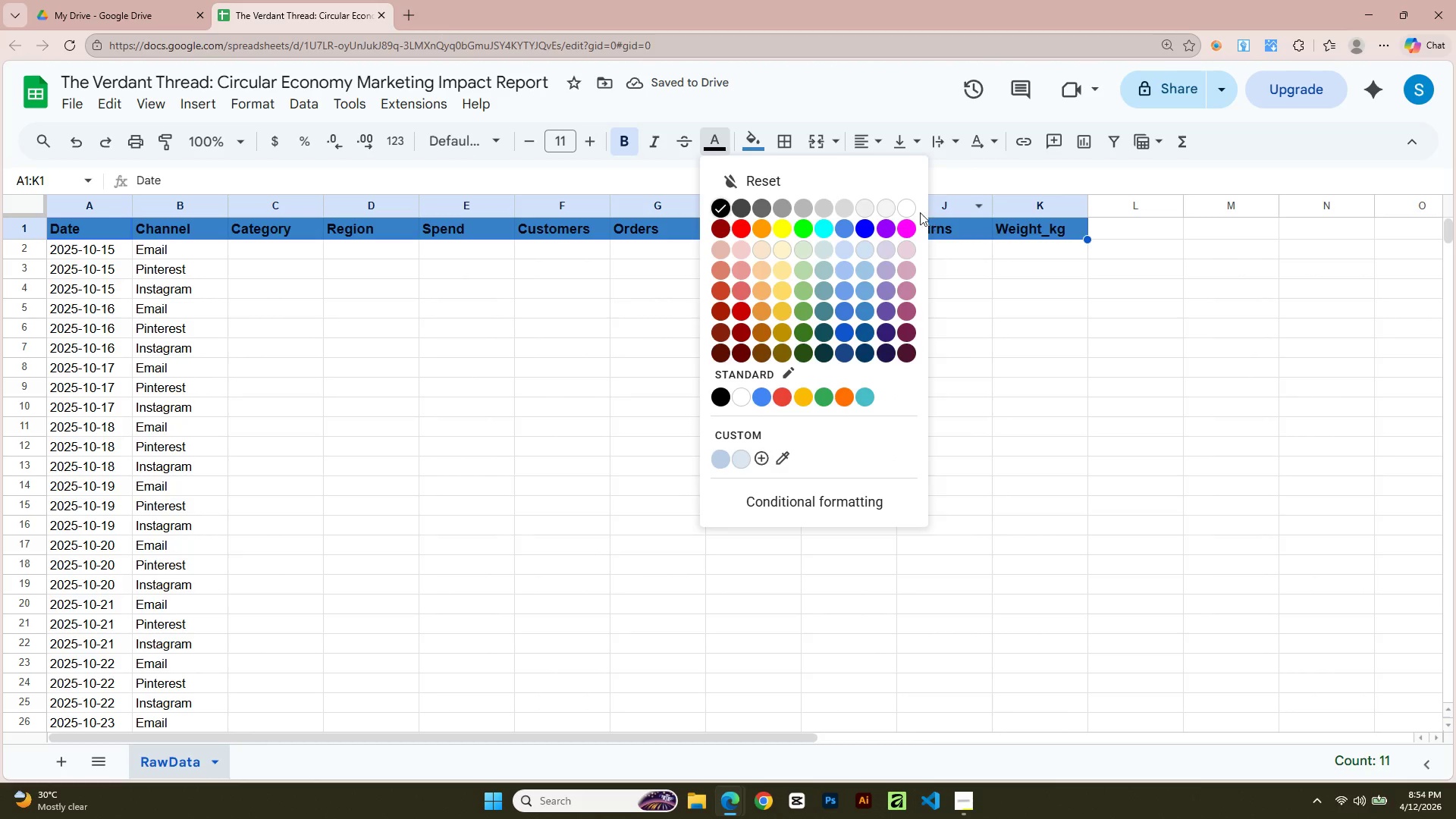 
left_click([912, 208])
 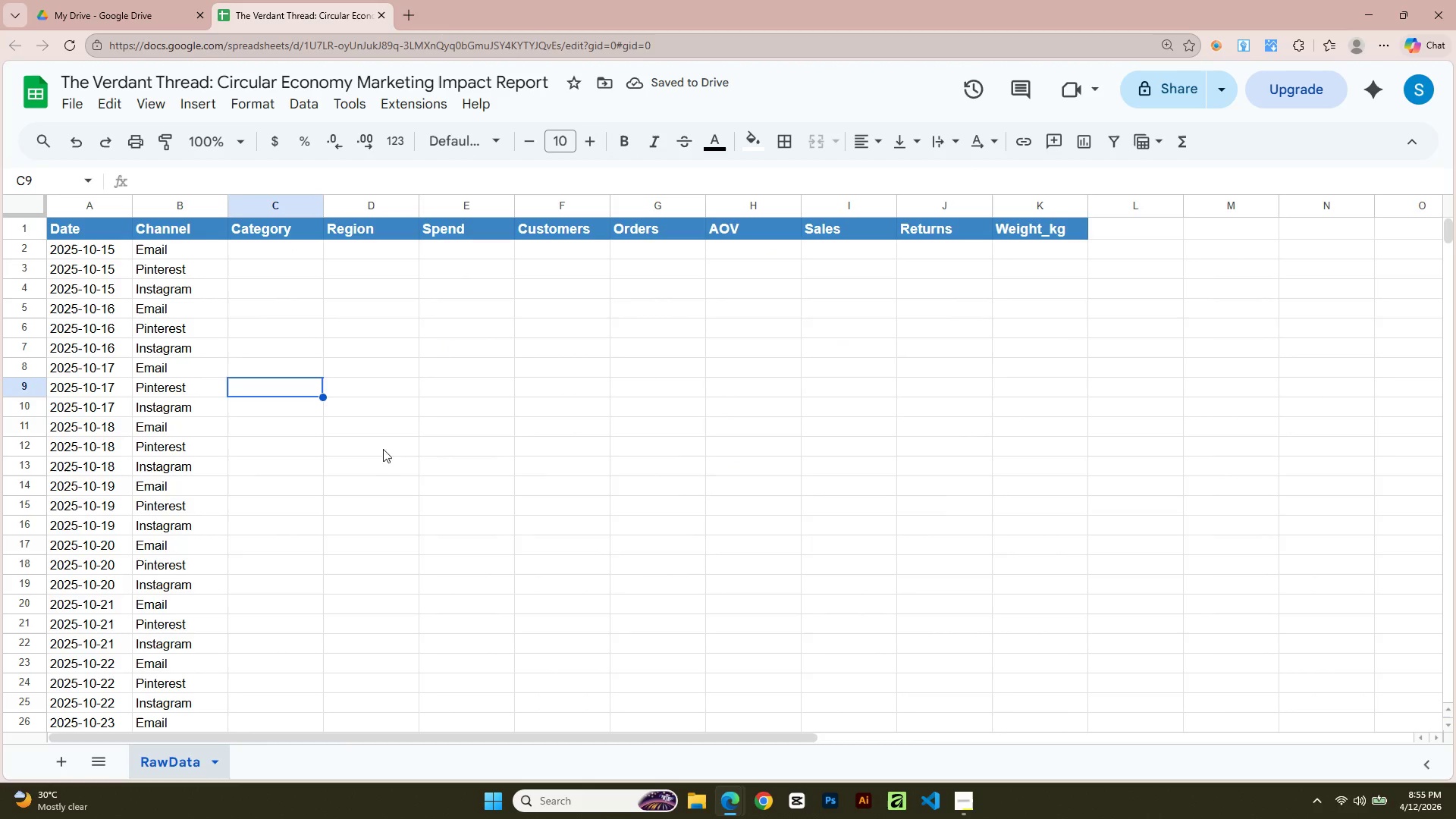 
wait(5.06)
 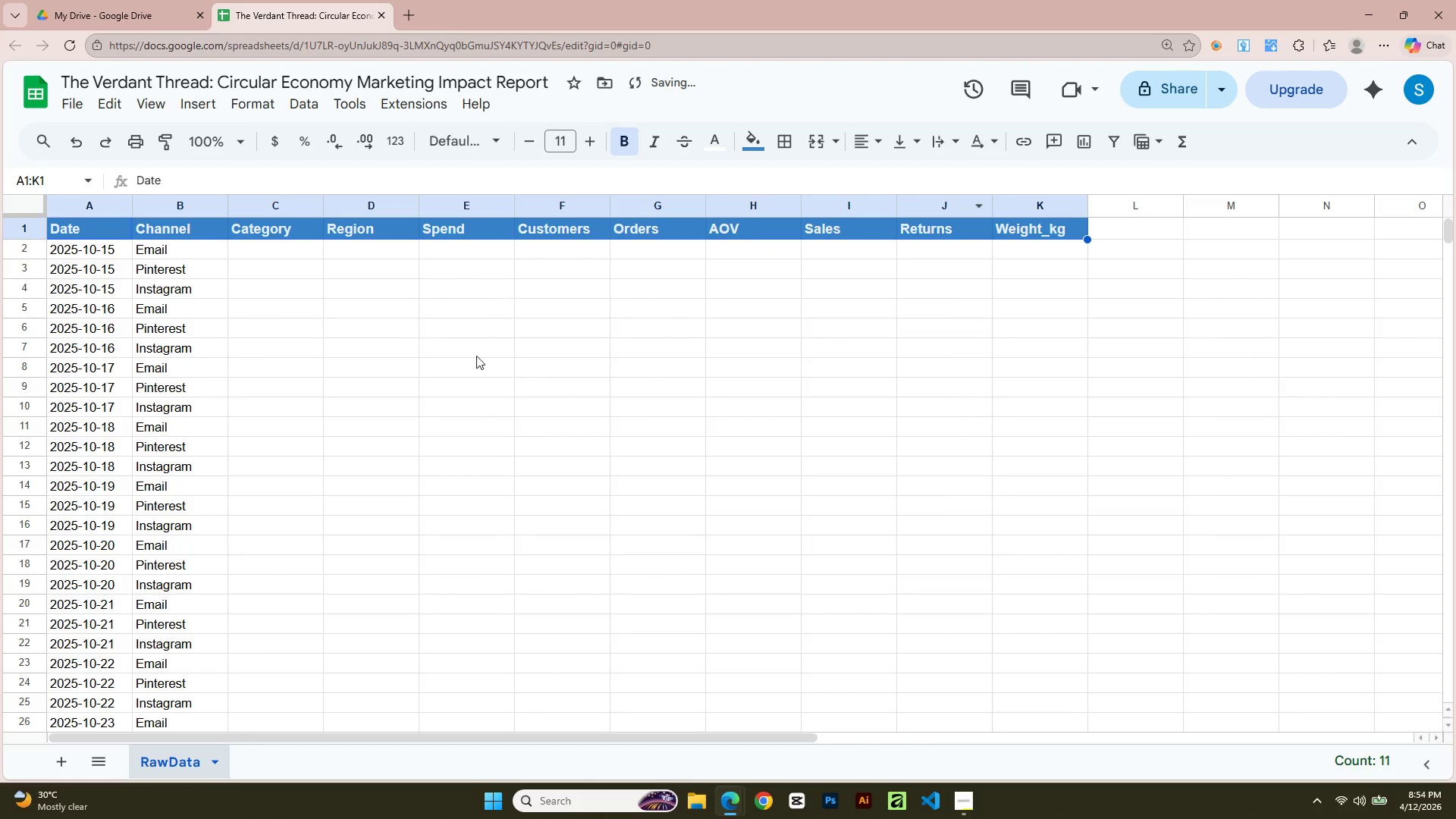 
left_click([105, 231])
 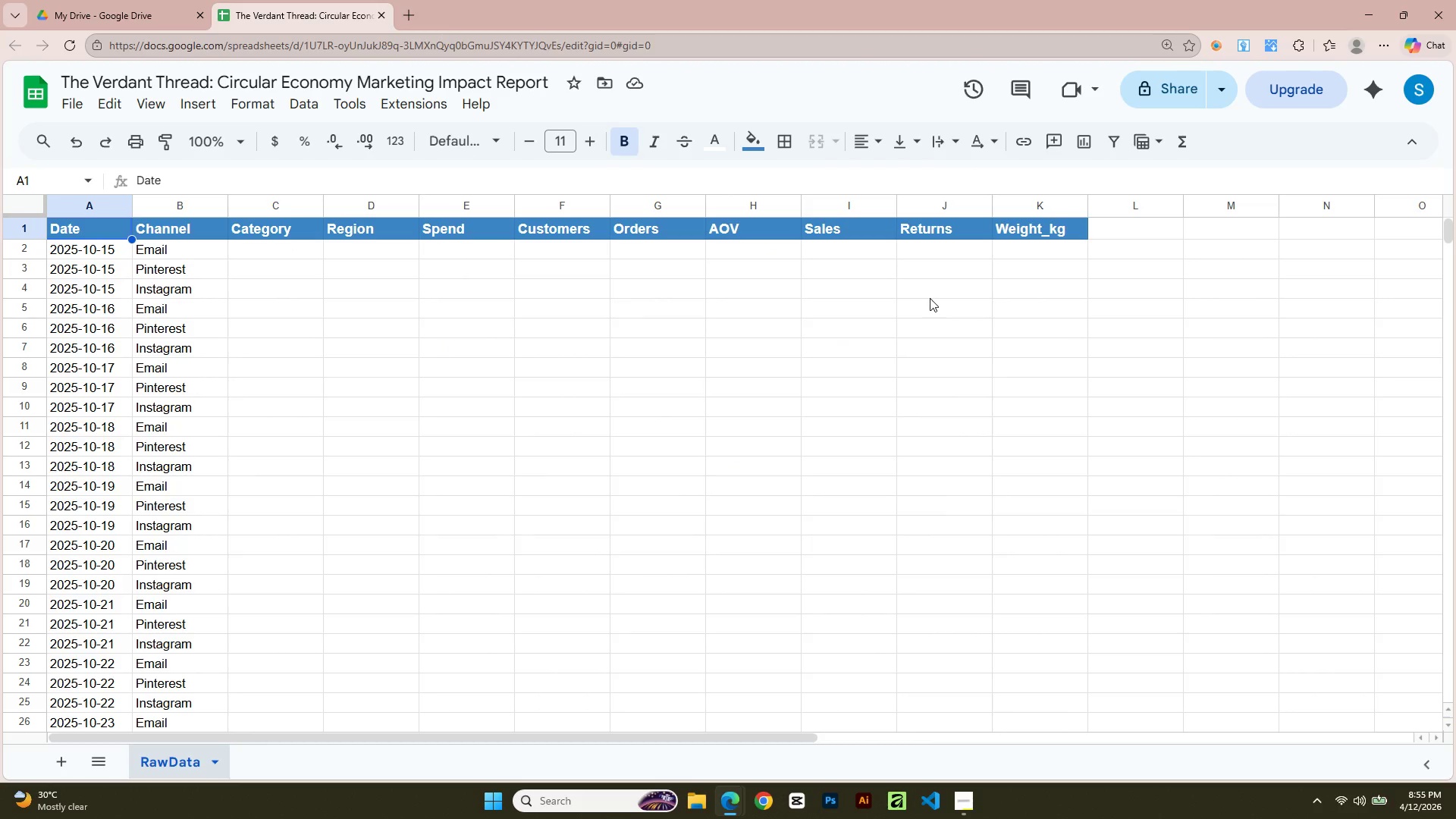 
key(Shift+ArrowRight)
 